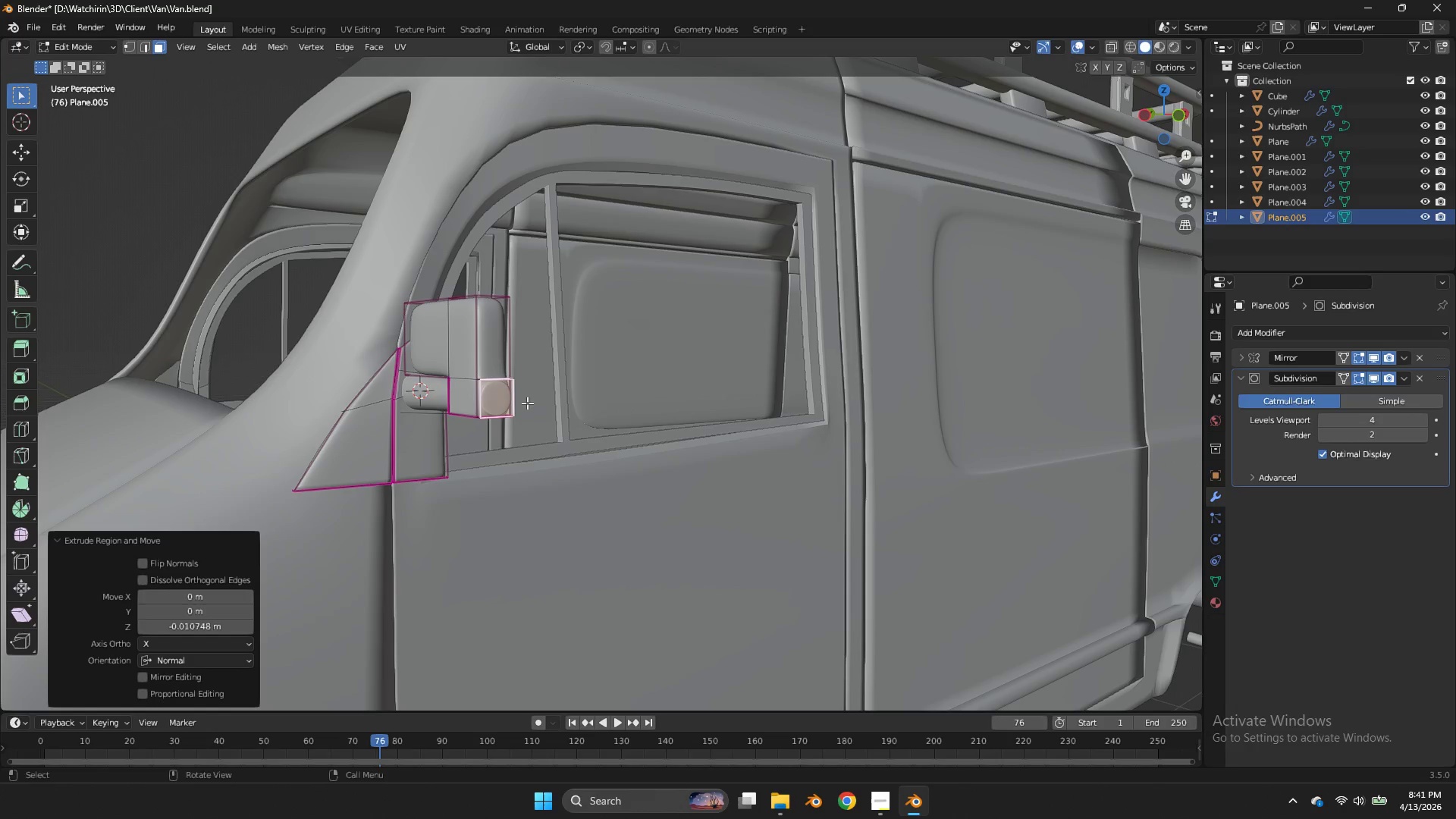 
scroll: coordinate [562, 391], scroll_direction: up, amount: 2.0
 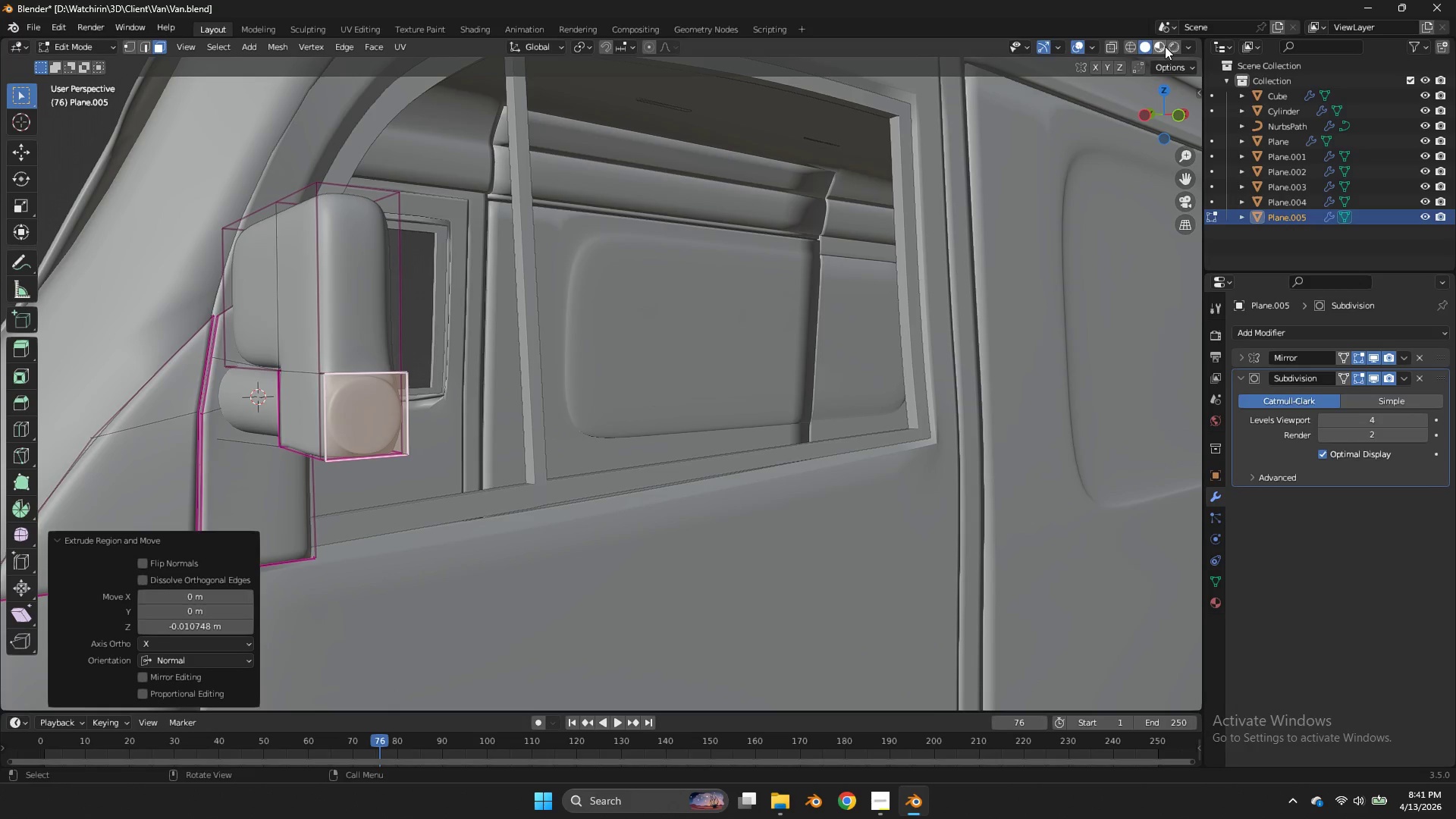 
left_click_drag(start_coordinate=[1150, 98], to_coordinate=[1175, 101])
 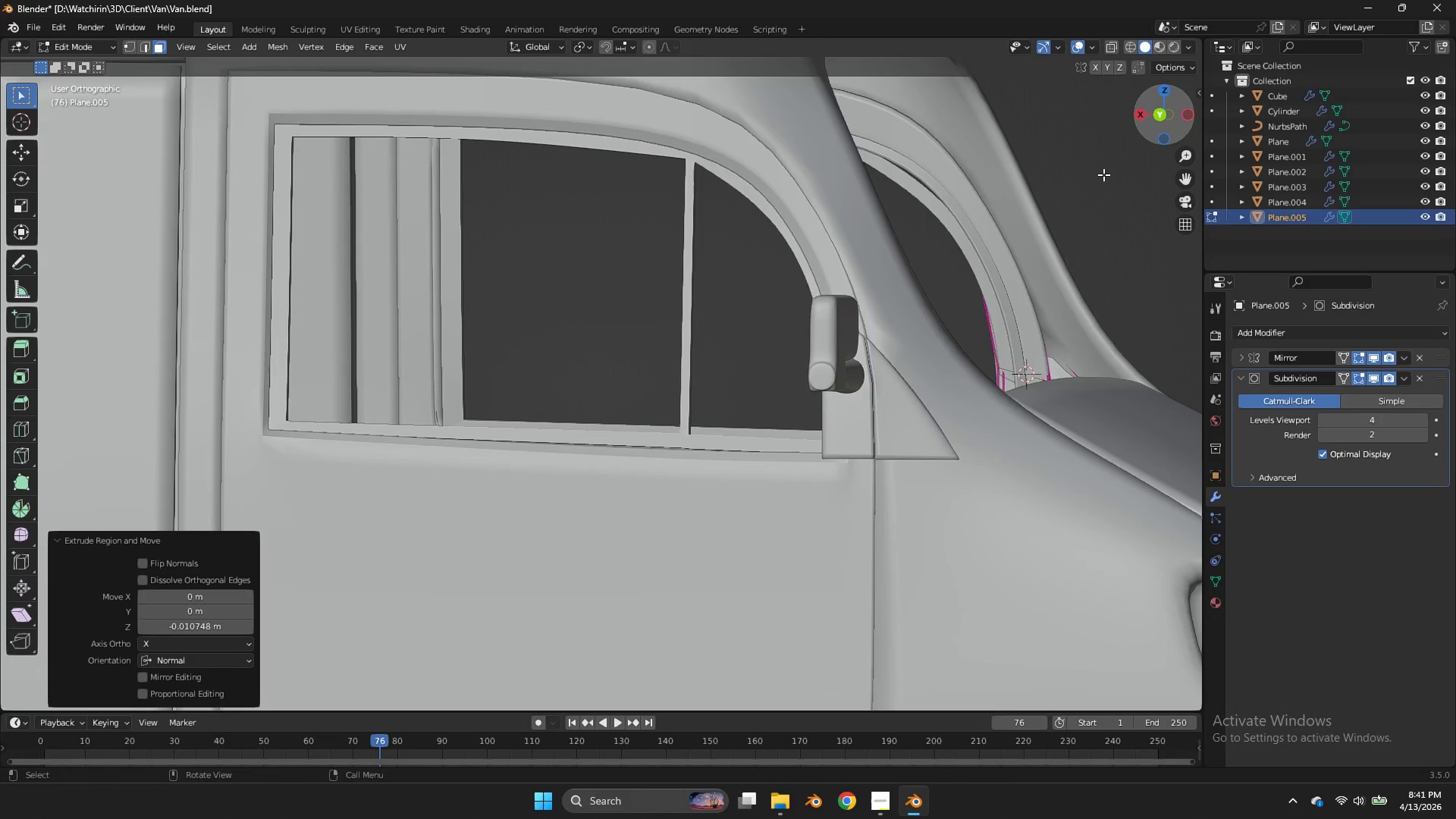 
double_click([1154, 99])
 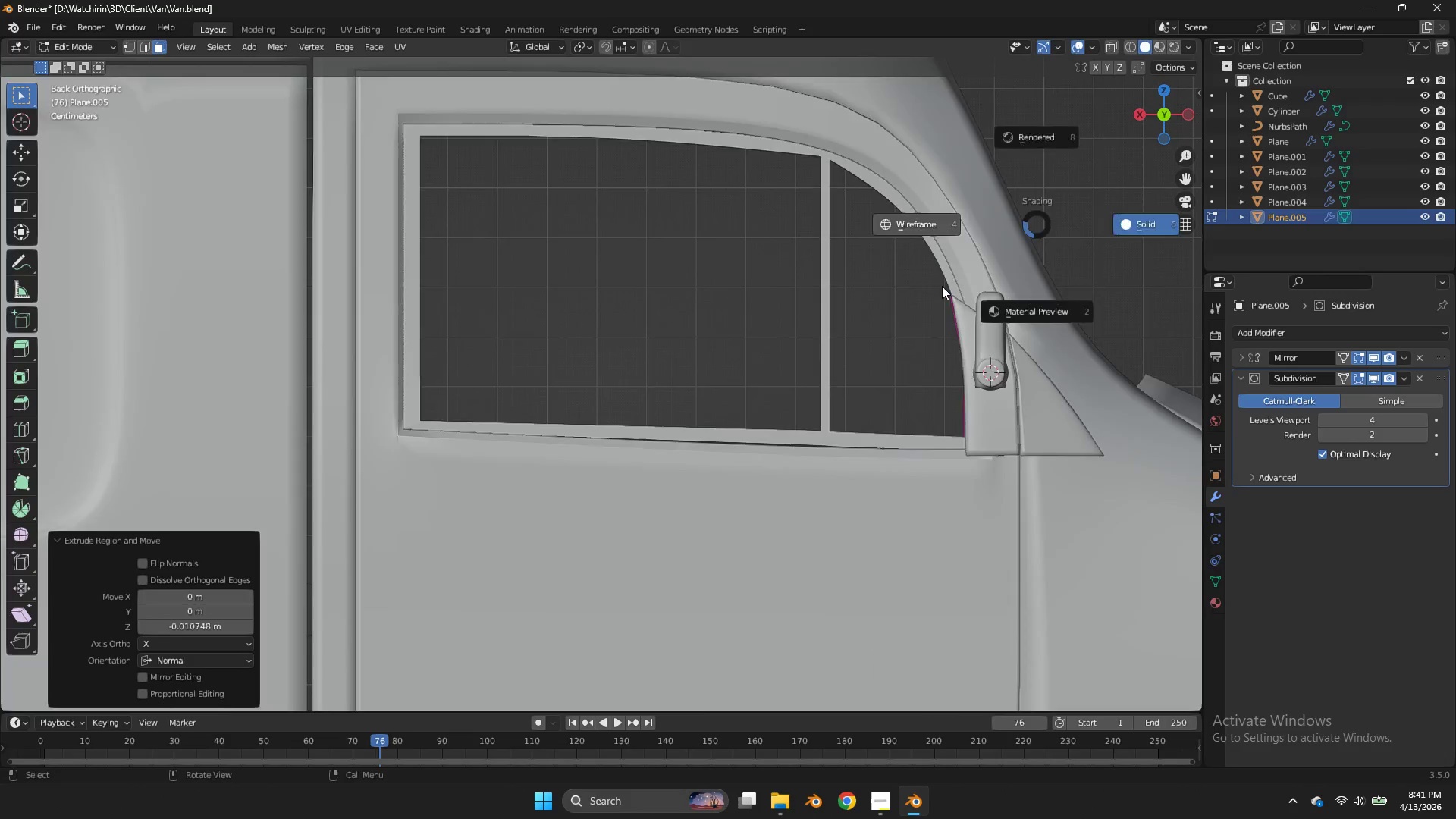 
key(Z)
 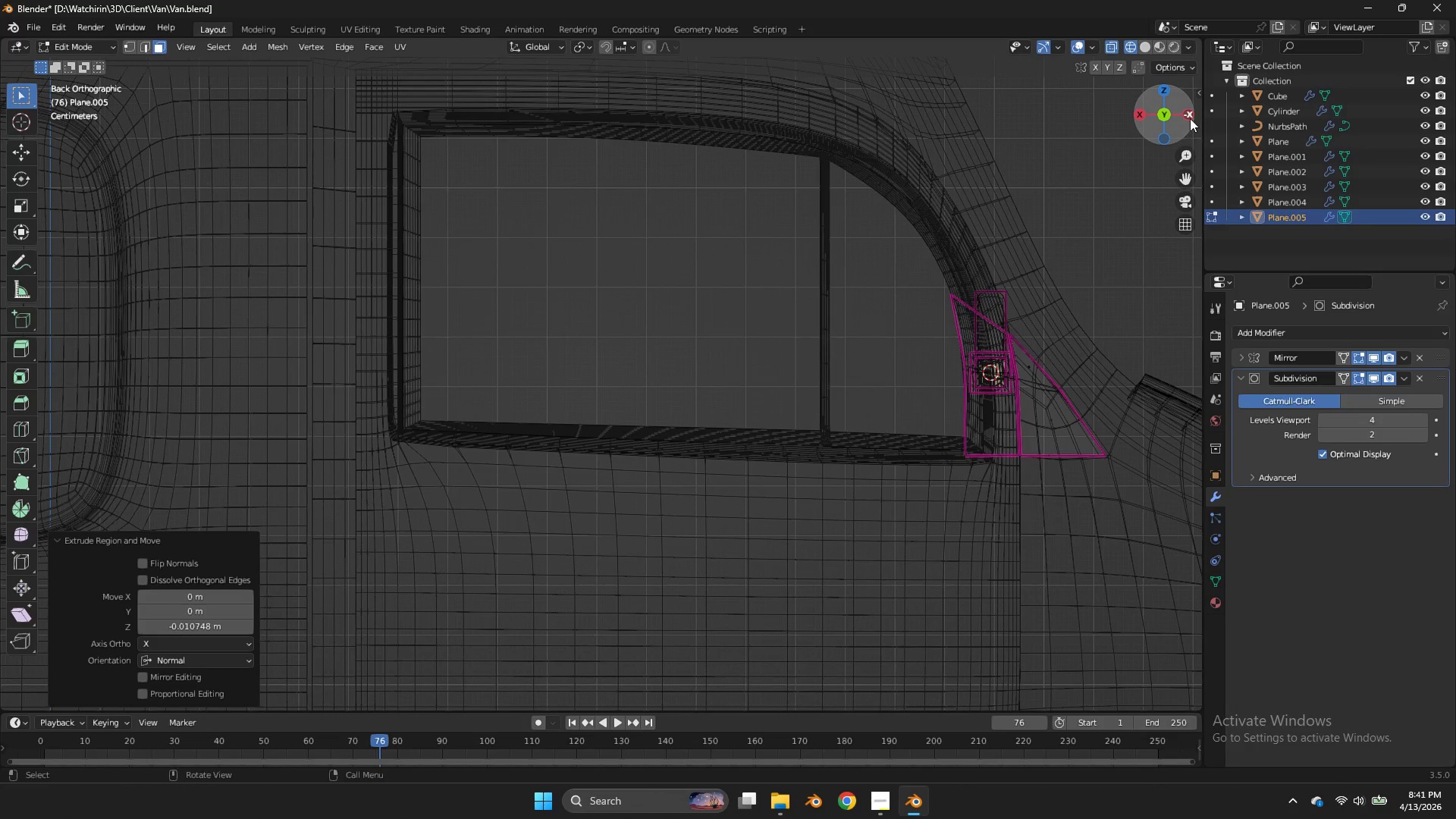 
left_click([1190, 118])
 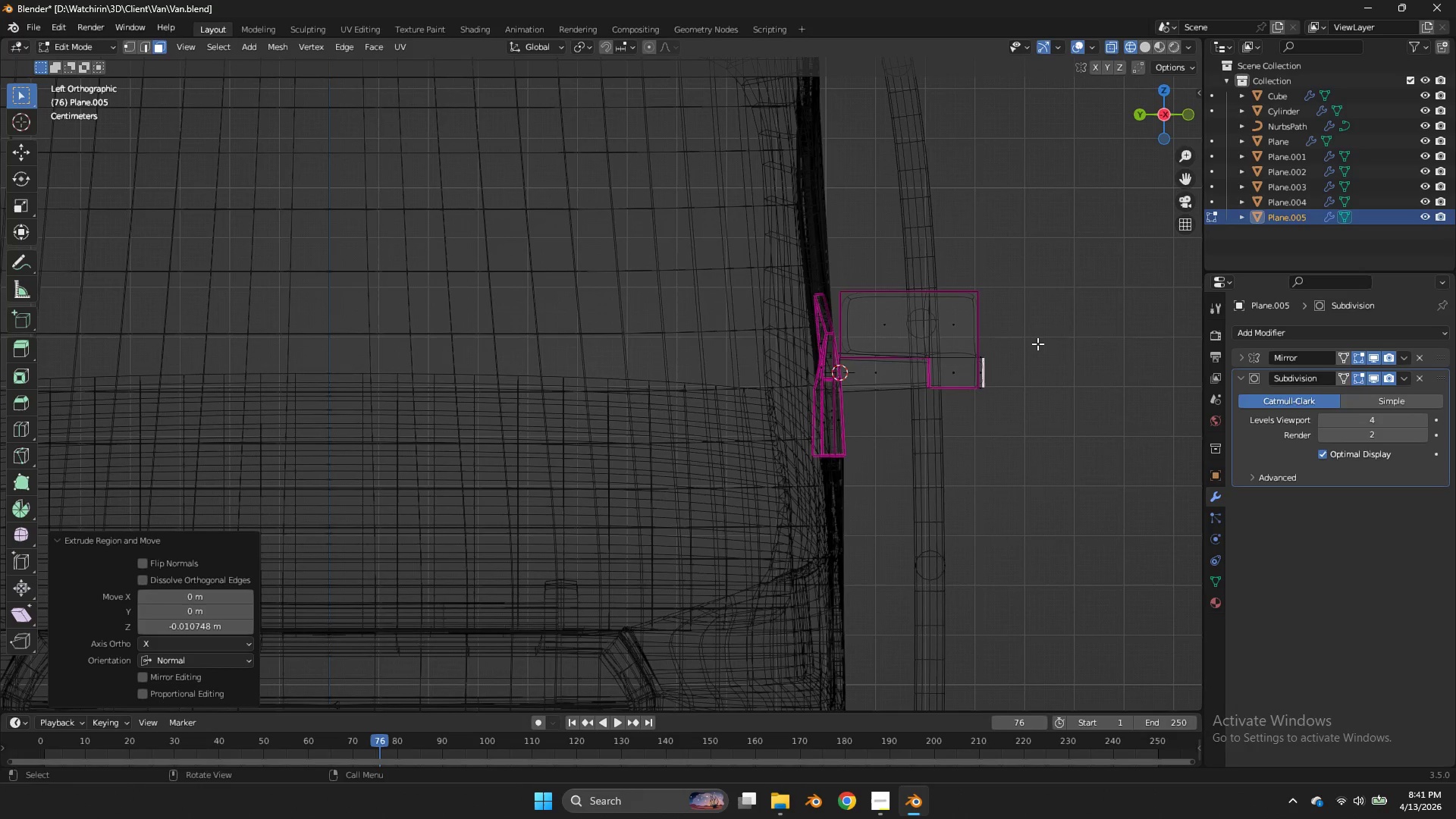 
wait(13.24)
 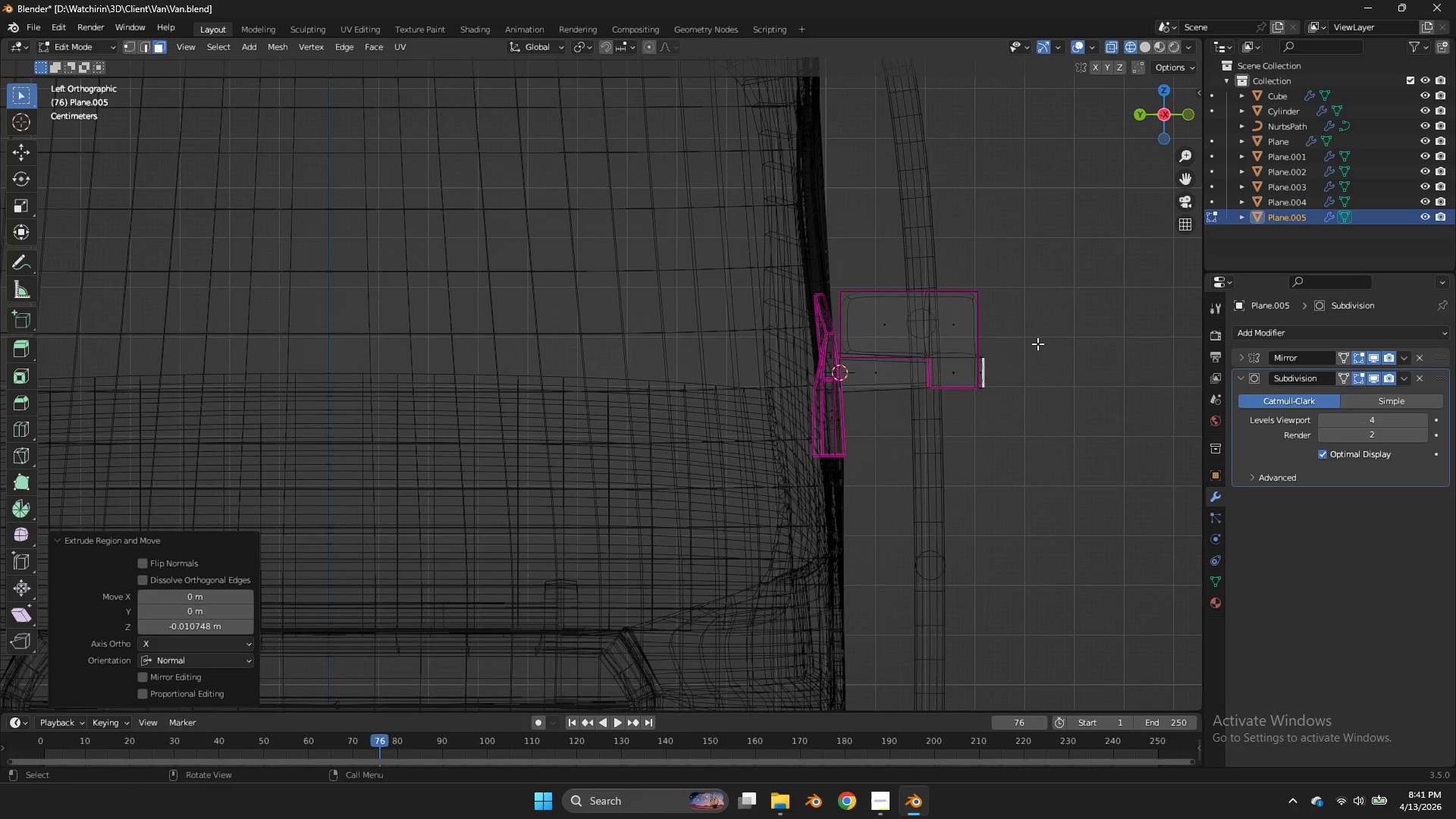 
type(gy)
 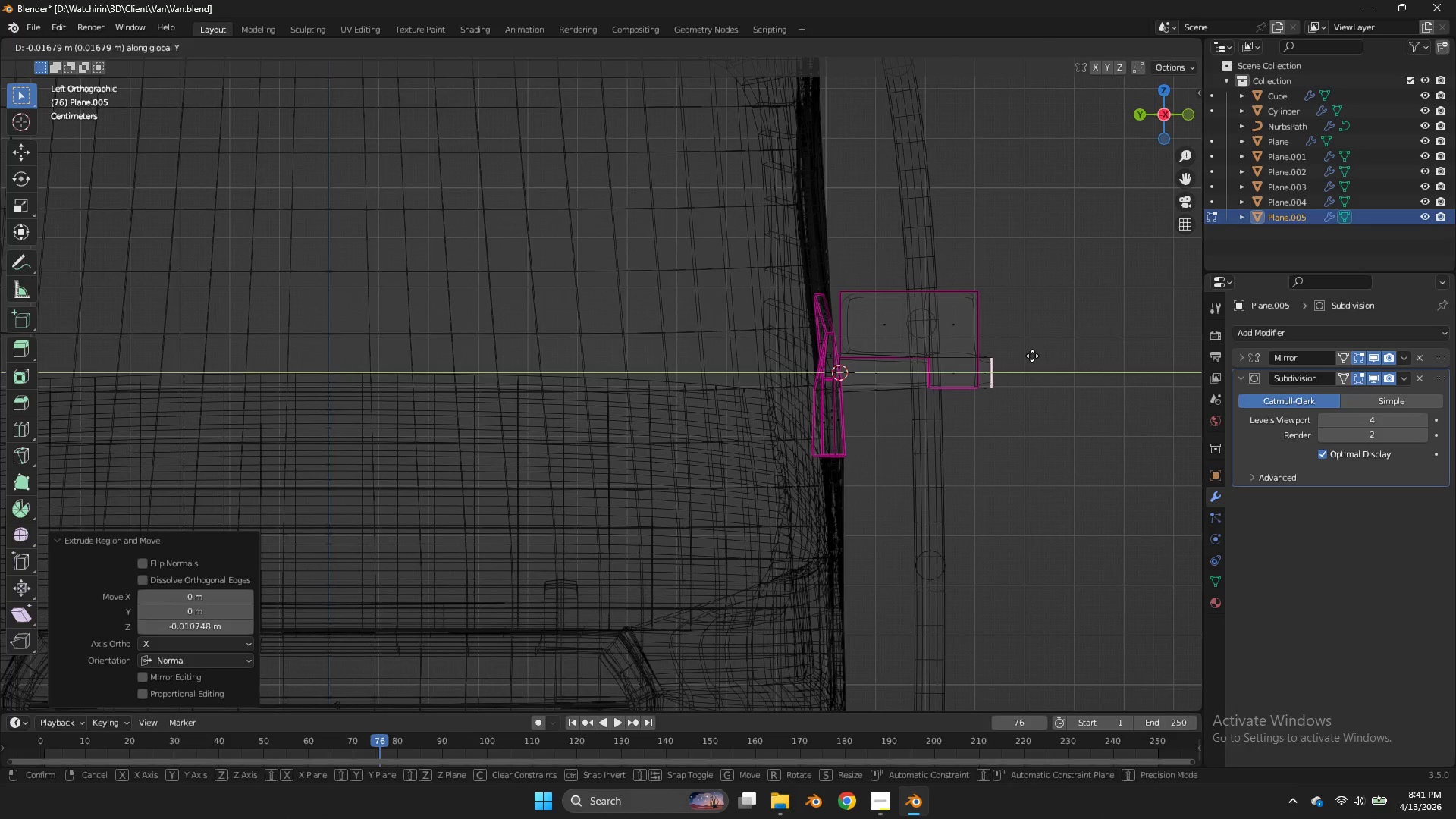 
double_click([1032, 356])
 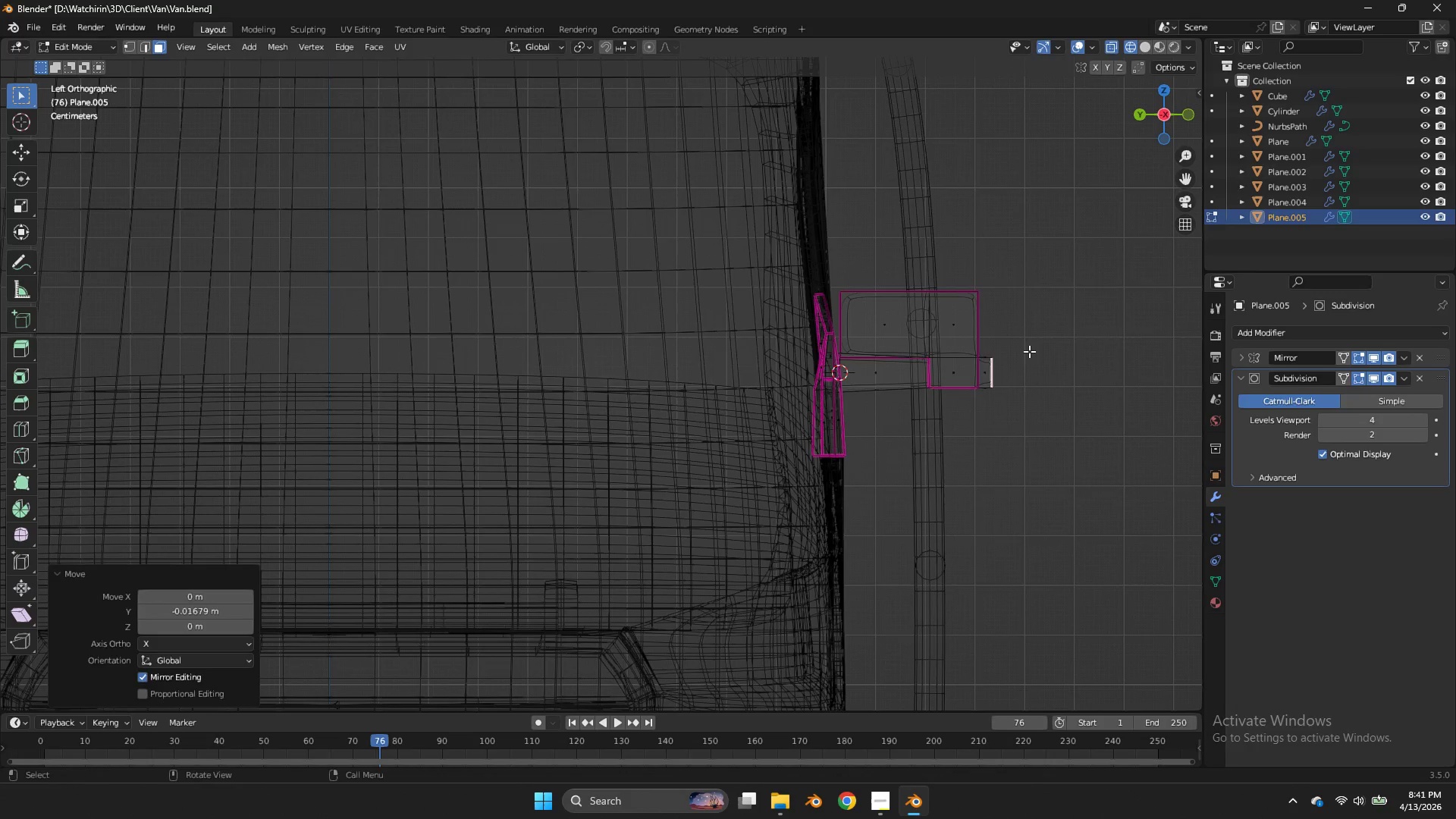 
triple_click([1032, 356])
 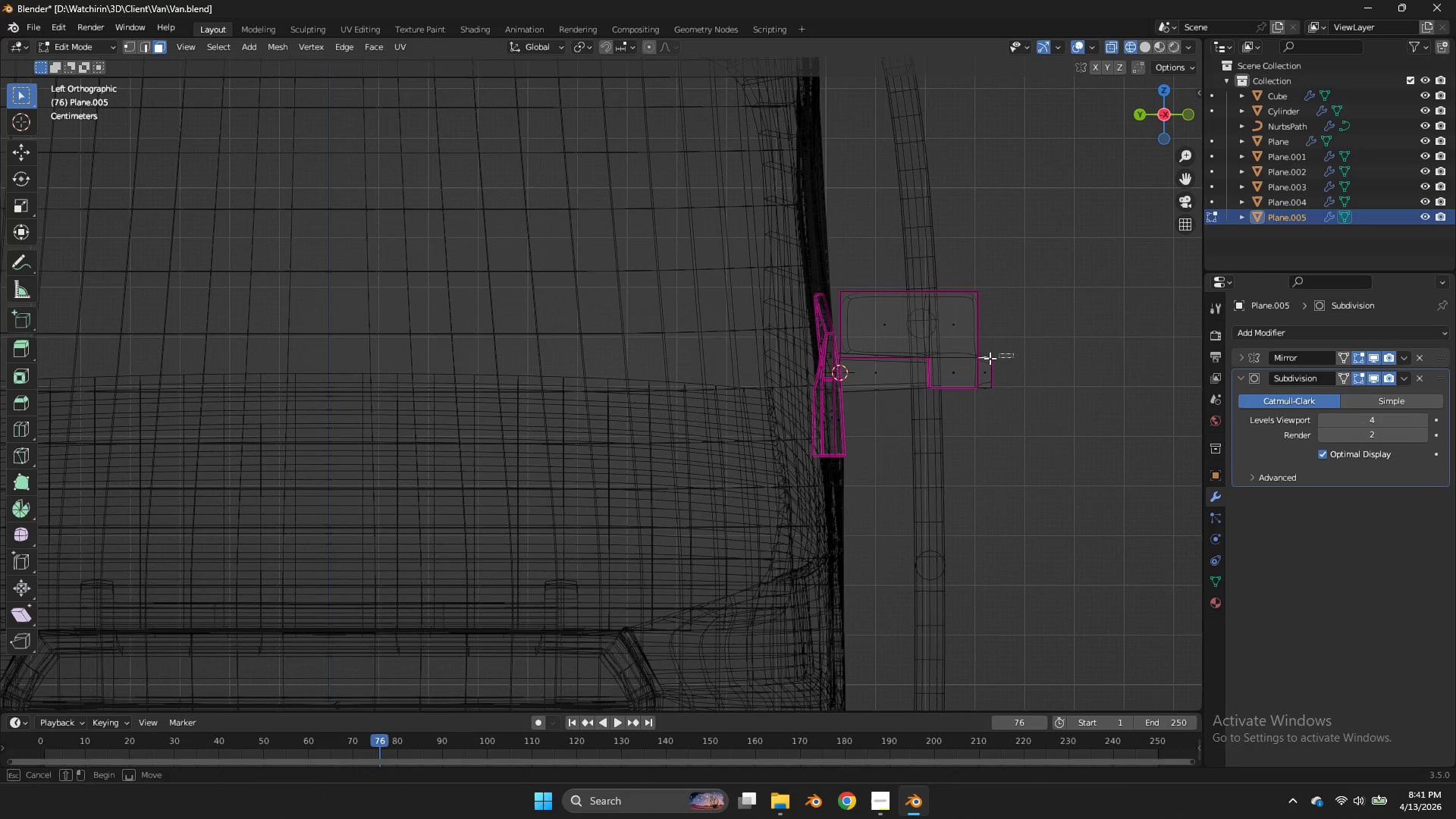 
left_click_drag(start_coordinate=[1021, 352], to_coordinate=[1015, 353])
 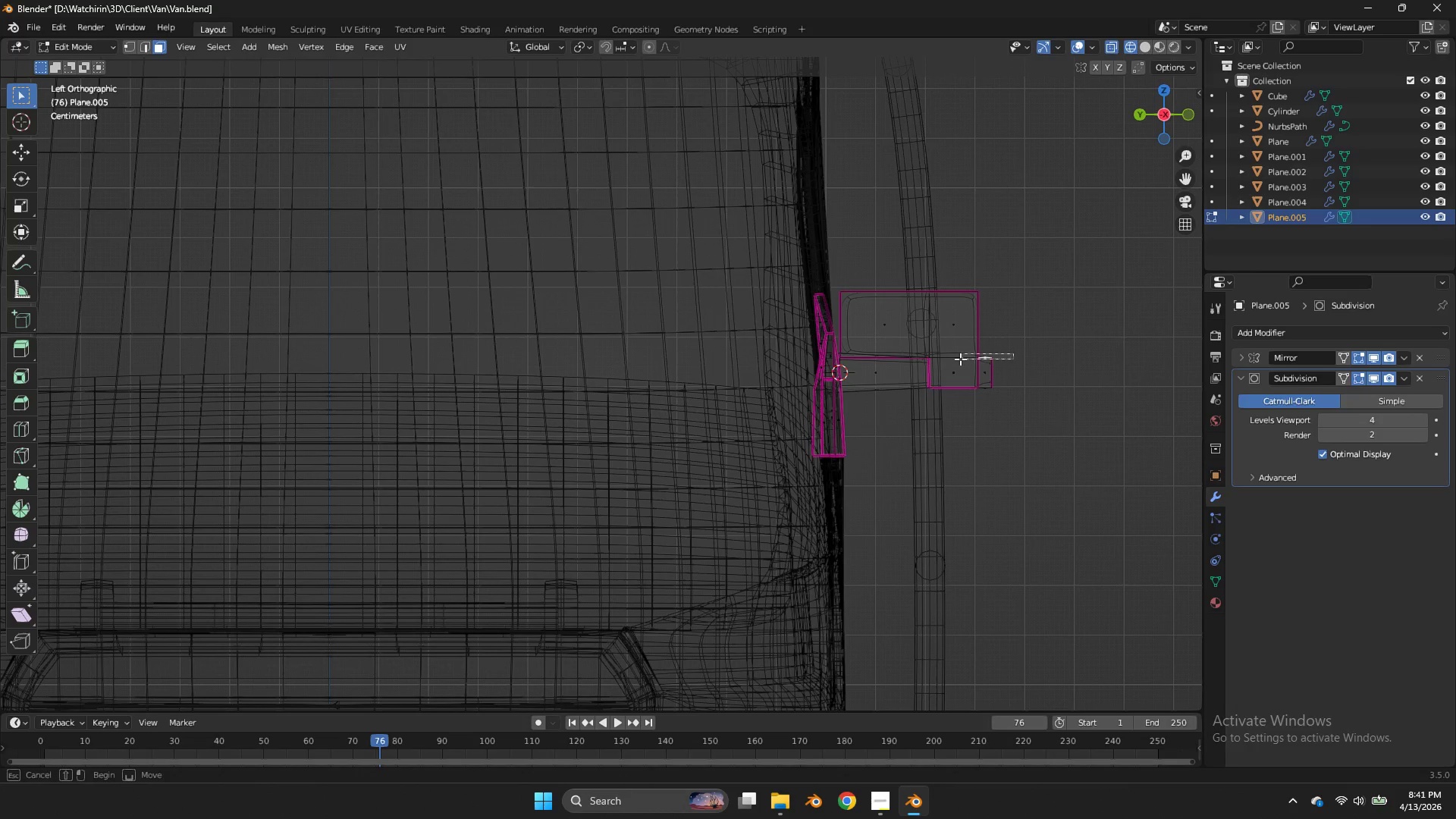 
left_click_drag(start_coordinate=[1013, 353], to_coordinate=[961, 359])
 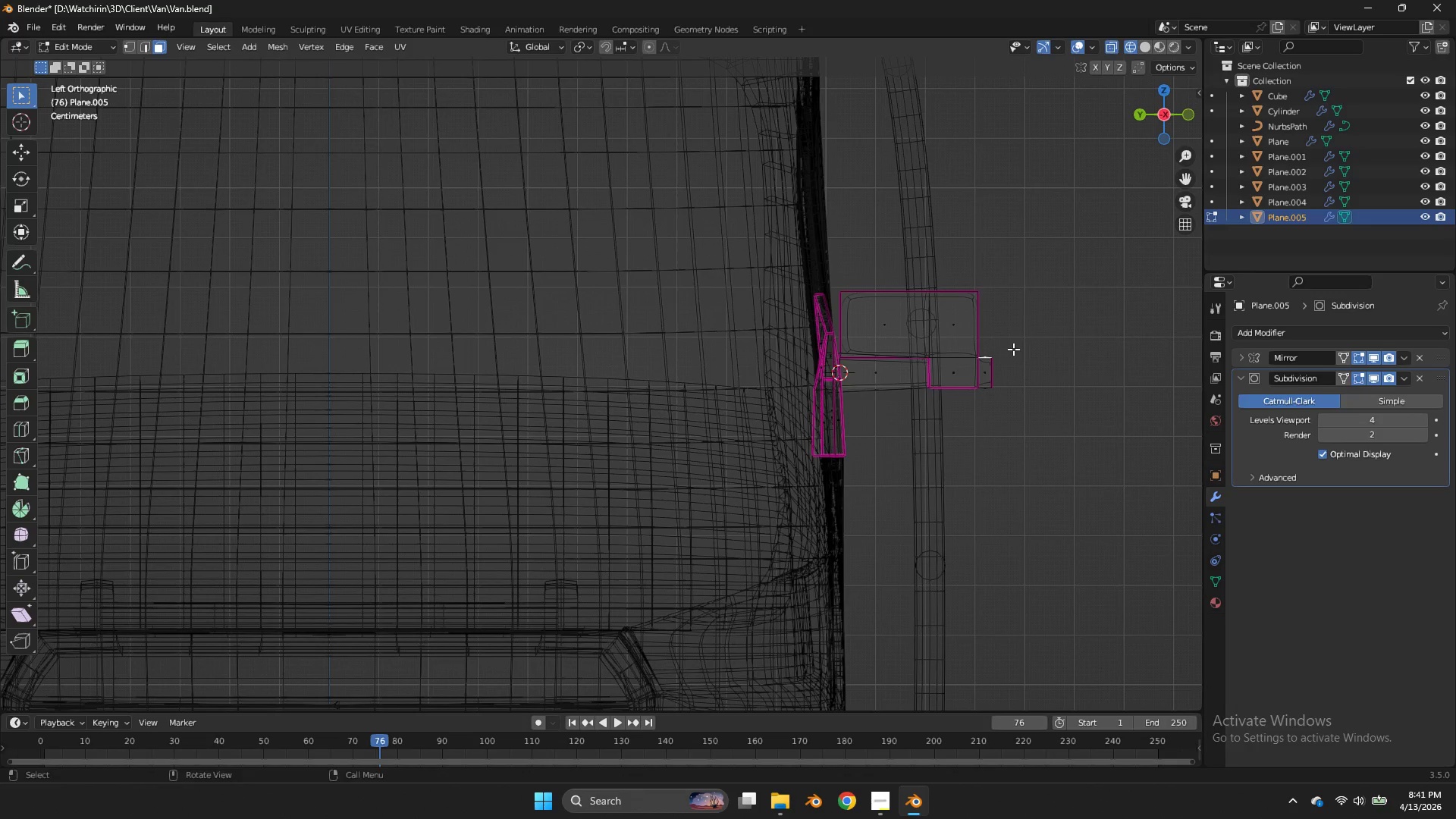 
left_click_drag(start_coordinate=[1013, 349], to_coordinate=[970, 407])
 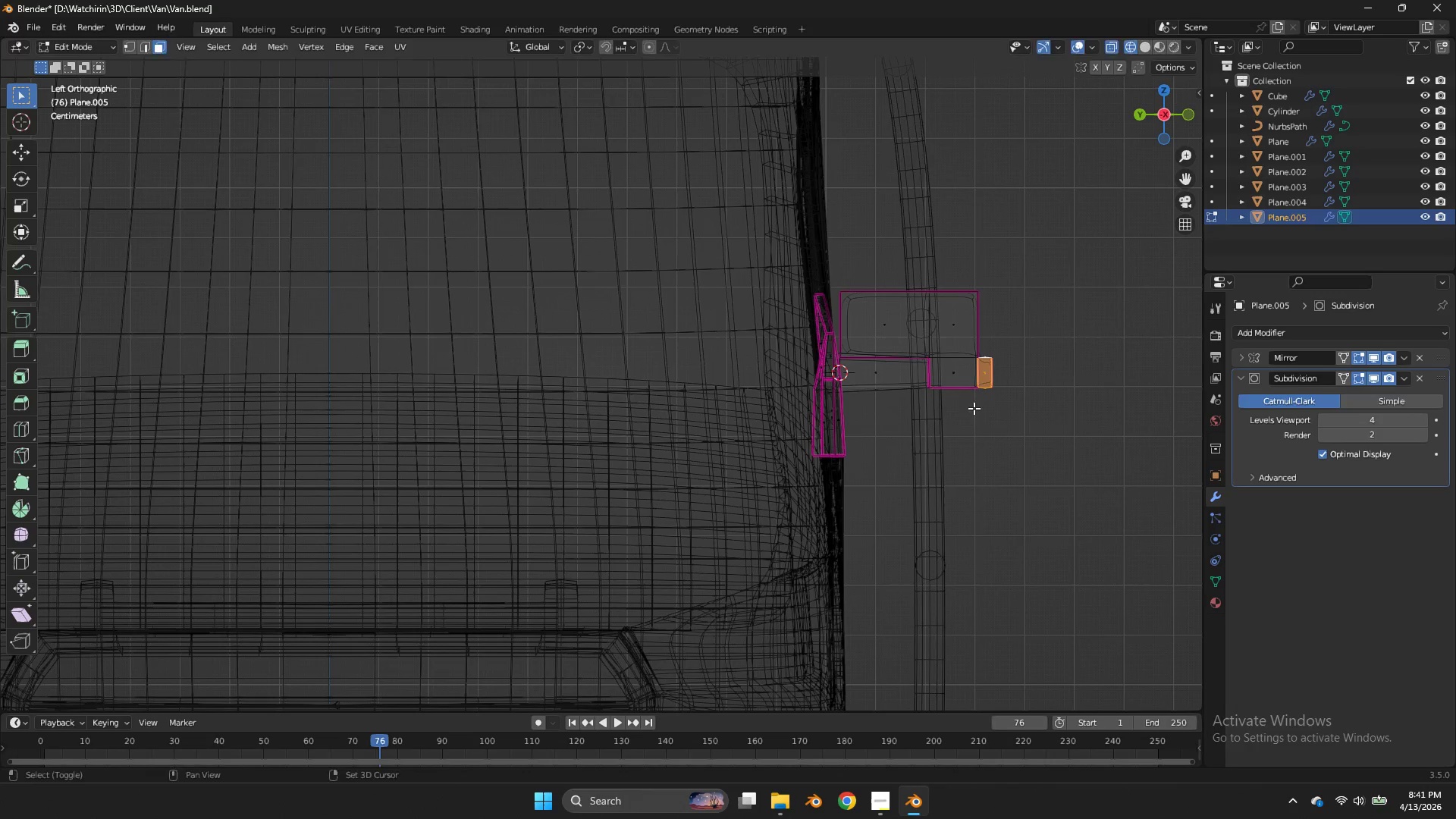 
type(EE)
 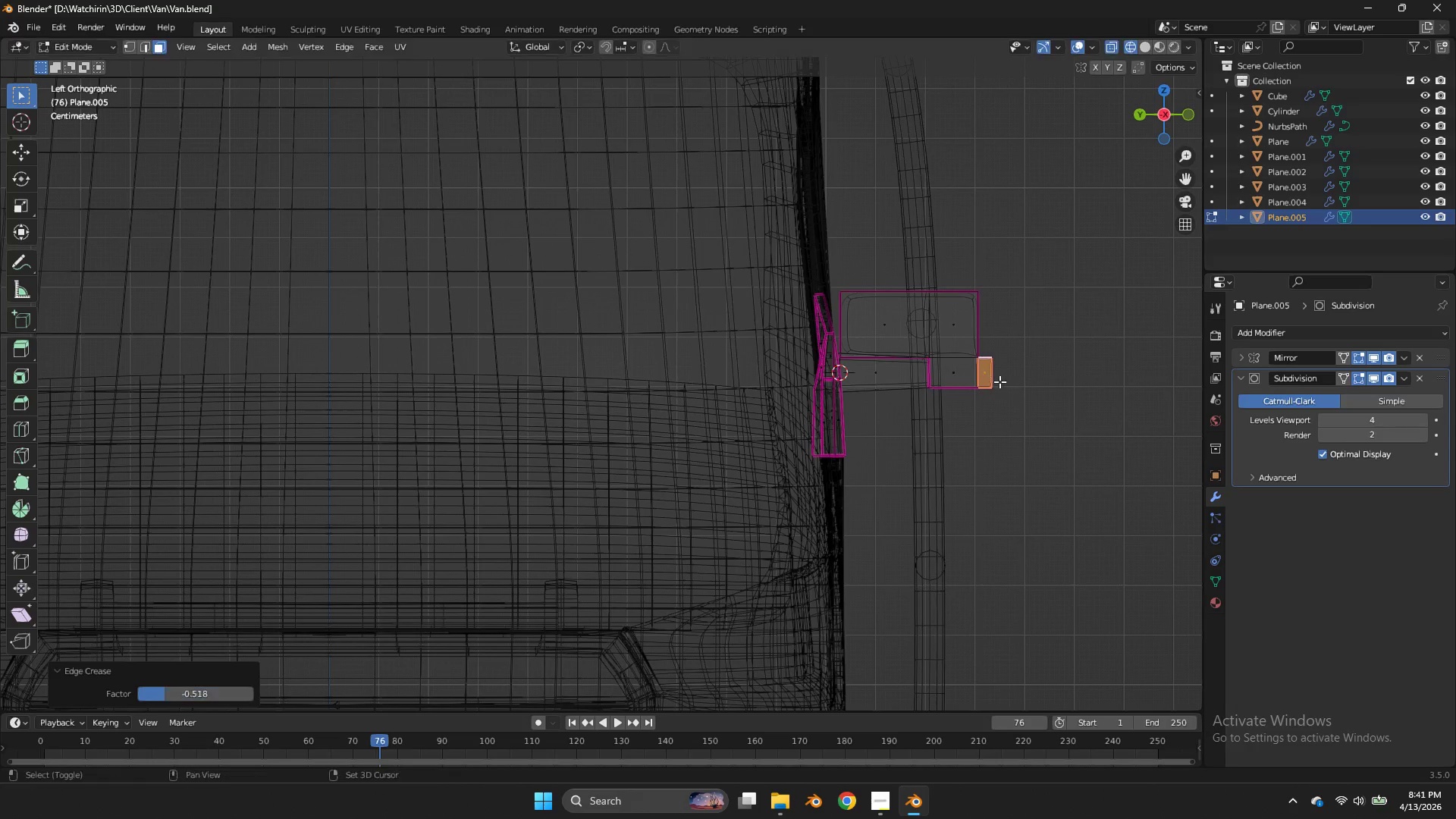 
double_click([999, 381])
 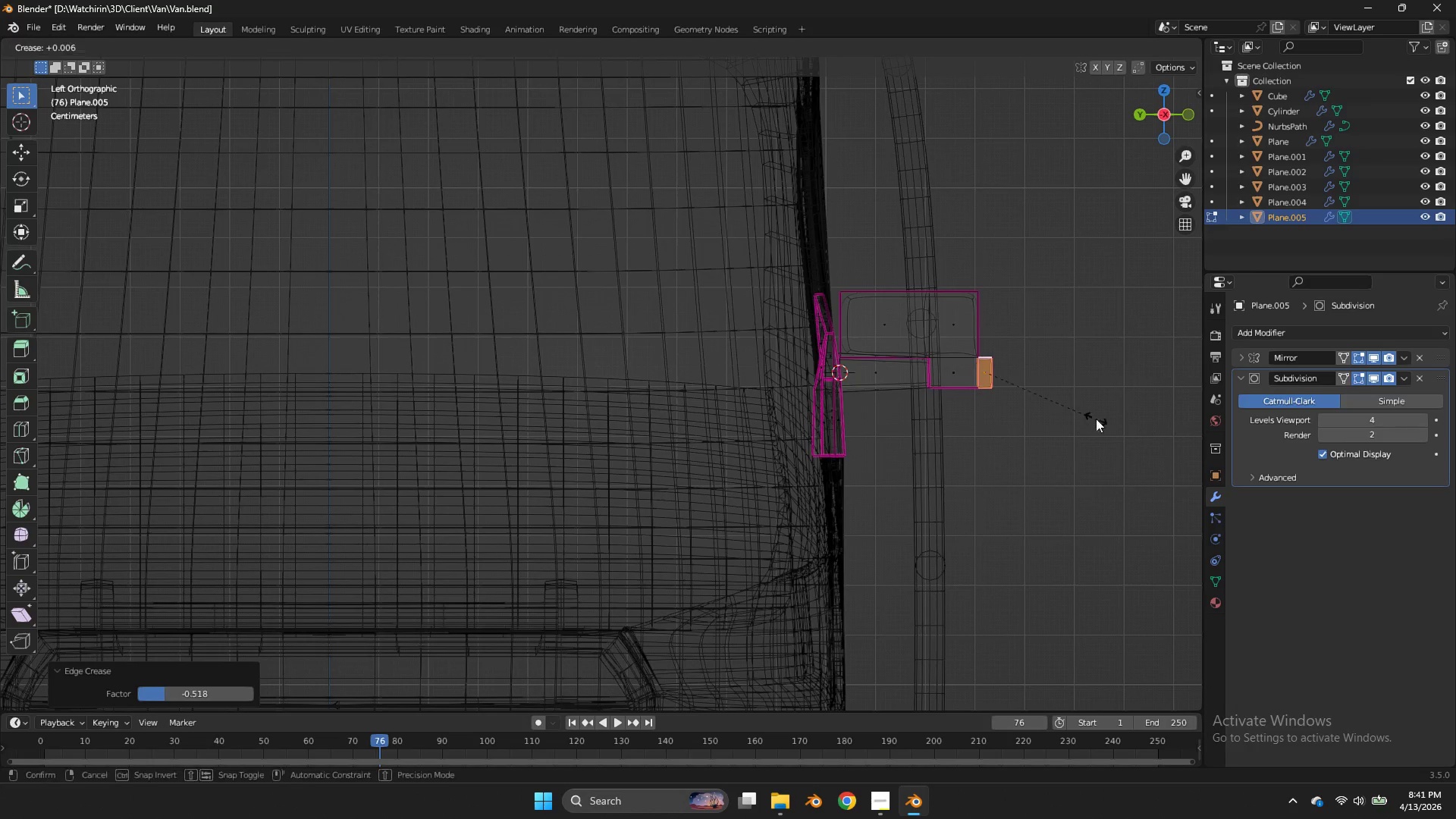 
key(Shift+E)
 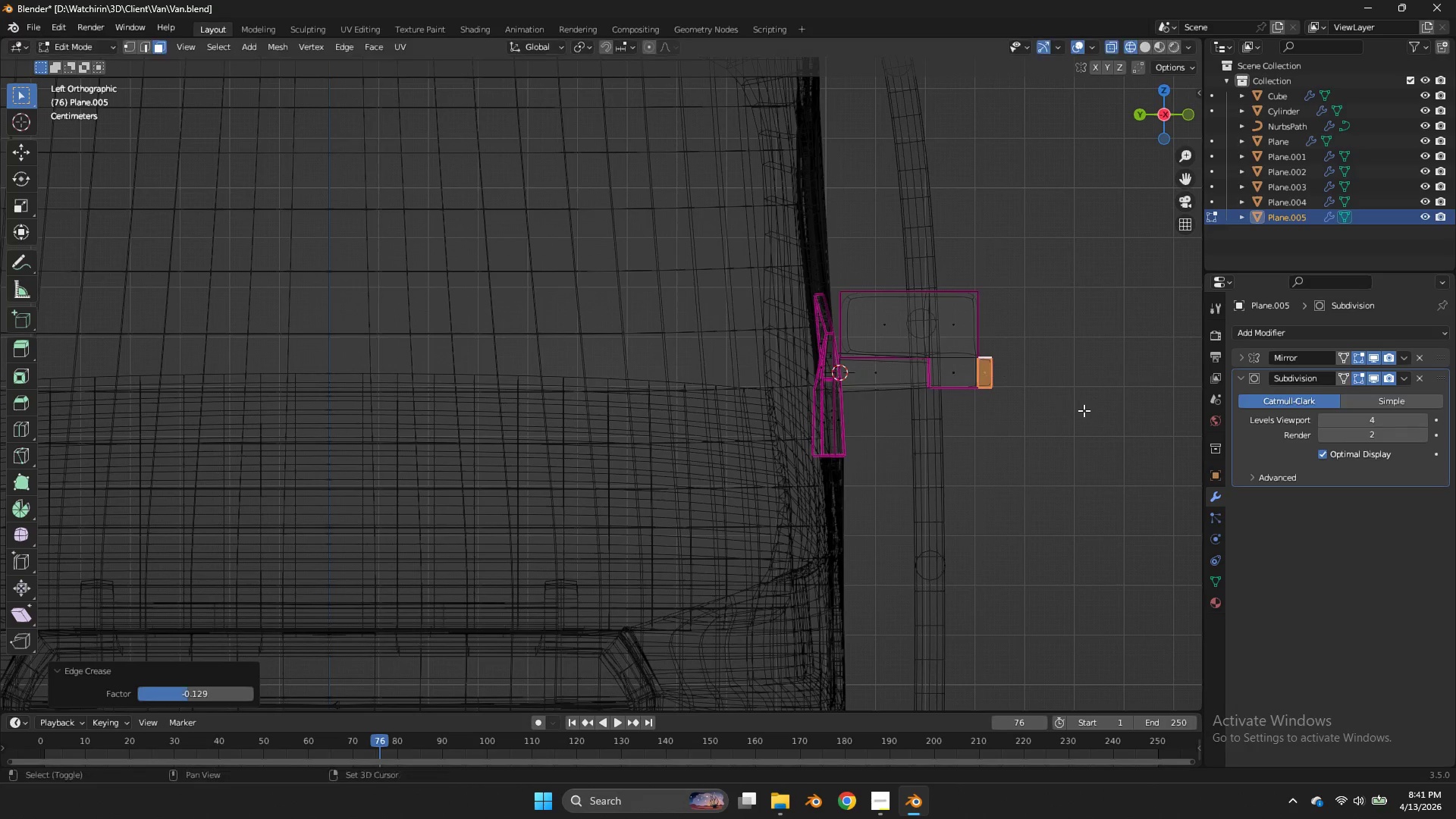 
left_click([1084, 410])
 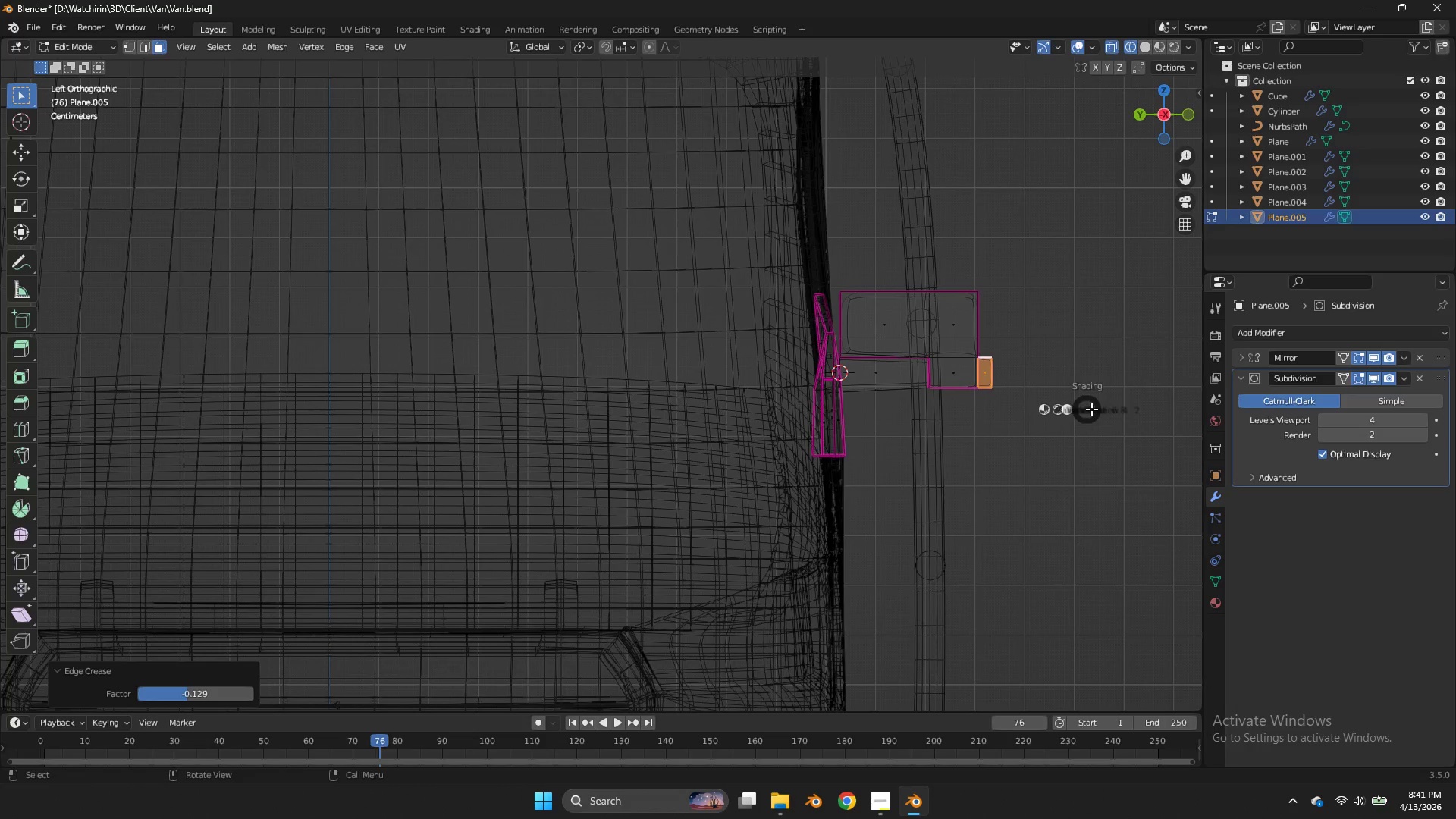 
key(Z)
 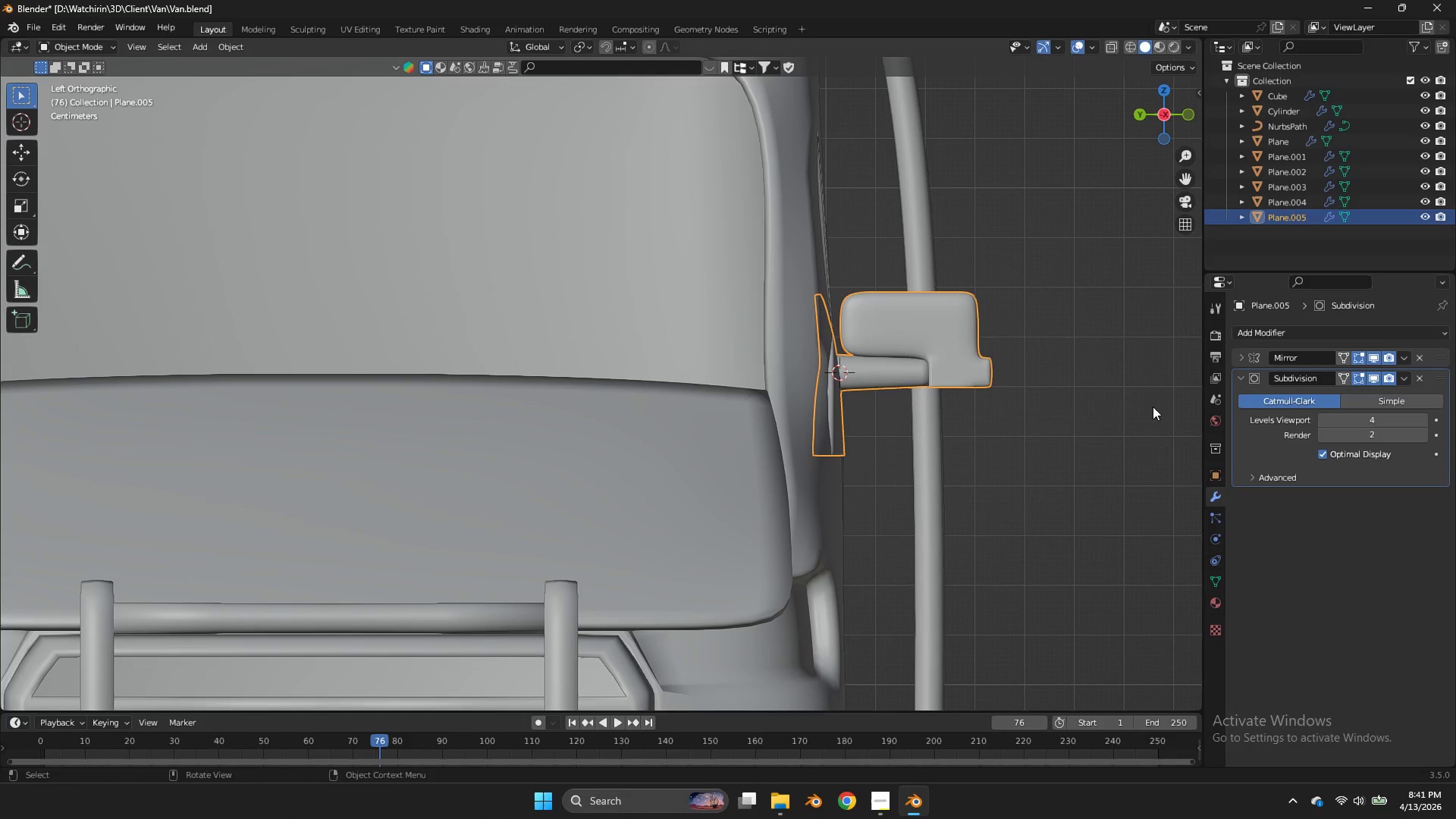 
key(Tab)
 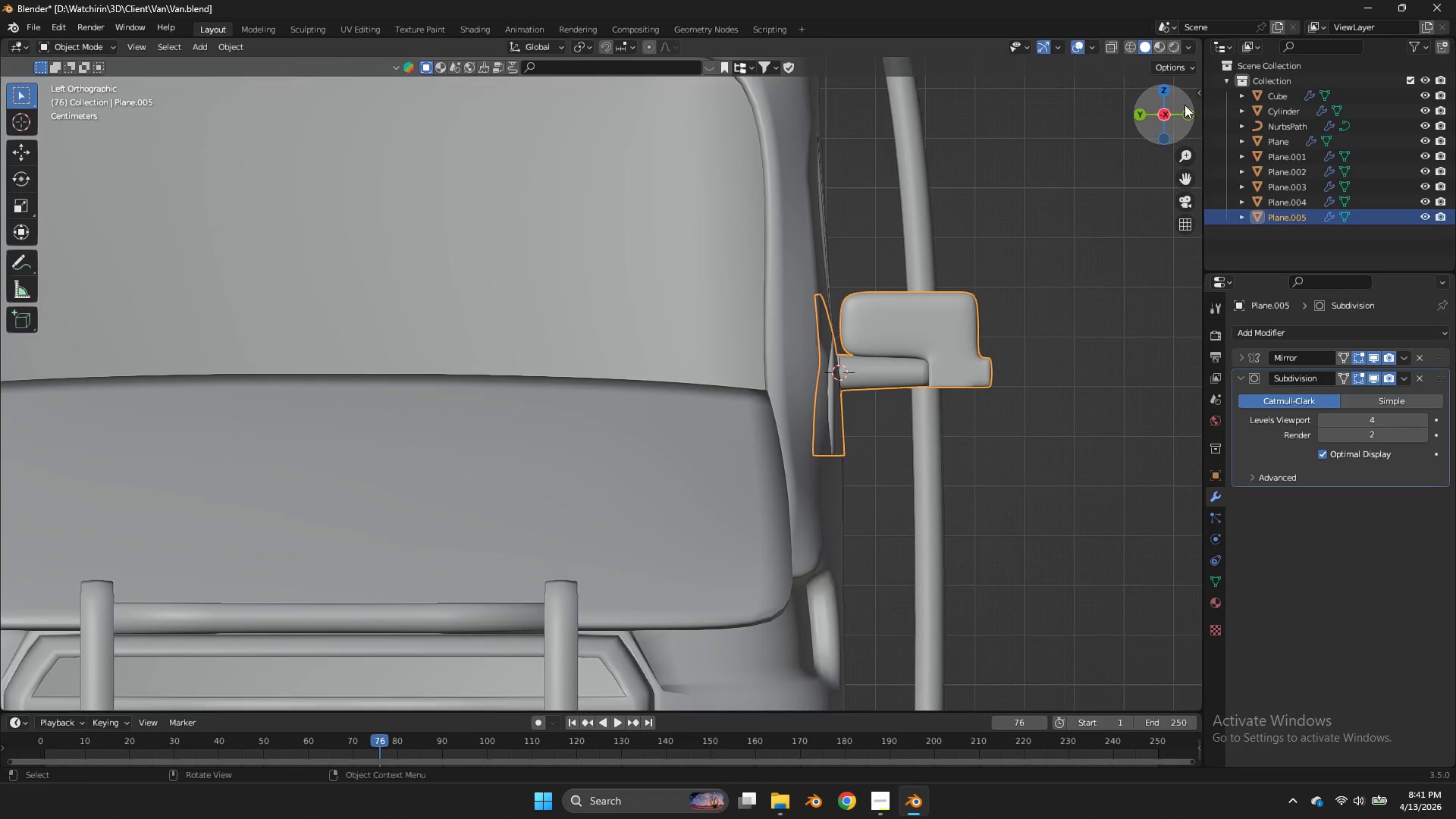 
left_click([1185, 105])
 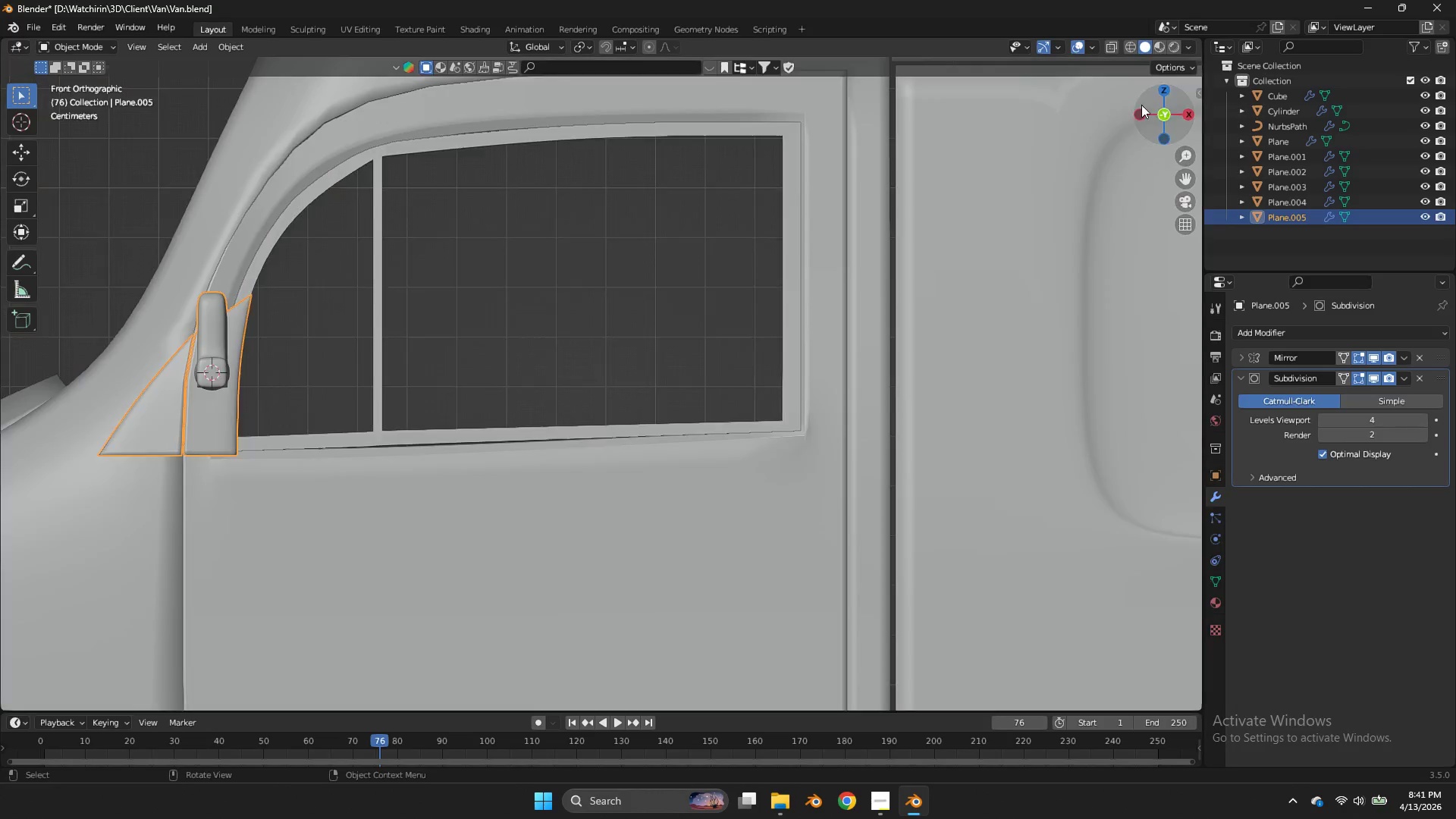 
left_click_drag(start_coordinate=[1184, 105], to_coordinate=[1095, 102])
 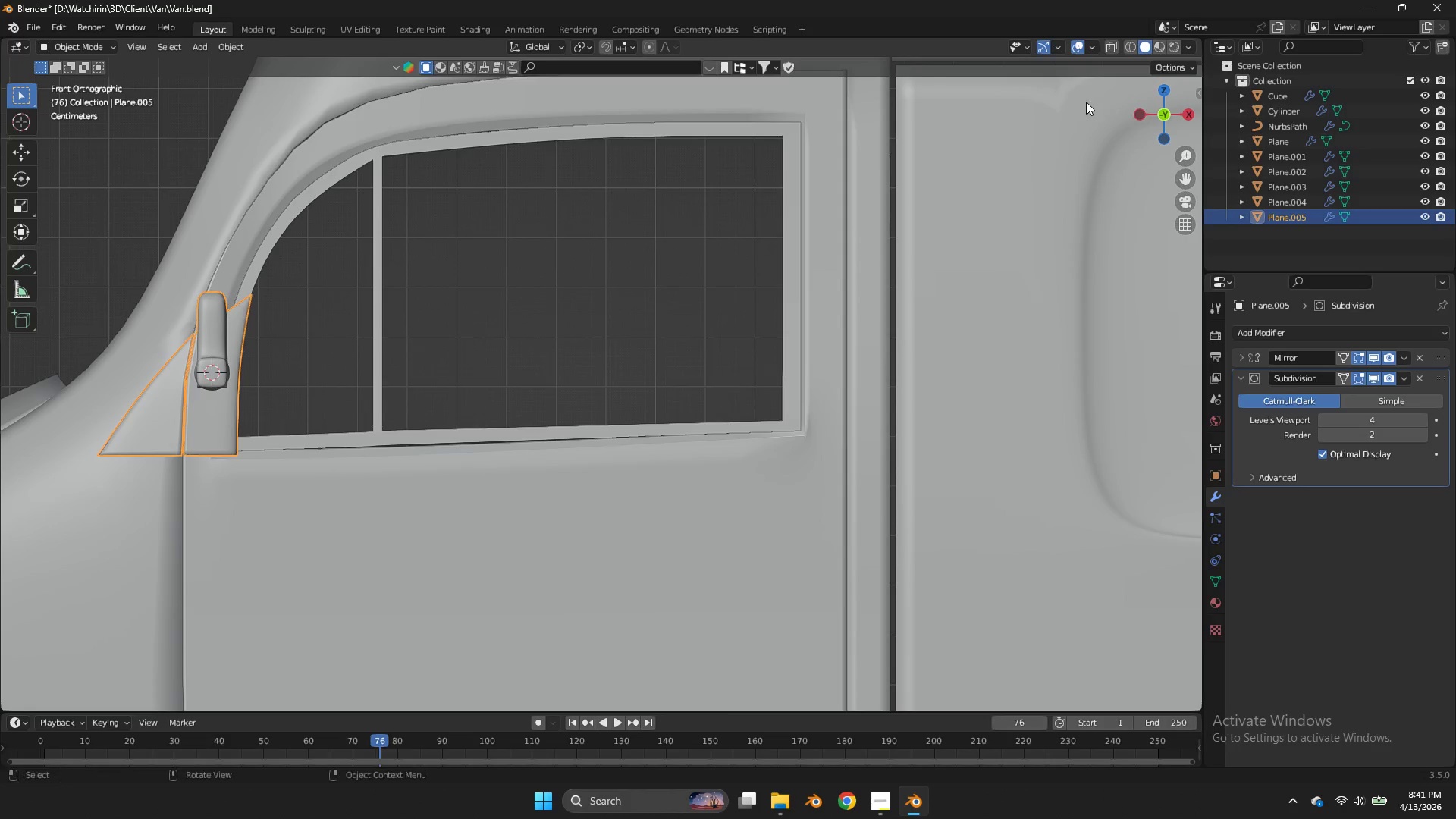 
left_click_drag(start_coordinate=[1093, 102], to_coordinate=[1087, 102])
 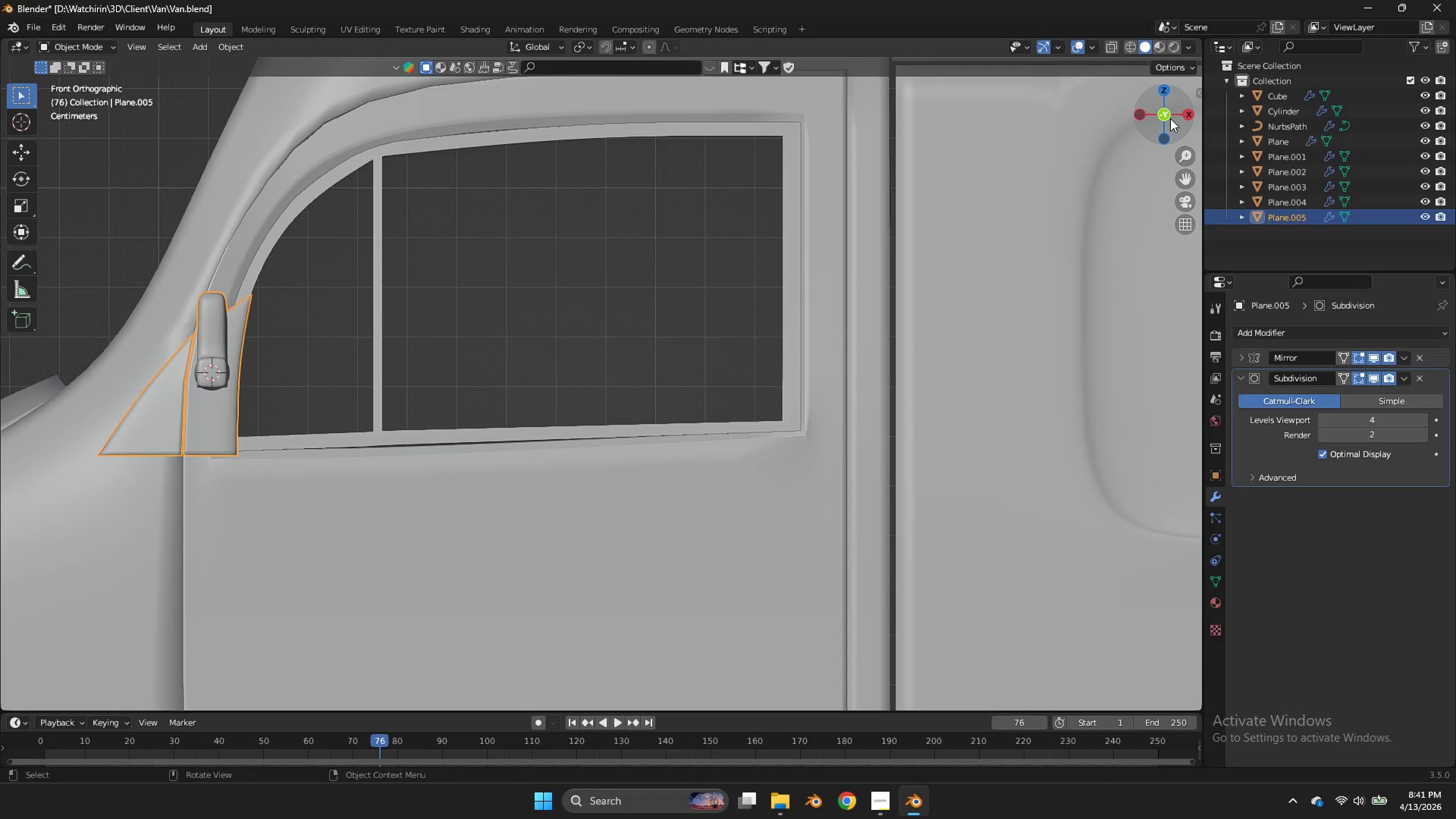 
left_click_drag(start_coordinate=[1170, 118], to_coordinate=[47, 123])
 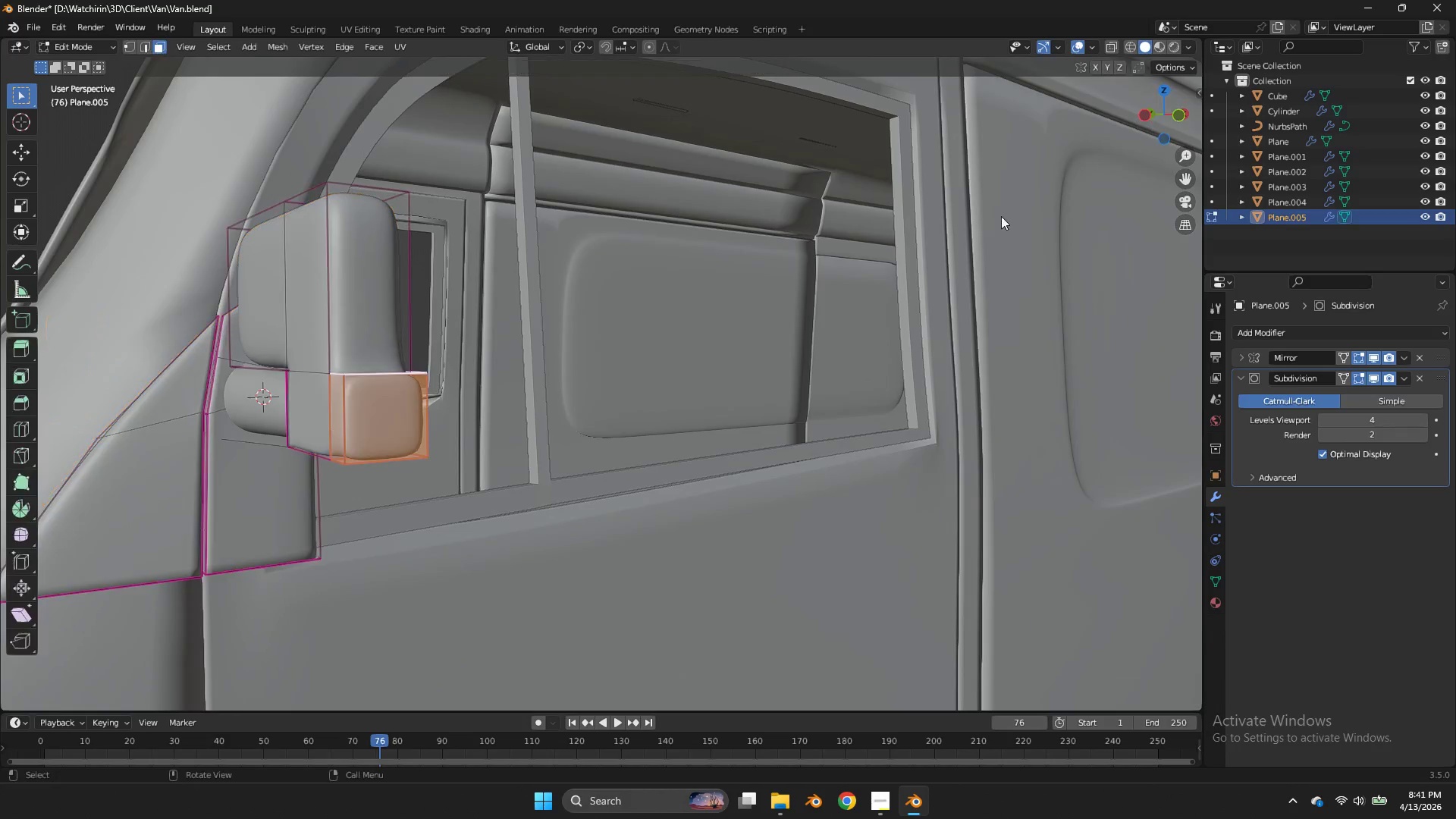 
key(Tab)
 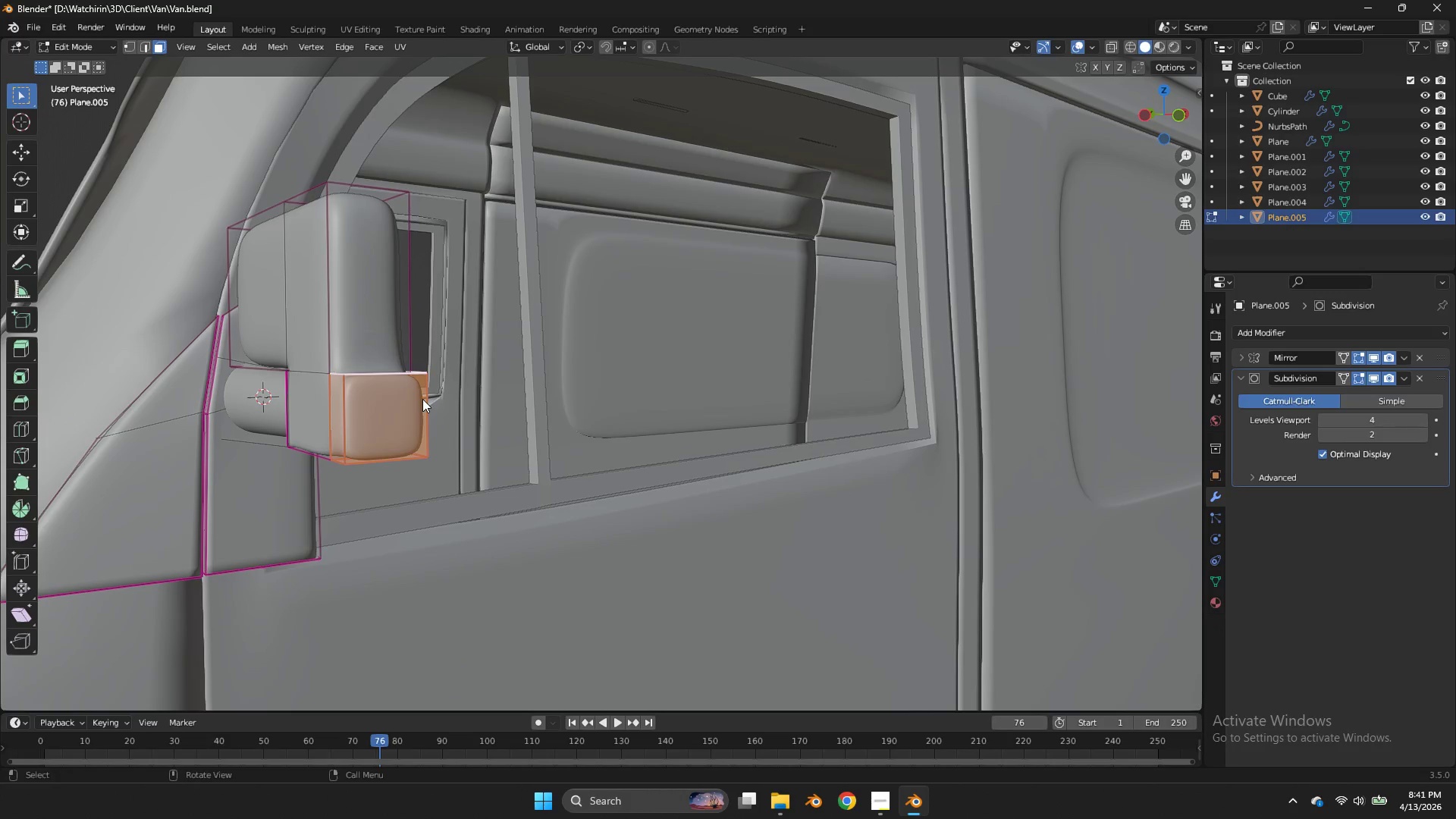 
left_click([402, 404])
 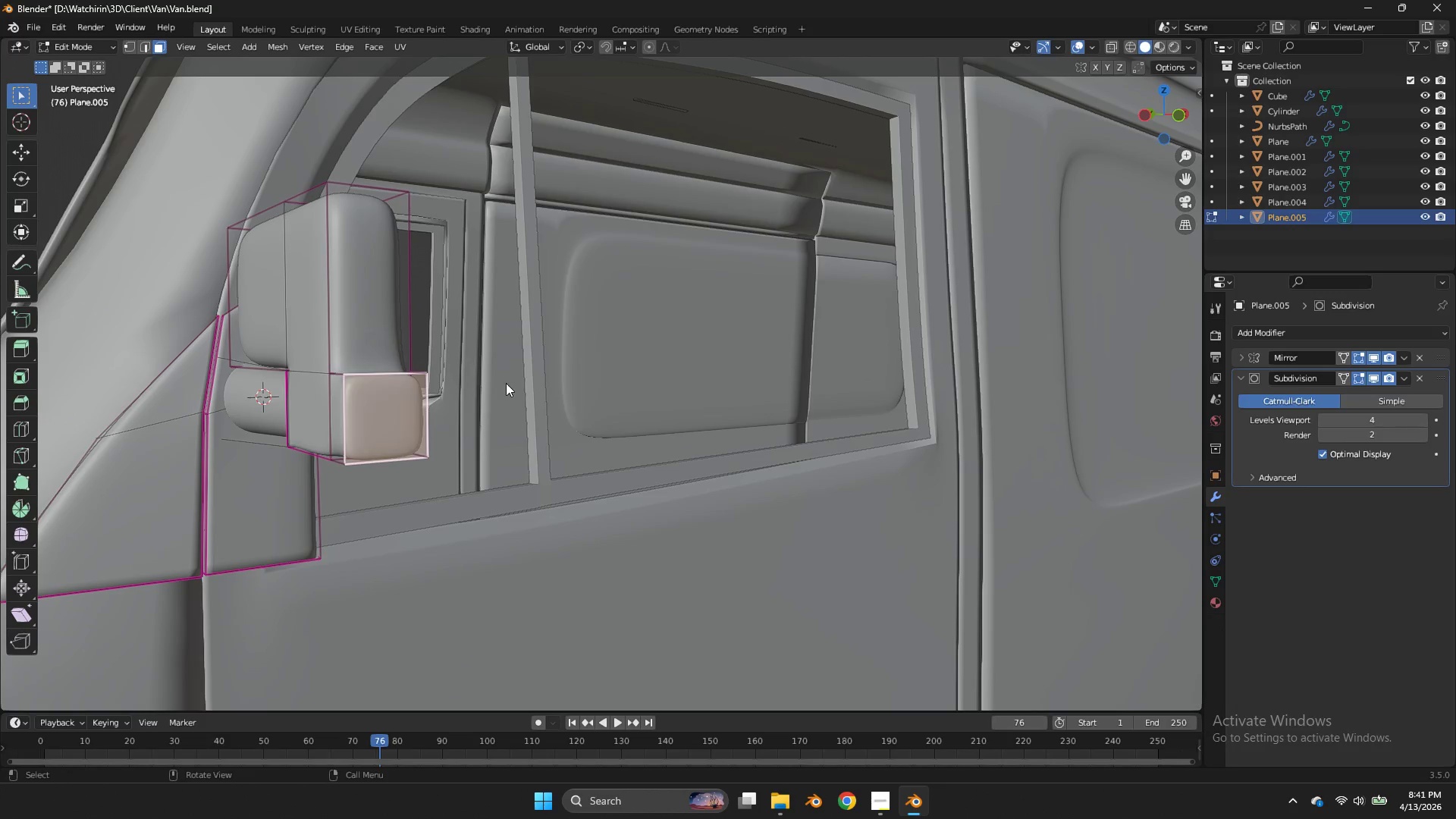 
key(E)
 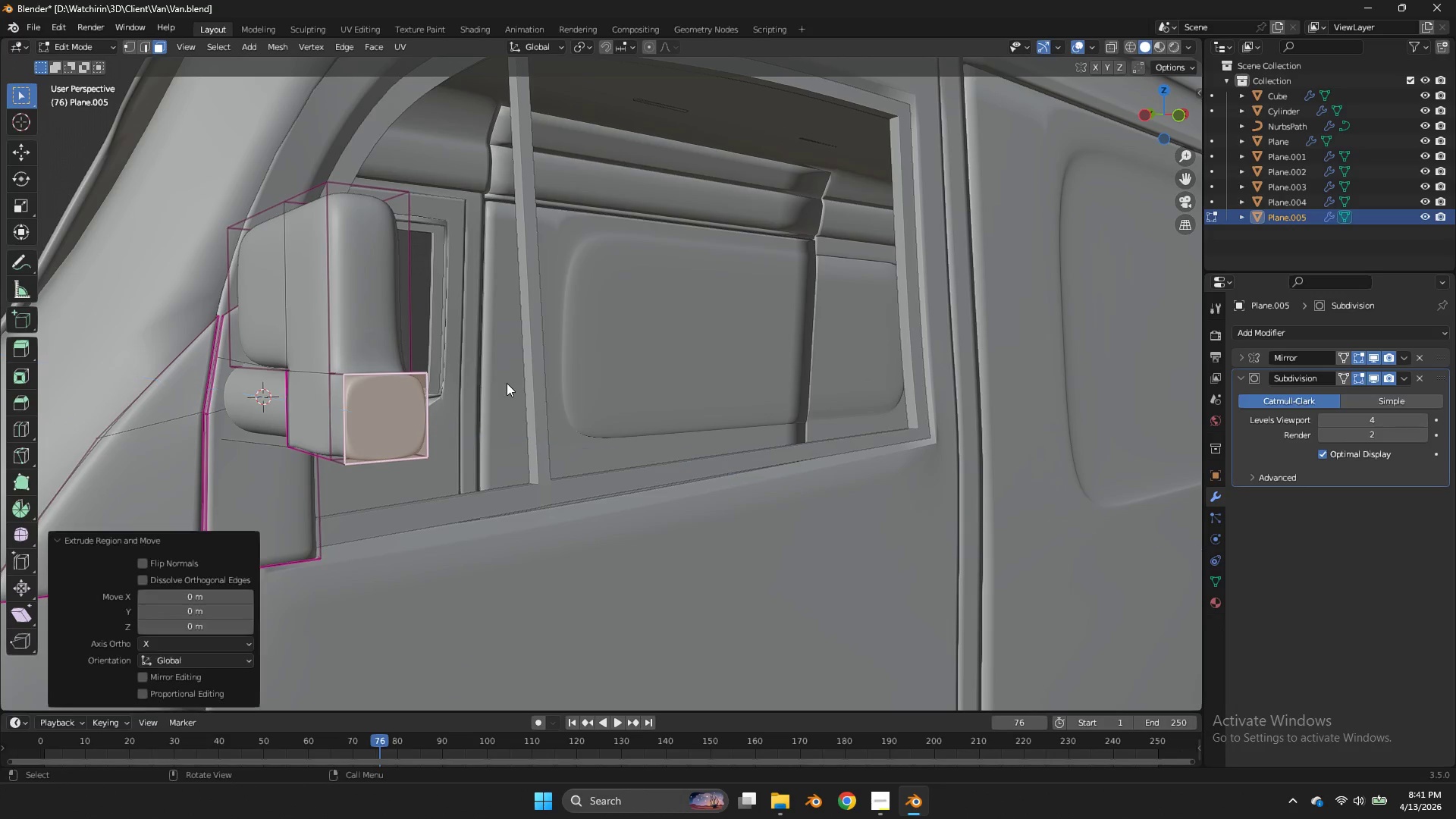 
right_click([506, 383])
 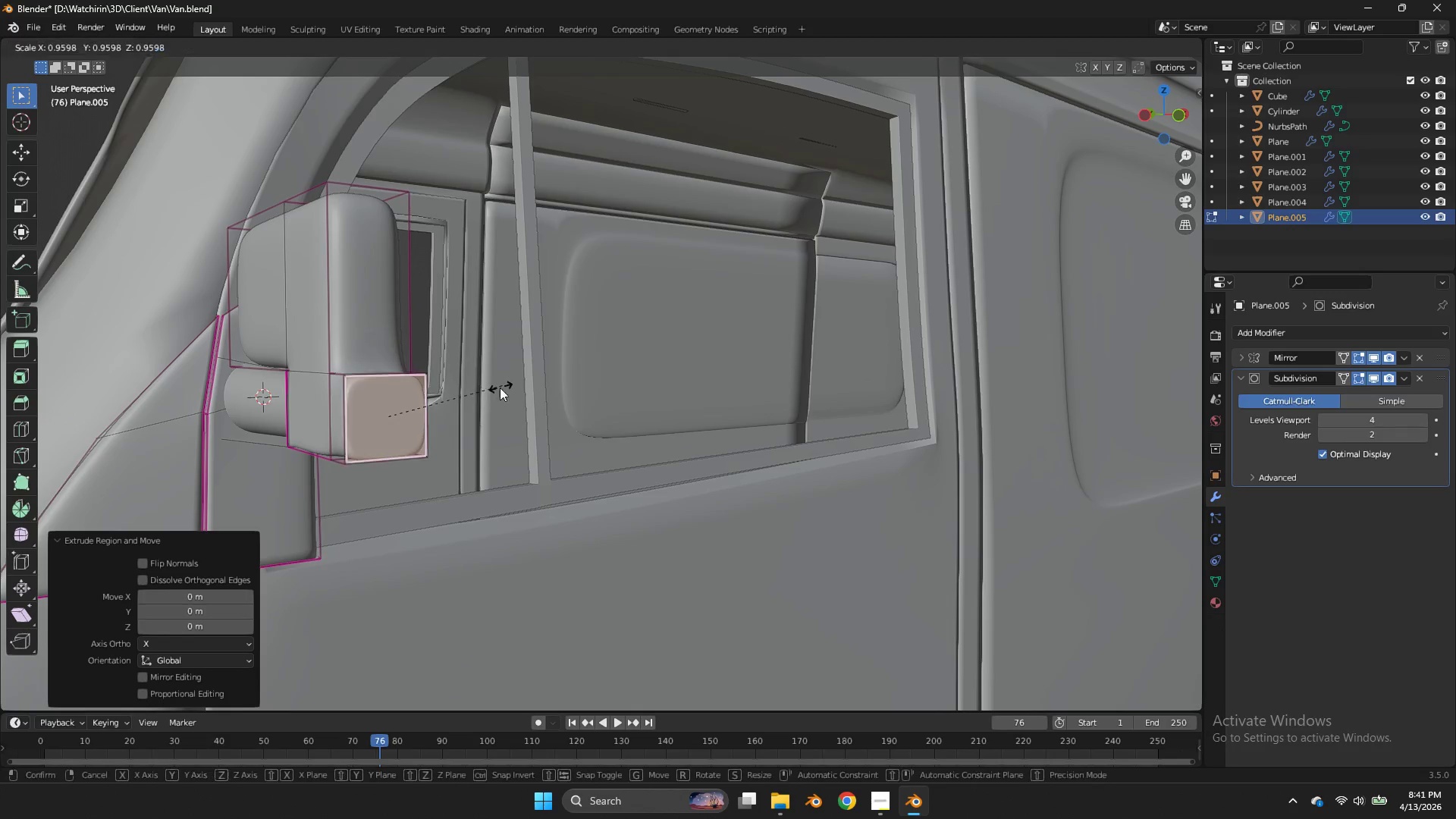 
key(S)
 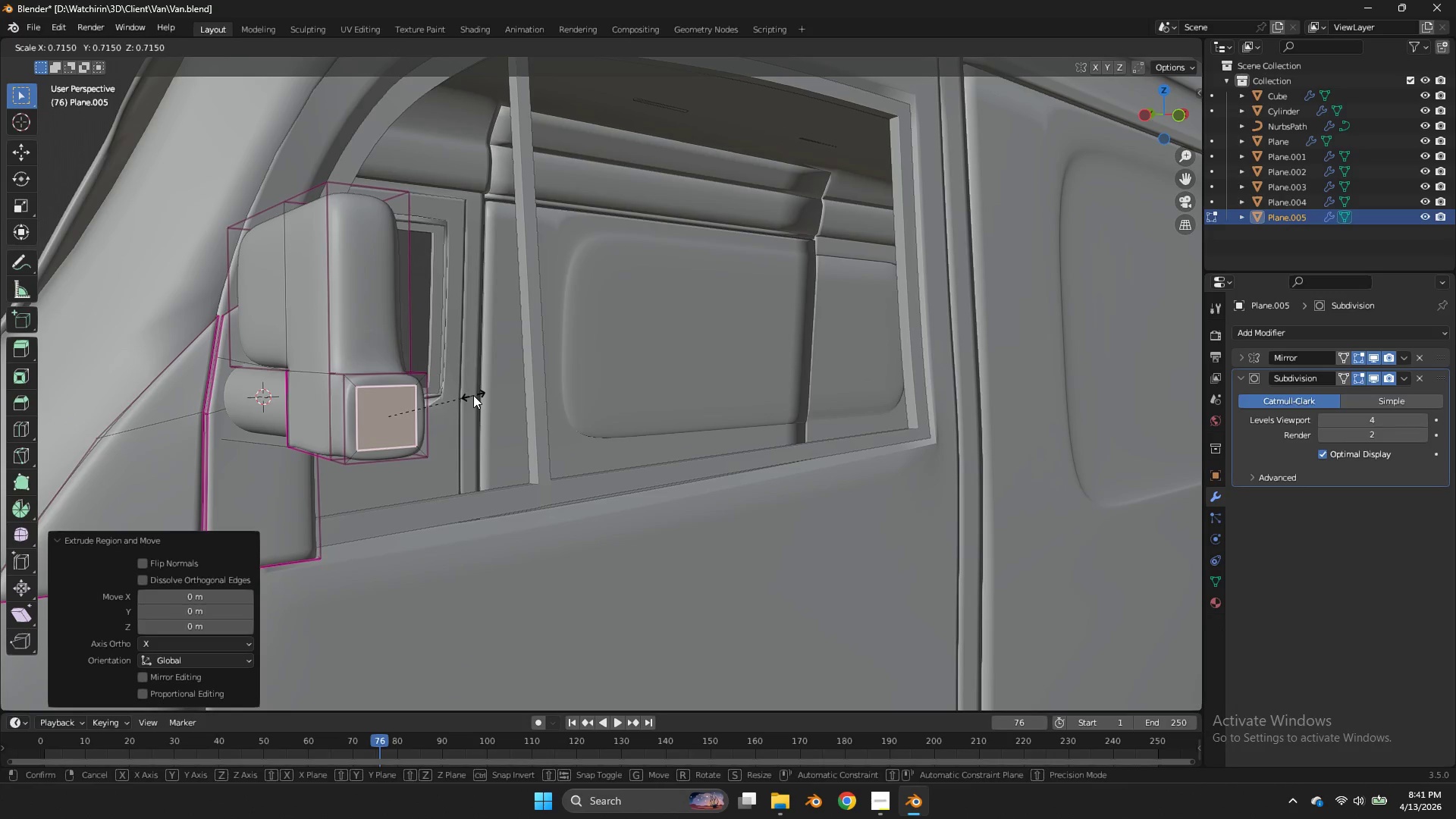 
left_click([473, 395])
 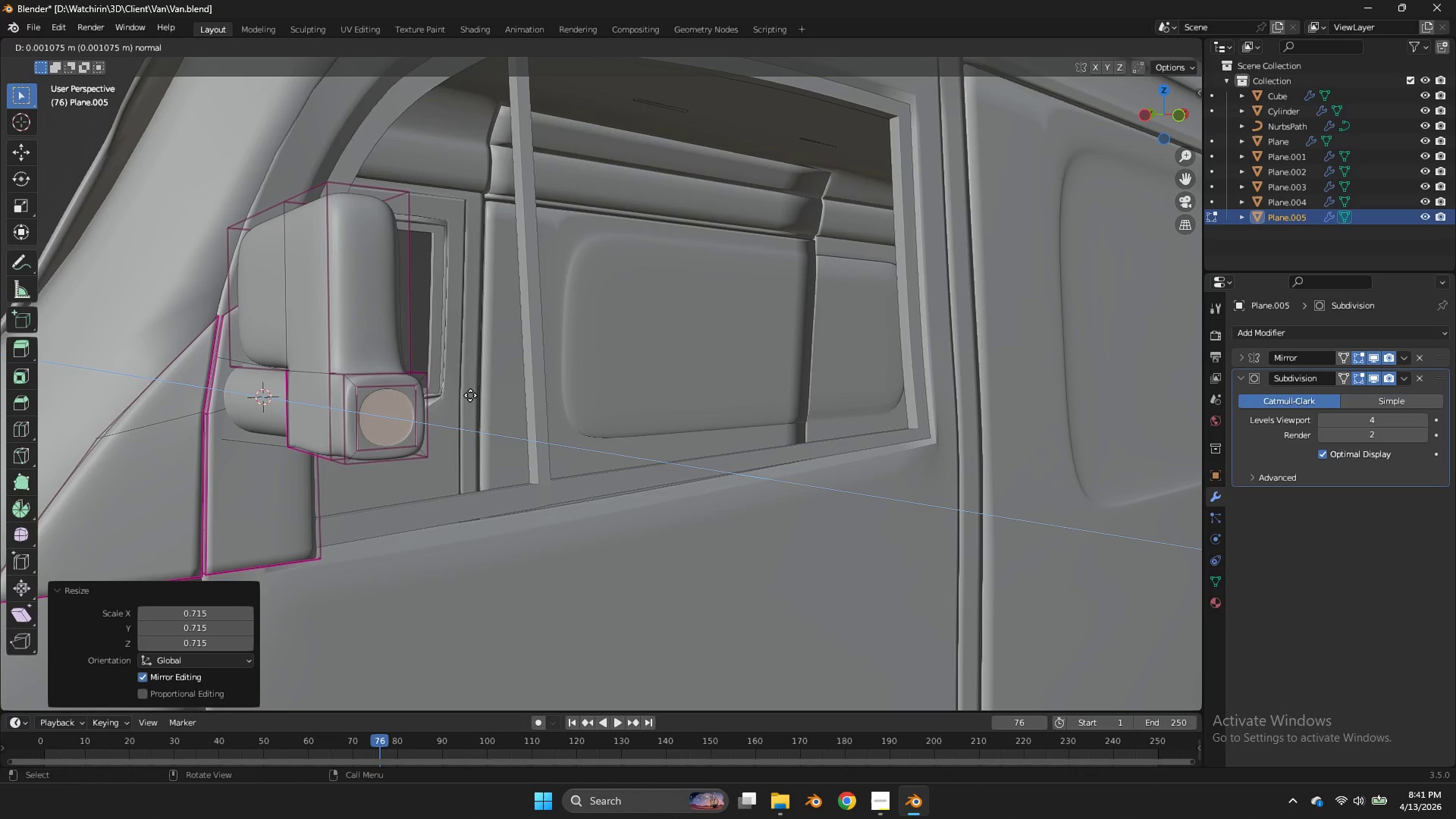 
key(E)
 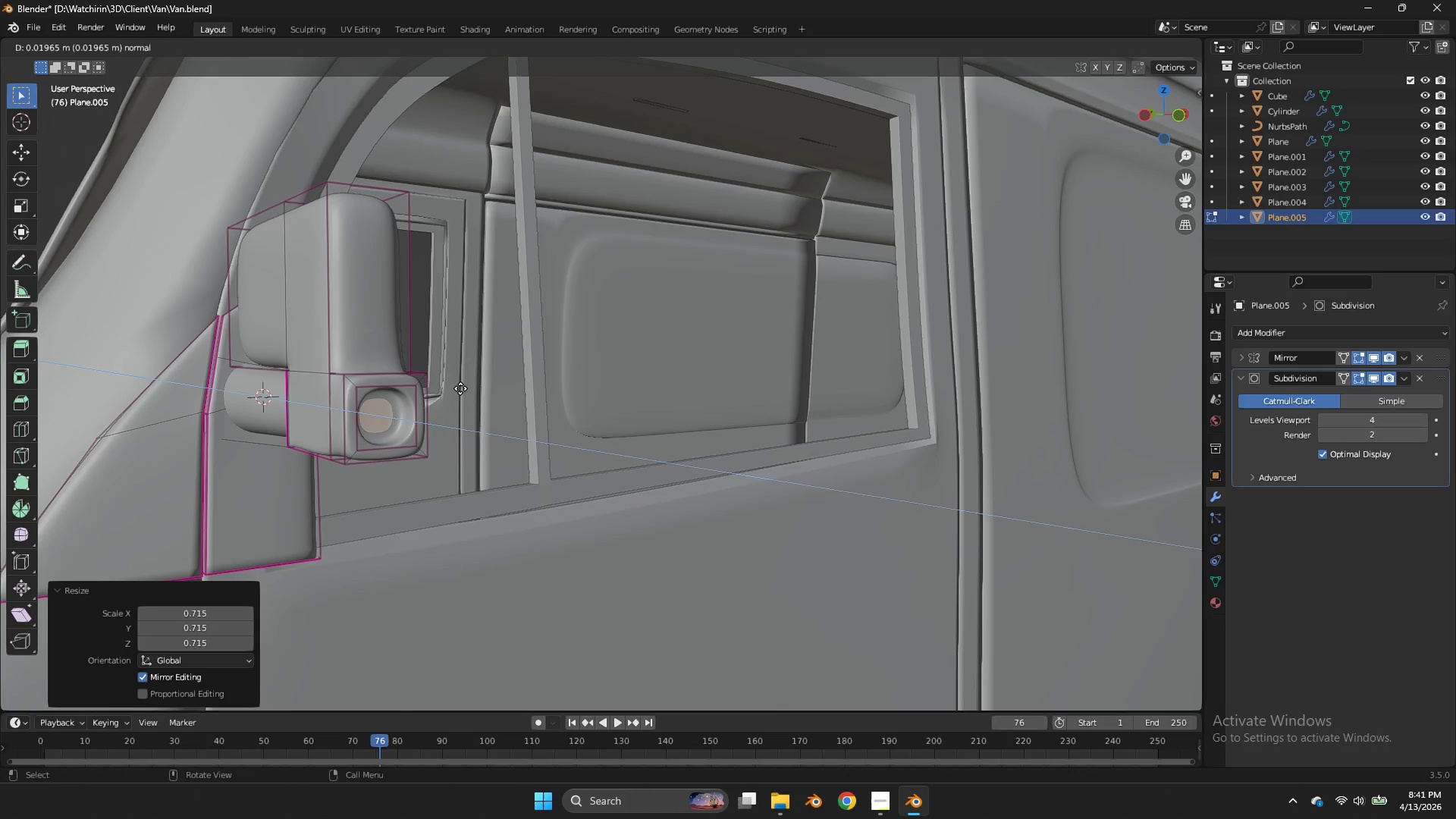 
left_click([460, 388])
 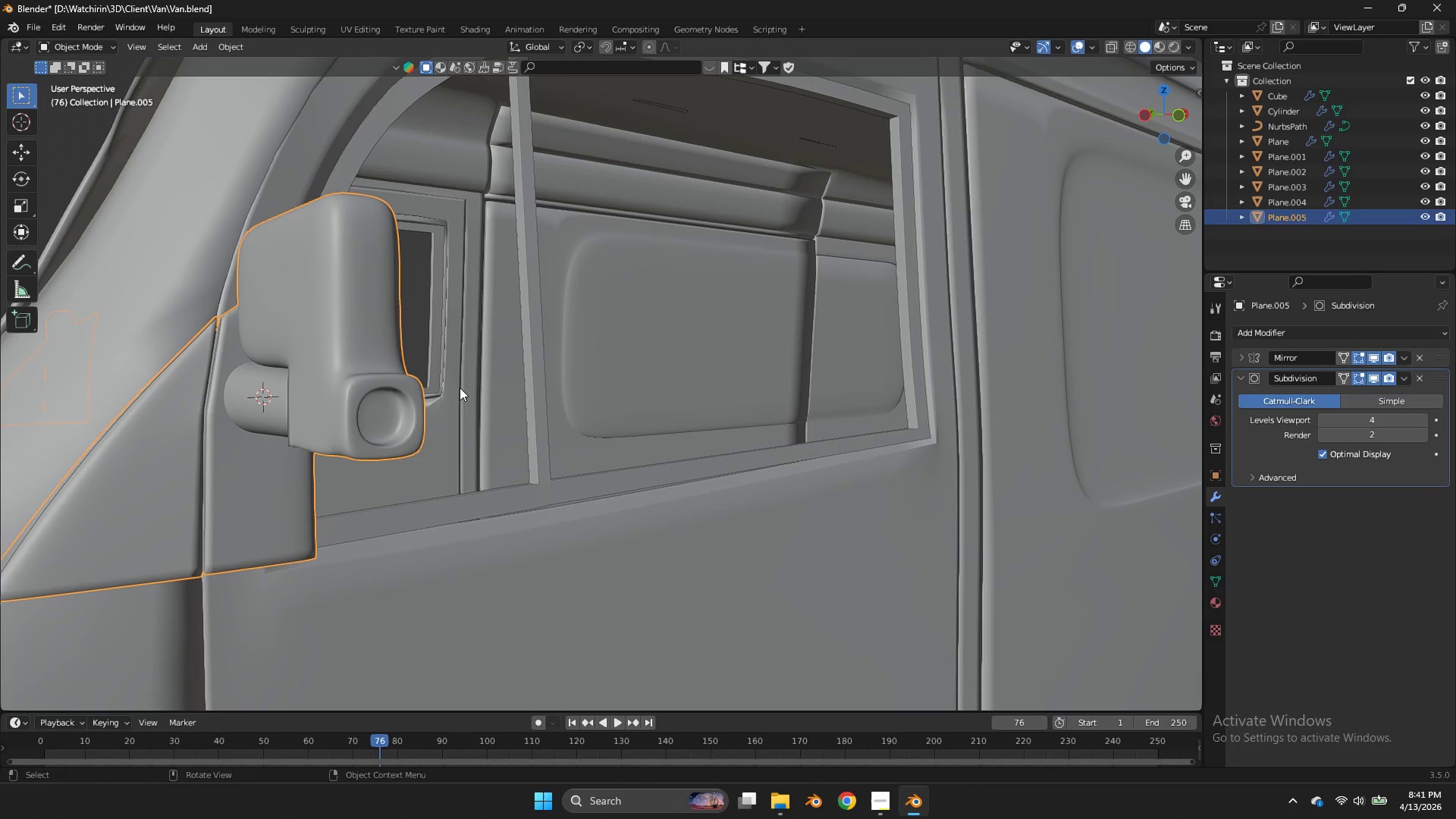 
key(Tab)
 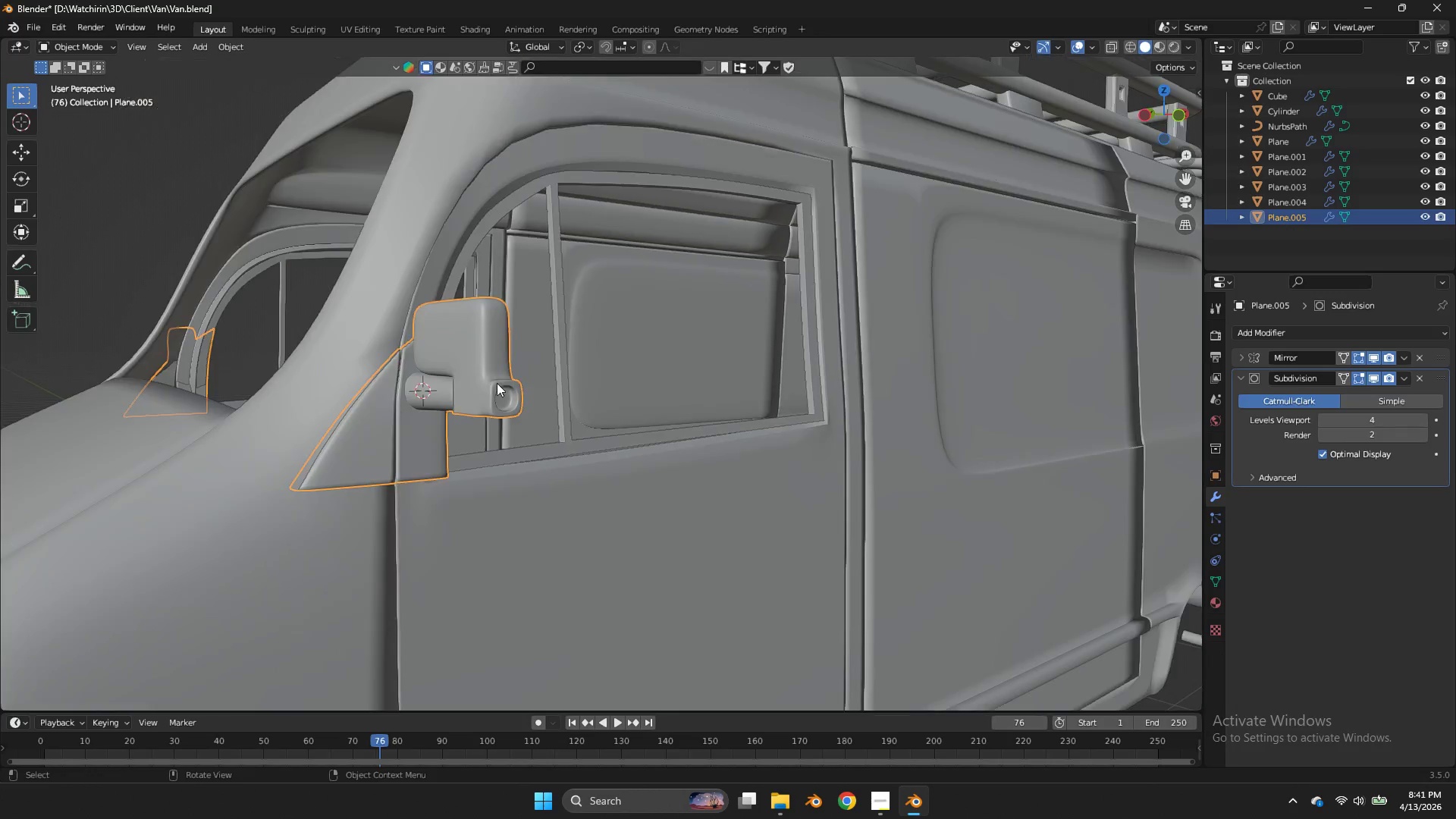 
key(Control+ControlLeft)
 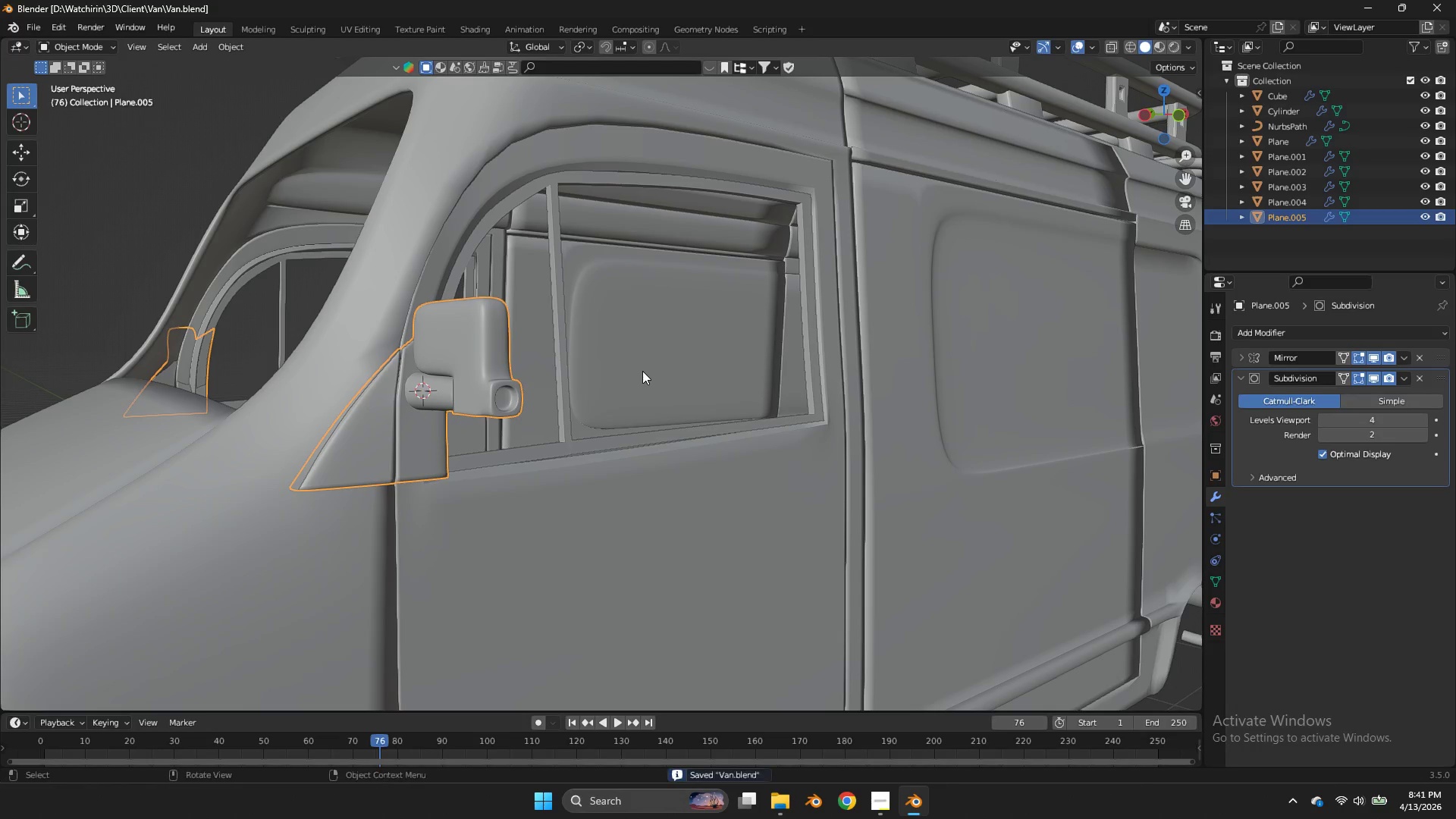 
key(Control+S)
 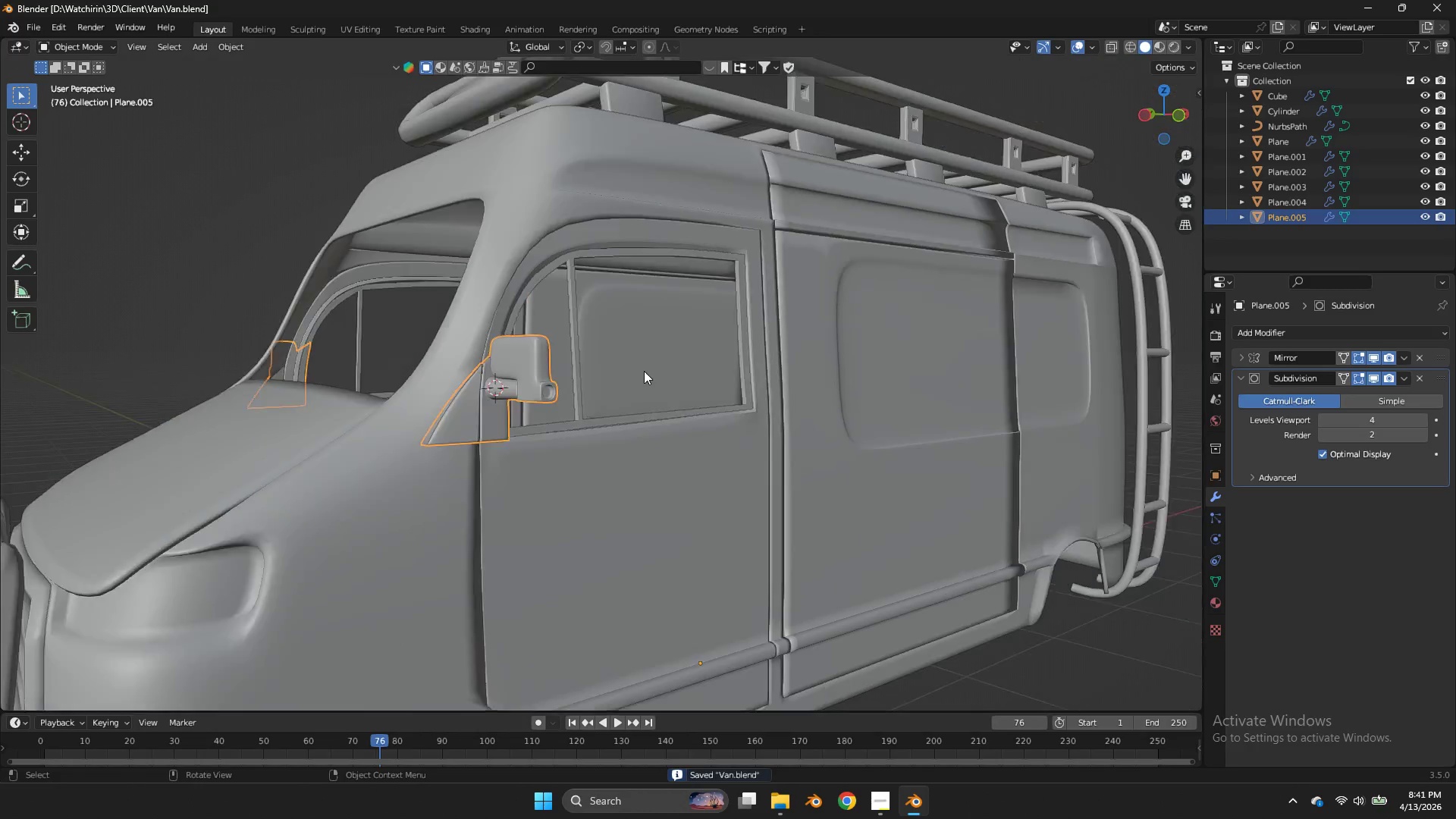 
scroll: coordinate [496, 383], scroll_direction: down, amount: 2.0
 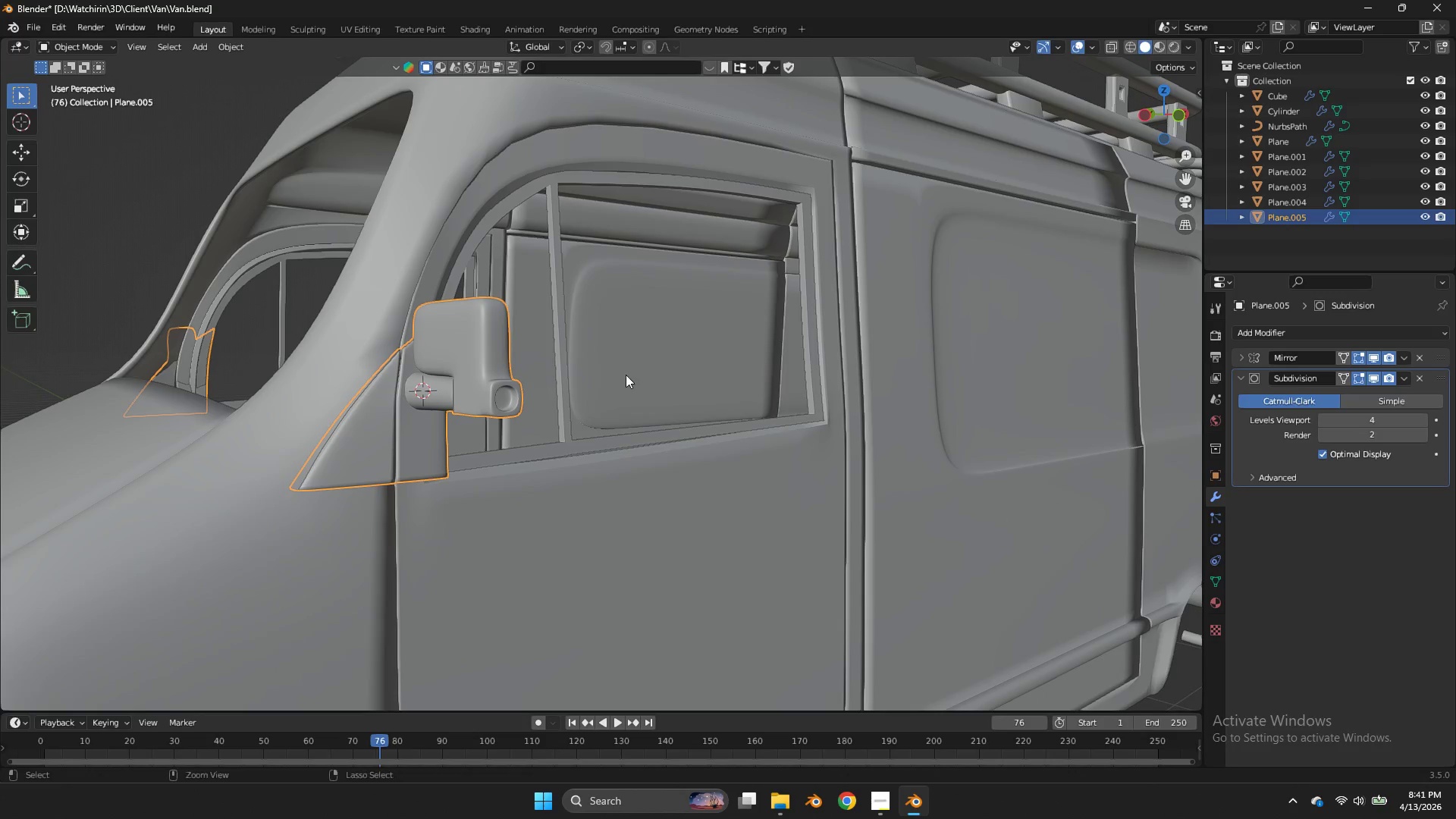 
key(Tab)
 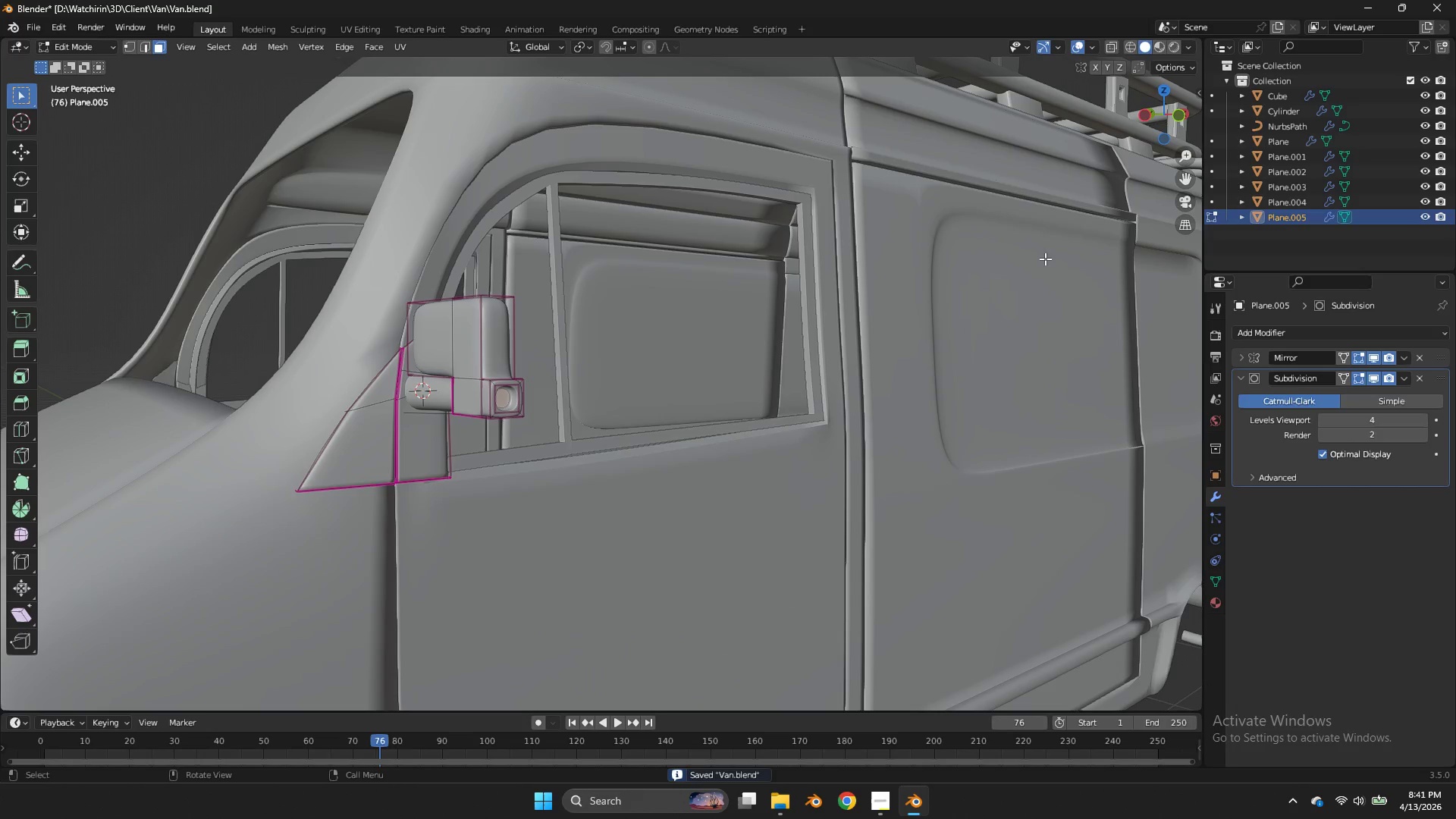 
scroll: coordinate [644, 371], scroll_direction: down, amount: 3.0
 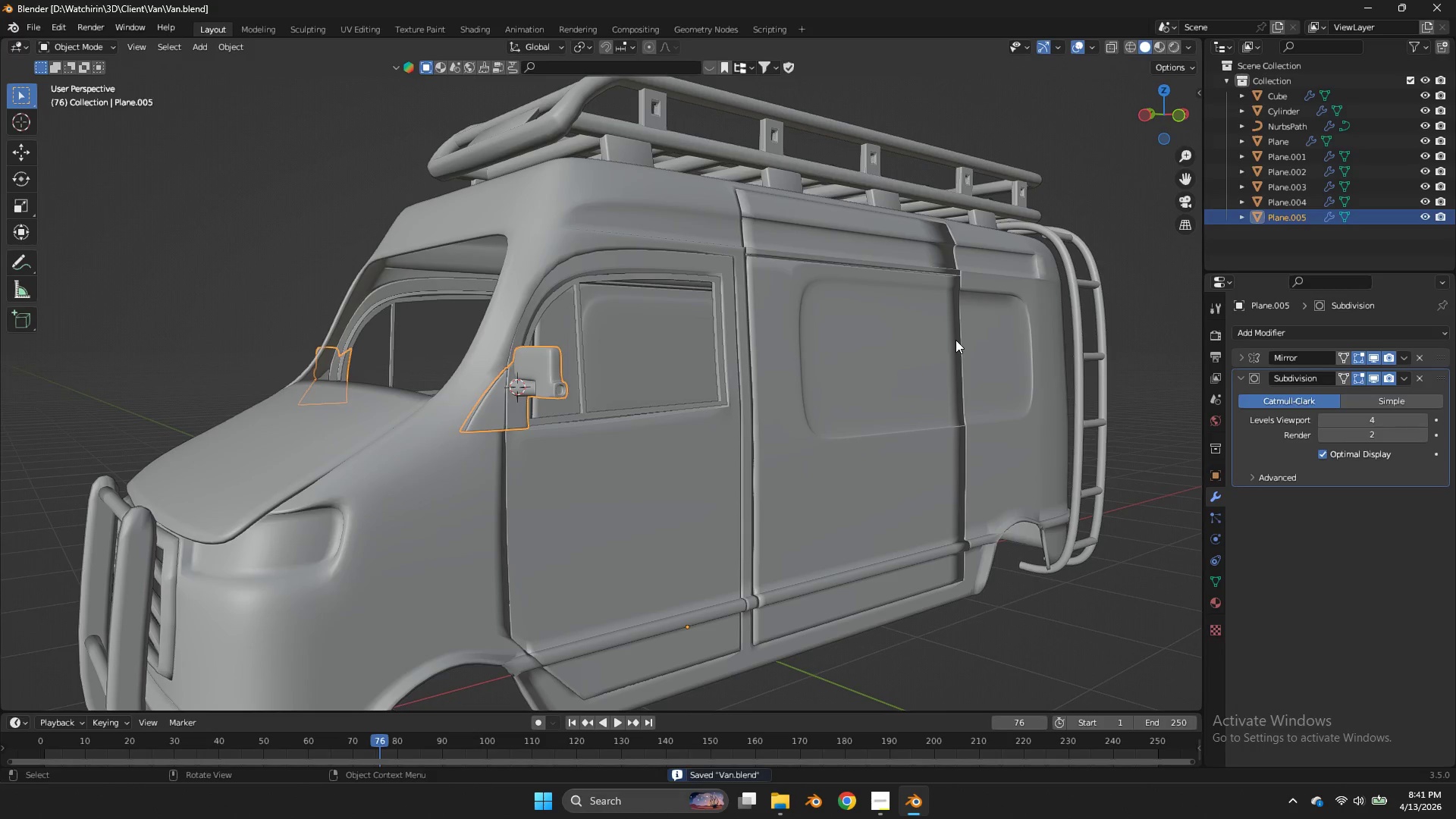 
hold_key(key=AltLeft, duration=0.88)
 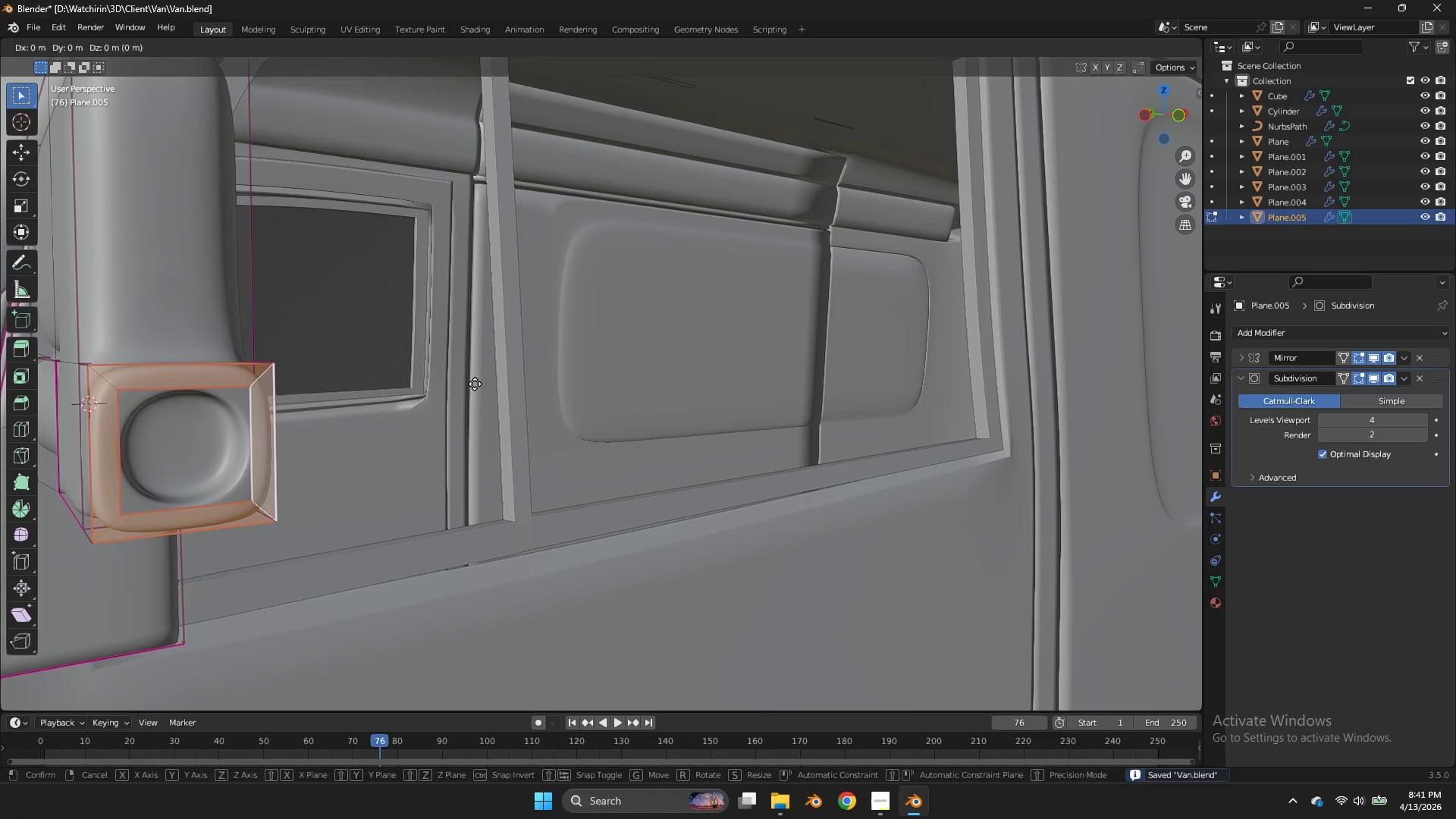 
scroll: coordinate [550, 378], scroll_direction: up, amount: 6.0
 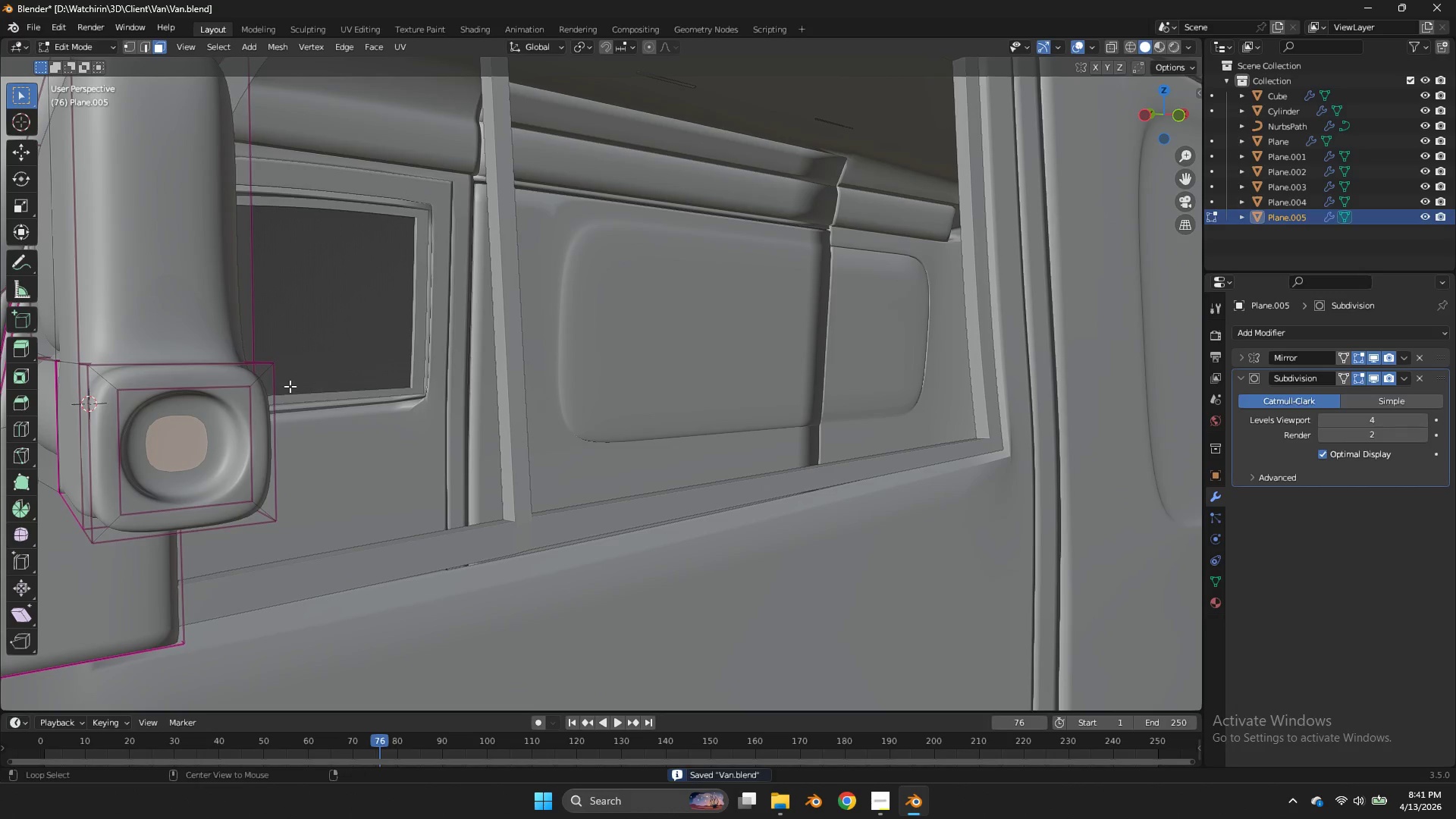 
left_click([266, 375])
 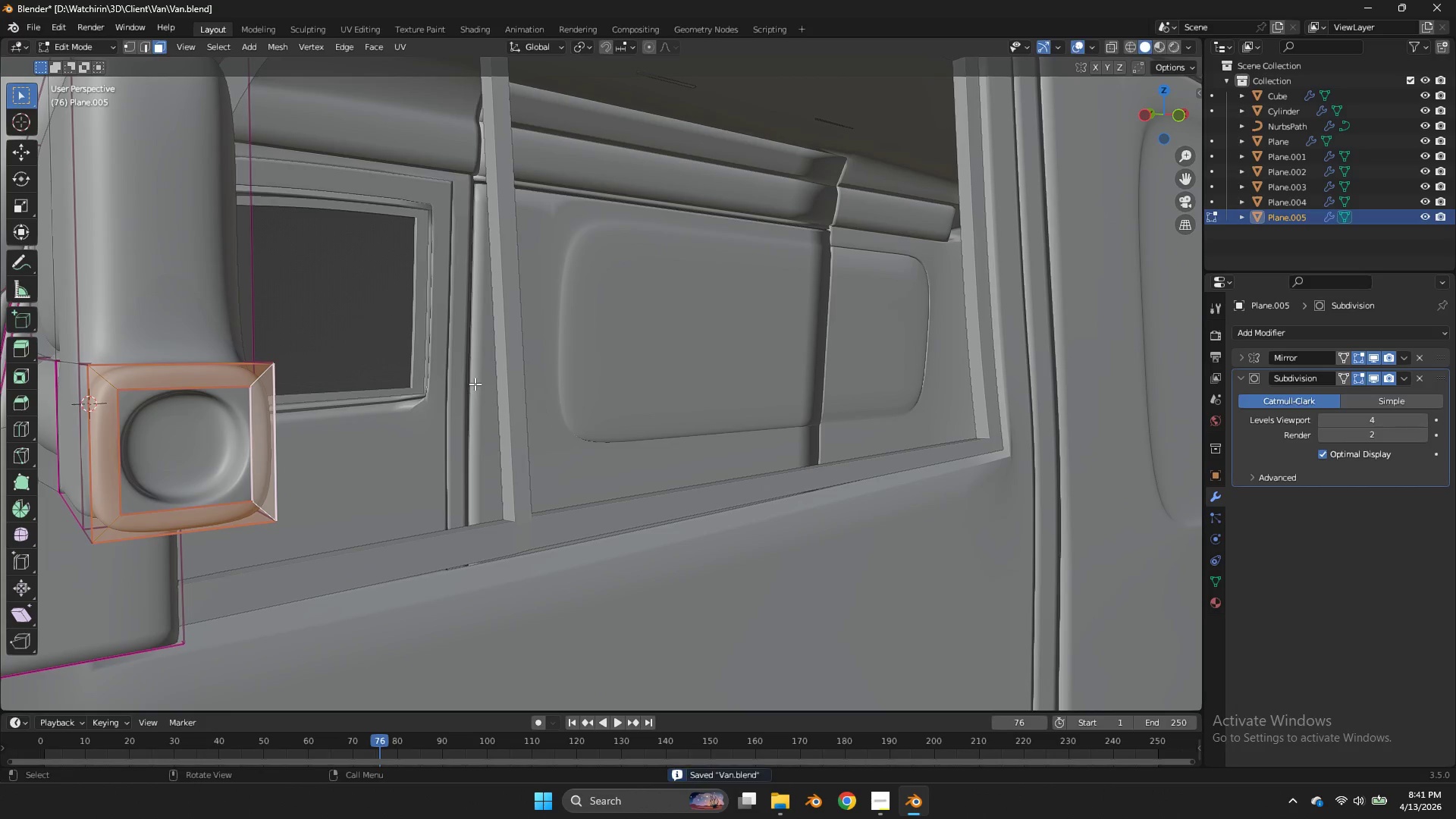 
type(gy)
 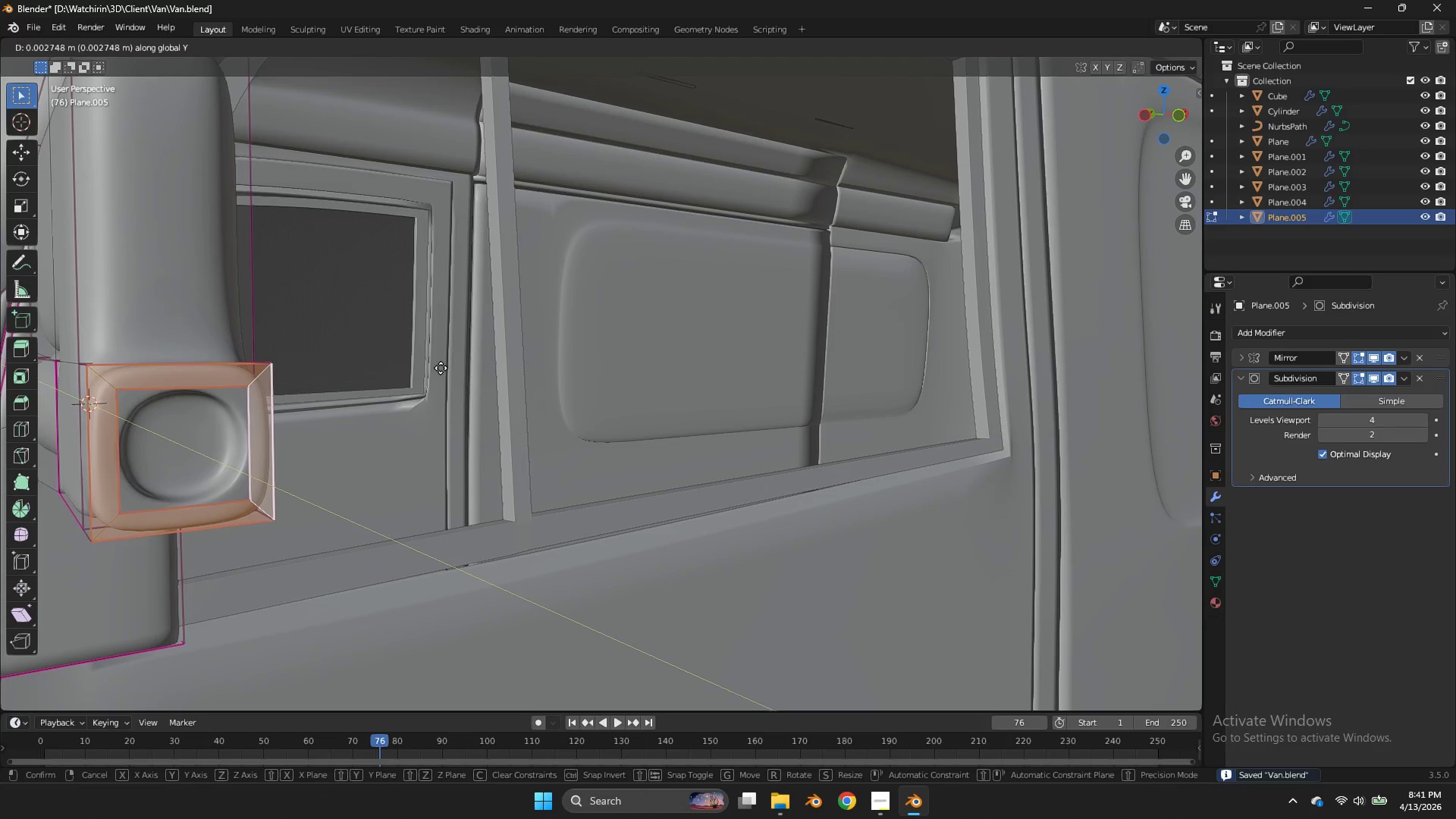 
hold_key(key=ShiftLeft, duration=1.38)
left_click([319, 318])
 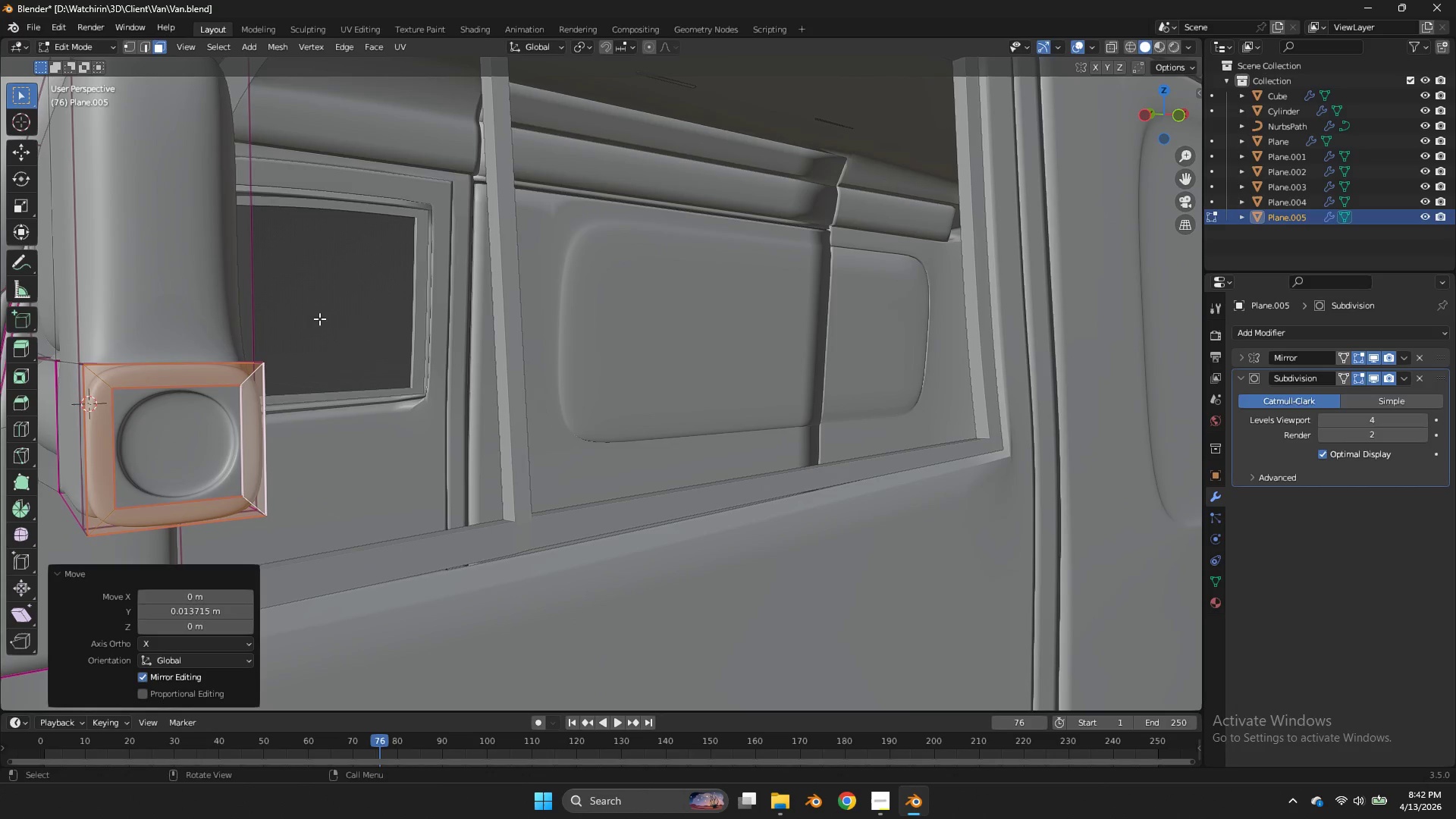 
key(Control+ControlLeft)
 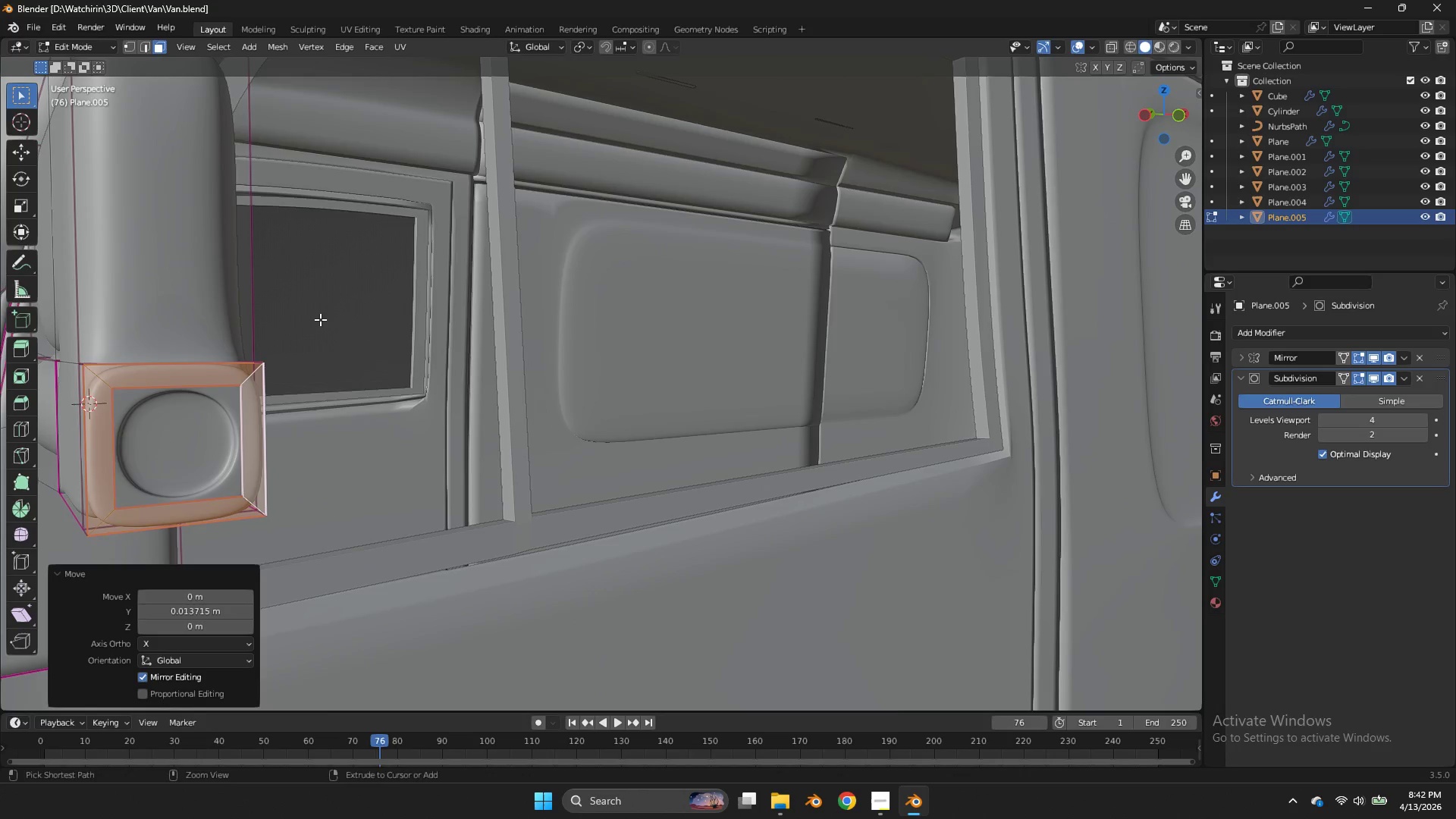 
key(Control+S)
 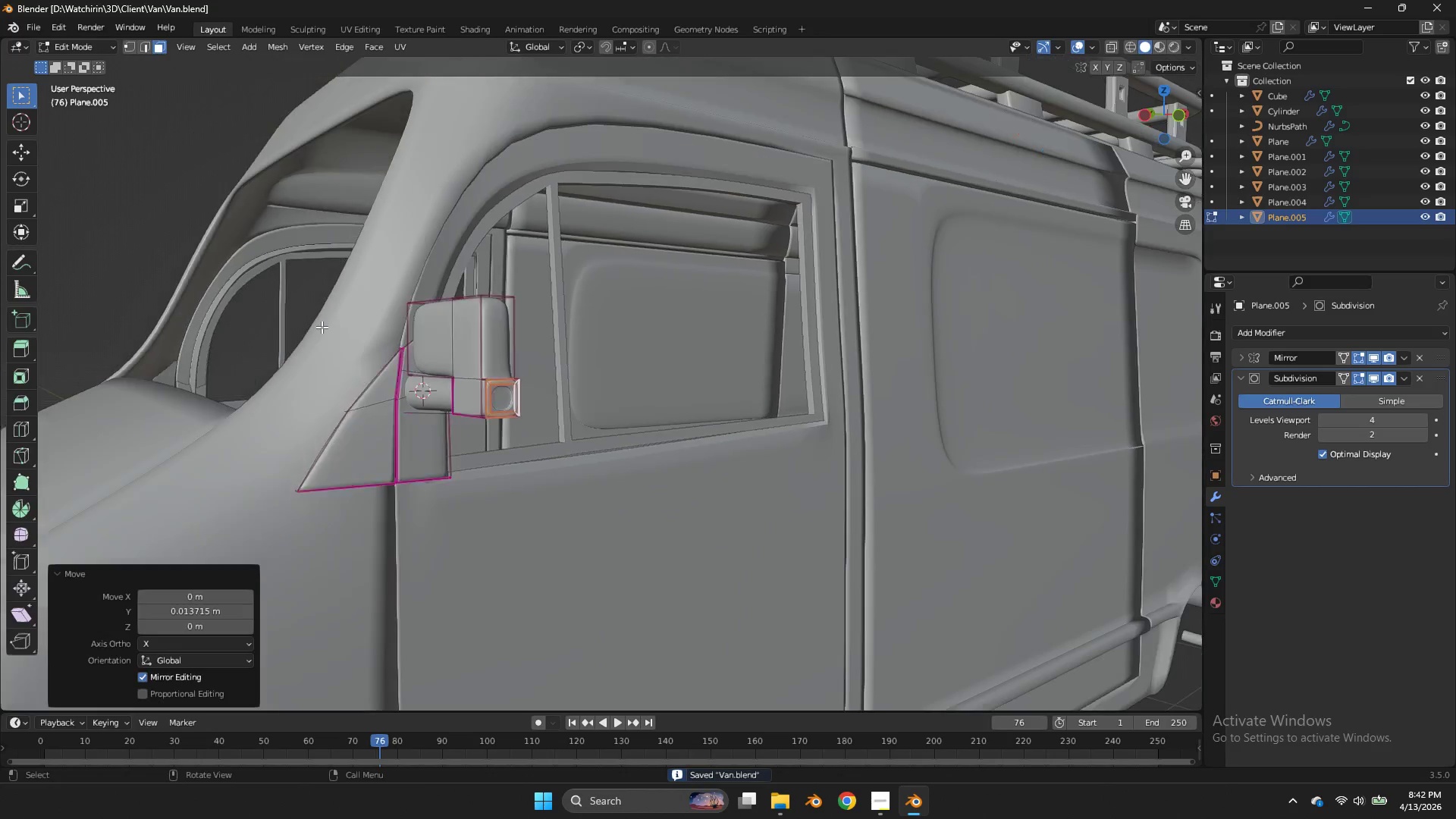 
key(Tab)
 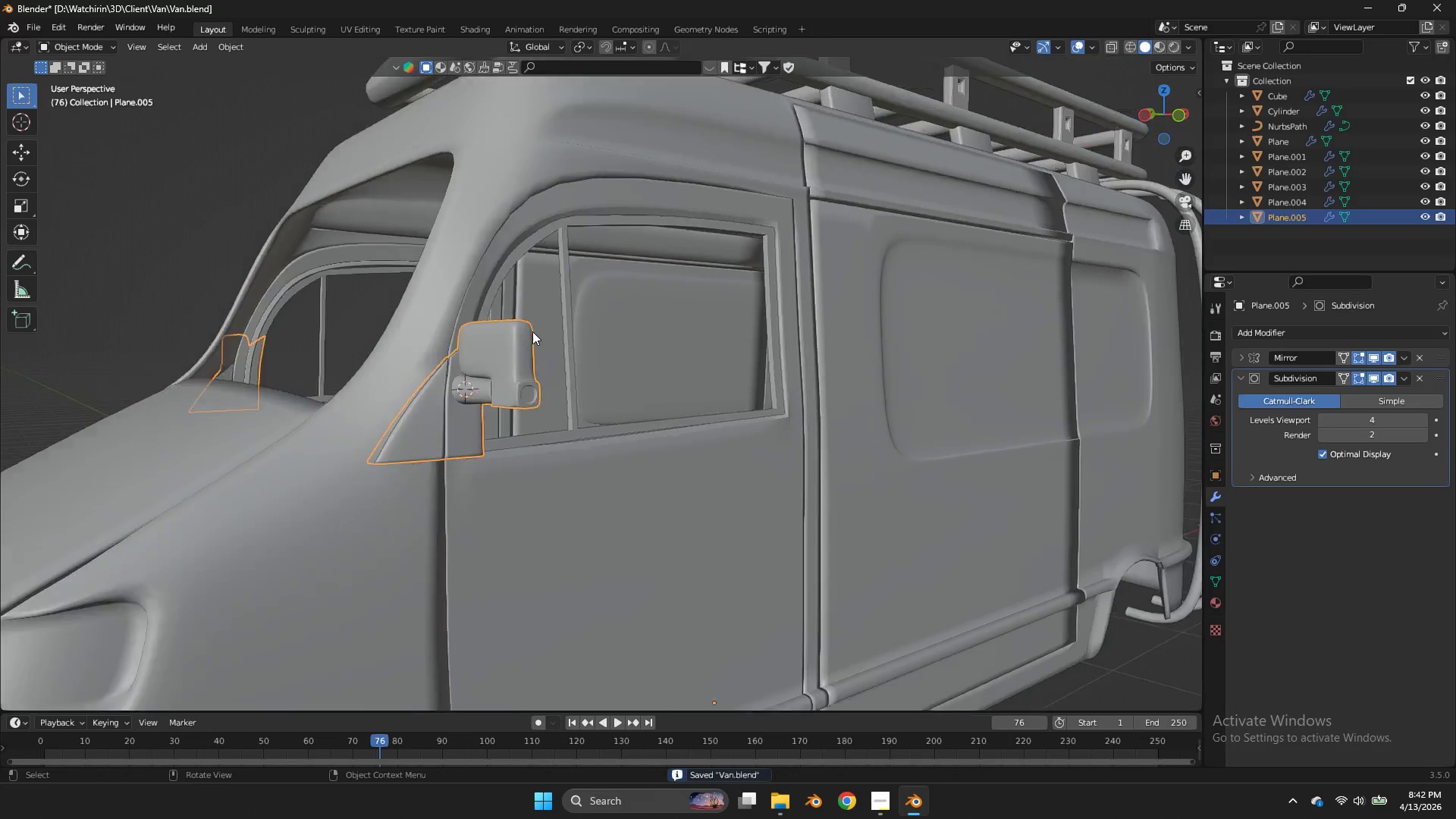 
scroll: coordinate [322, 327], scroll_direction: down, amount: 3.0
 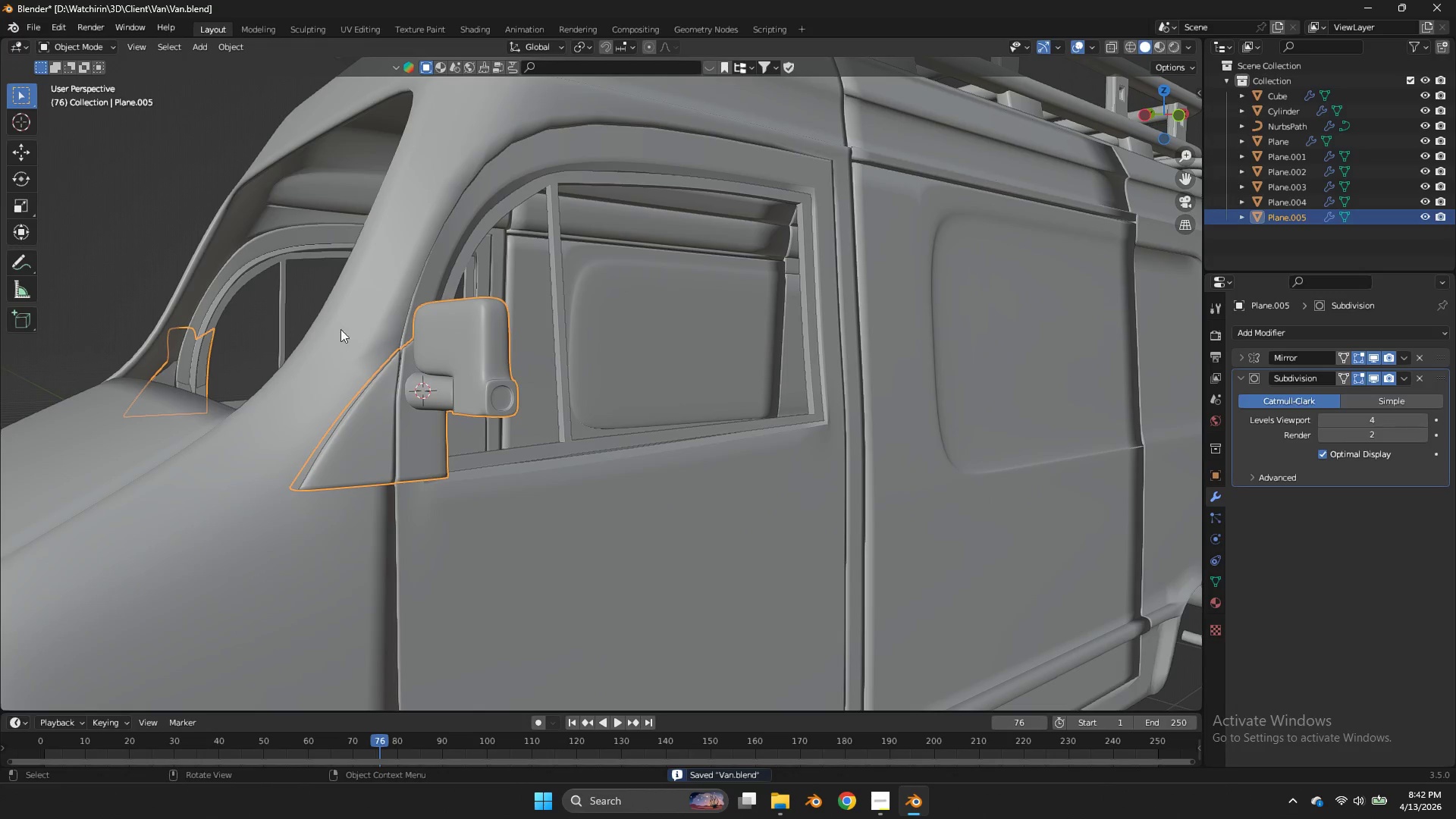 
key(Control+ControlLeft)
 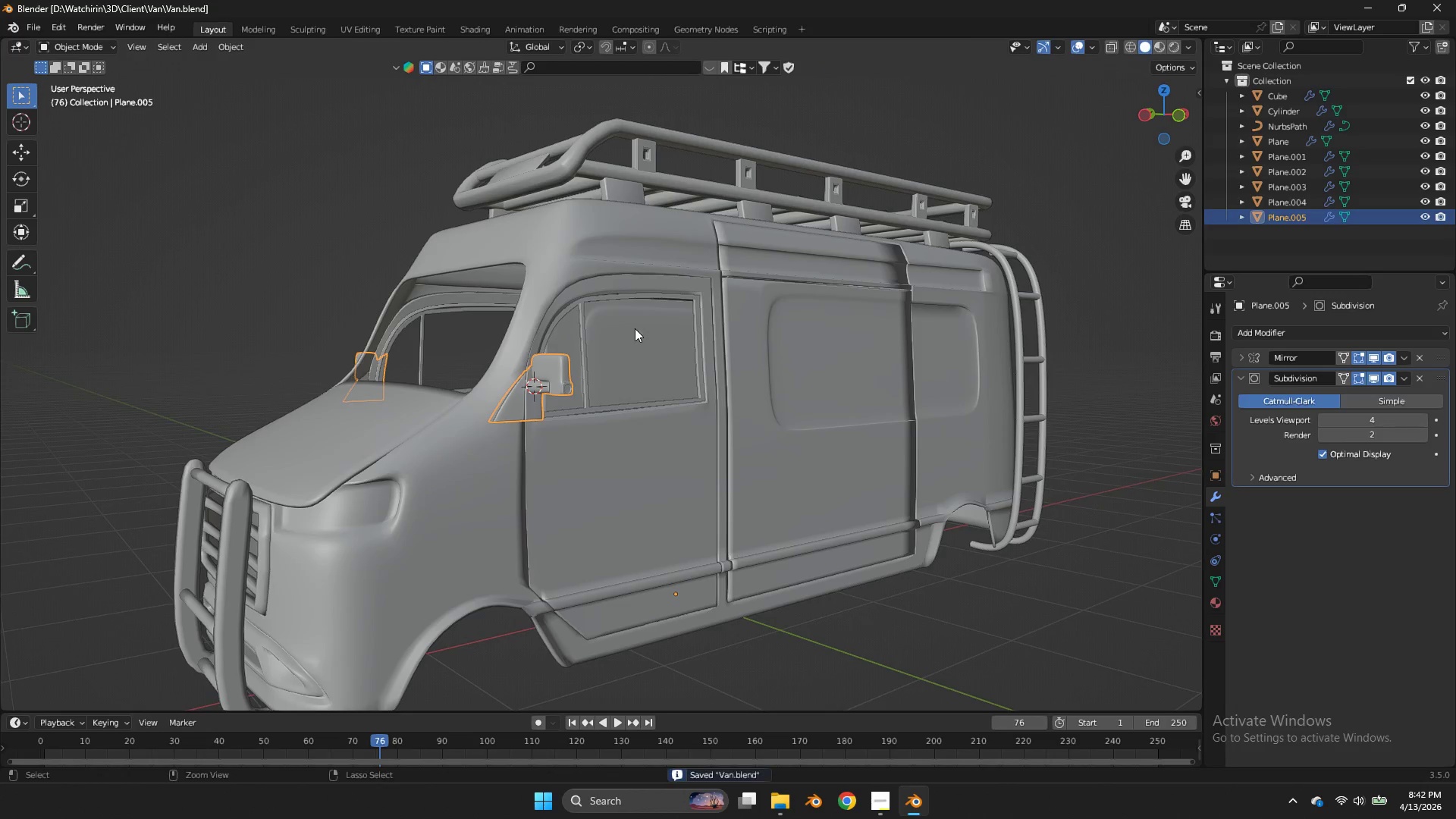 
key(Control+S)
 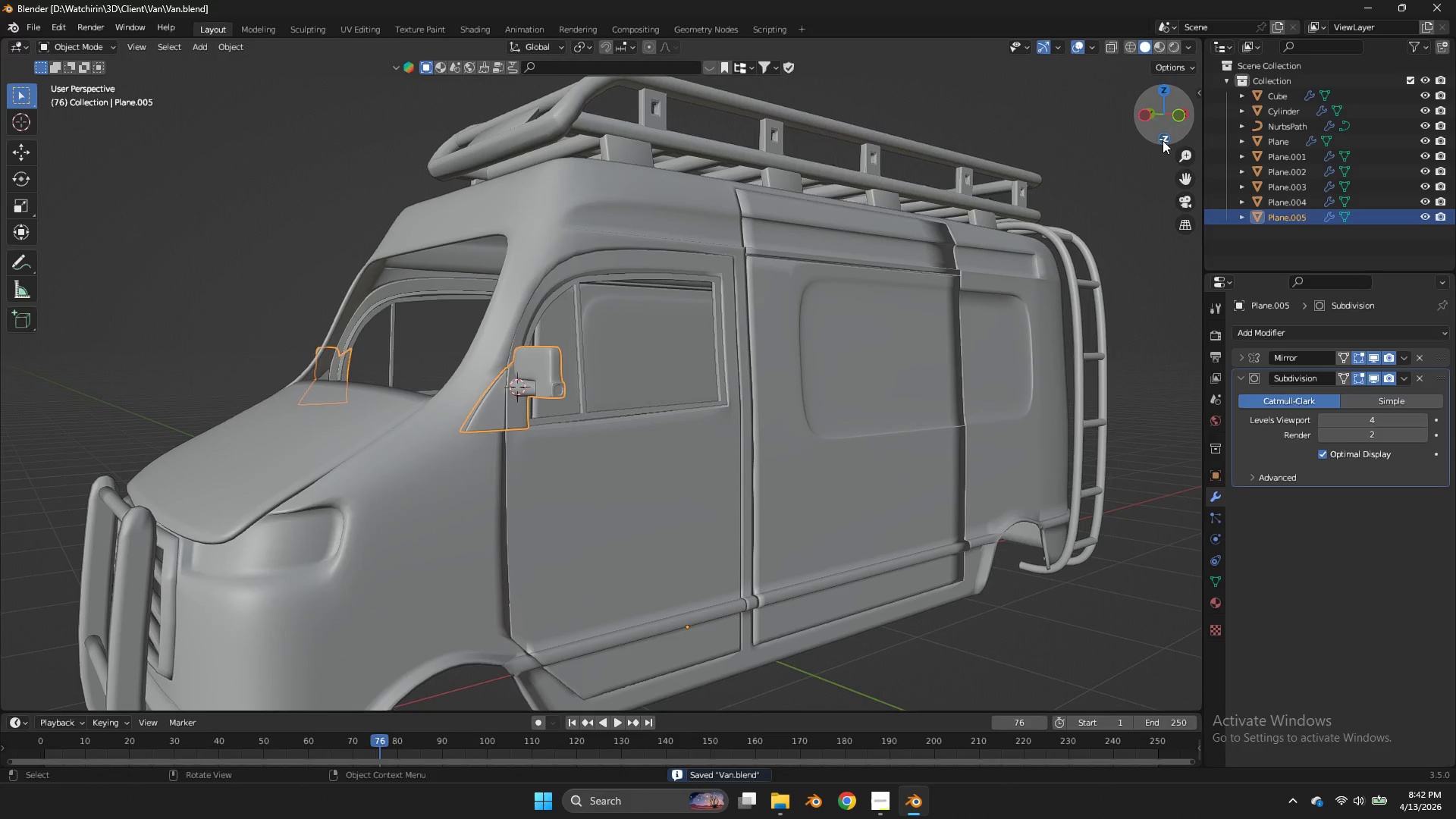 
scroll: coordinate [699, 328], scroll_direction: down, amount: 3.0
 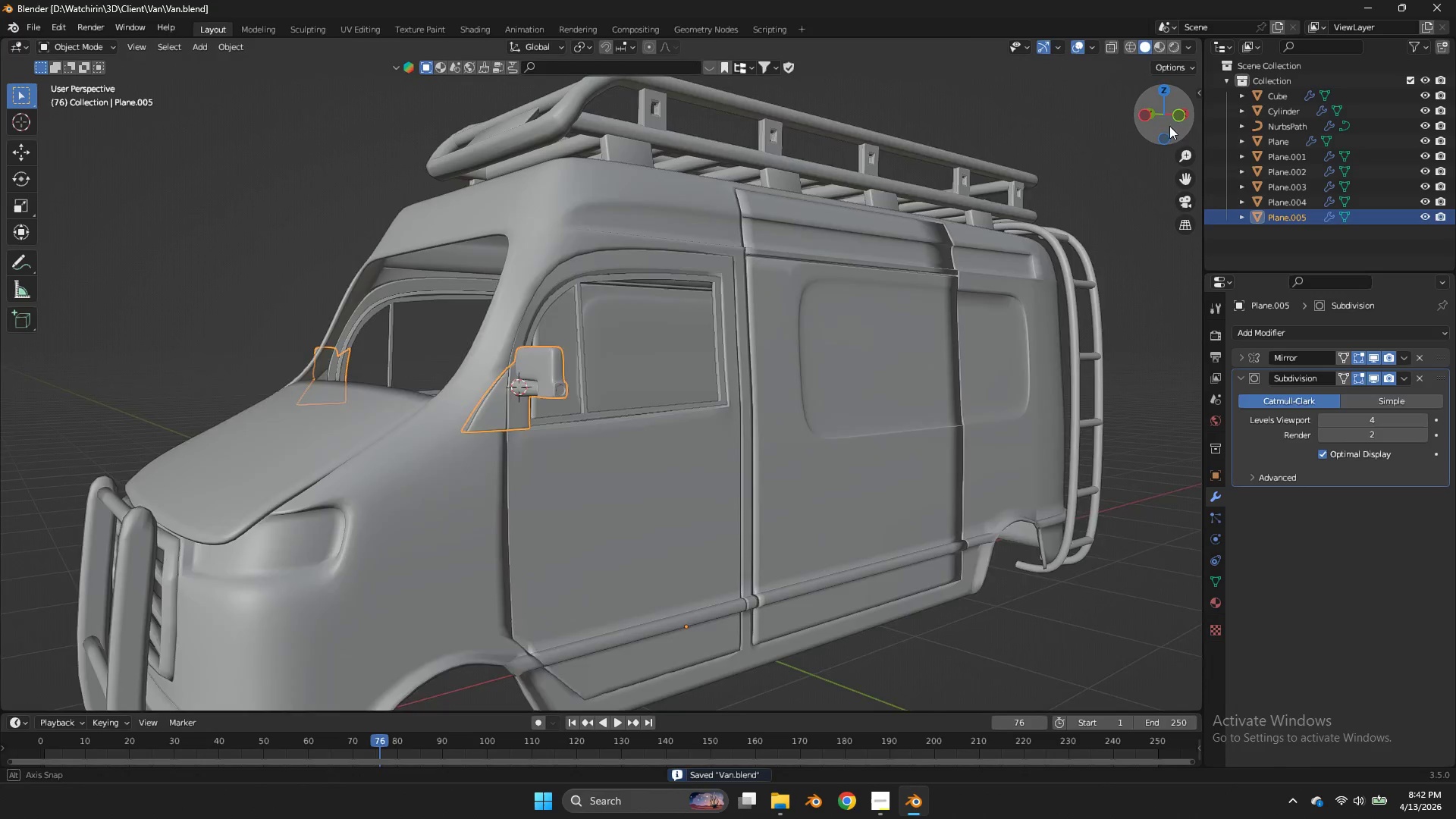 
left_click_drag(start_coordinate=[1165, 127], to_coordinate=[52, 134])
 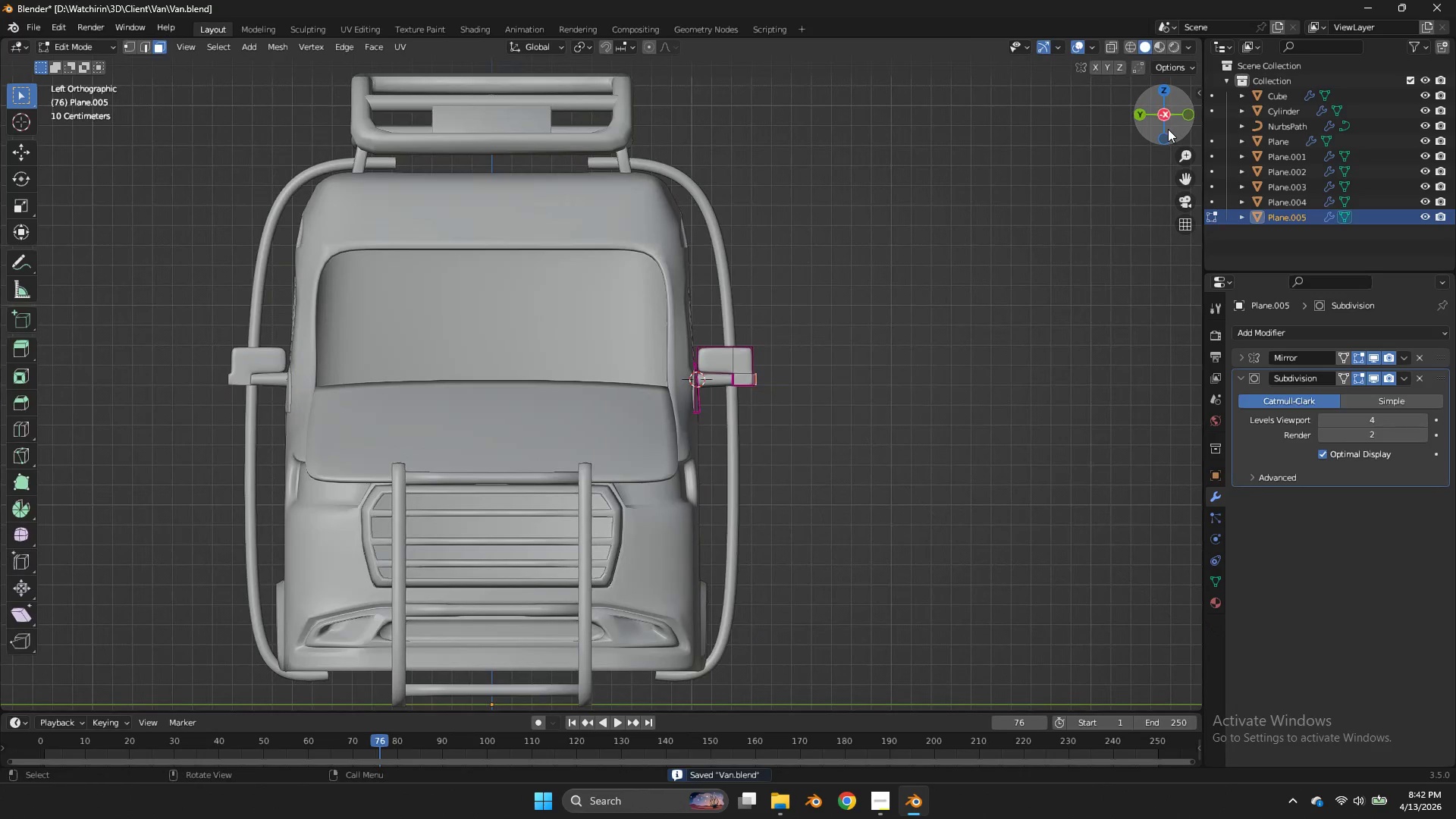 
key(Tab)
 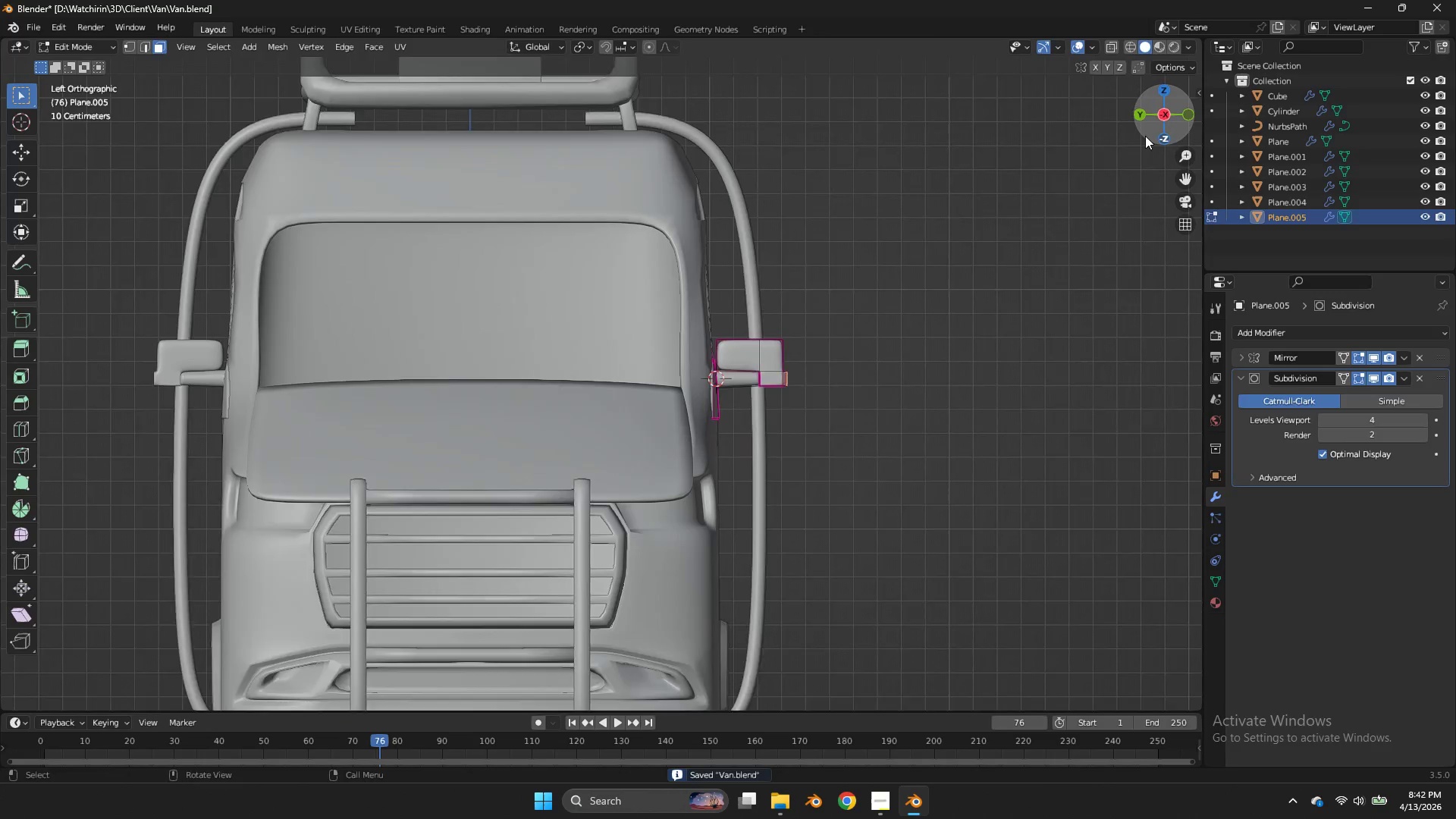 
key(Z)
 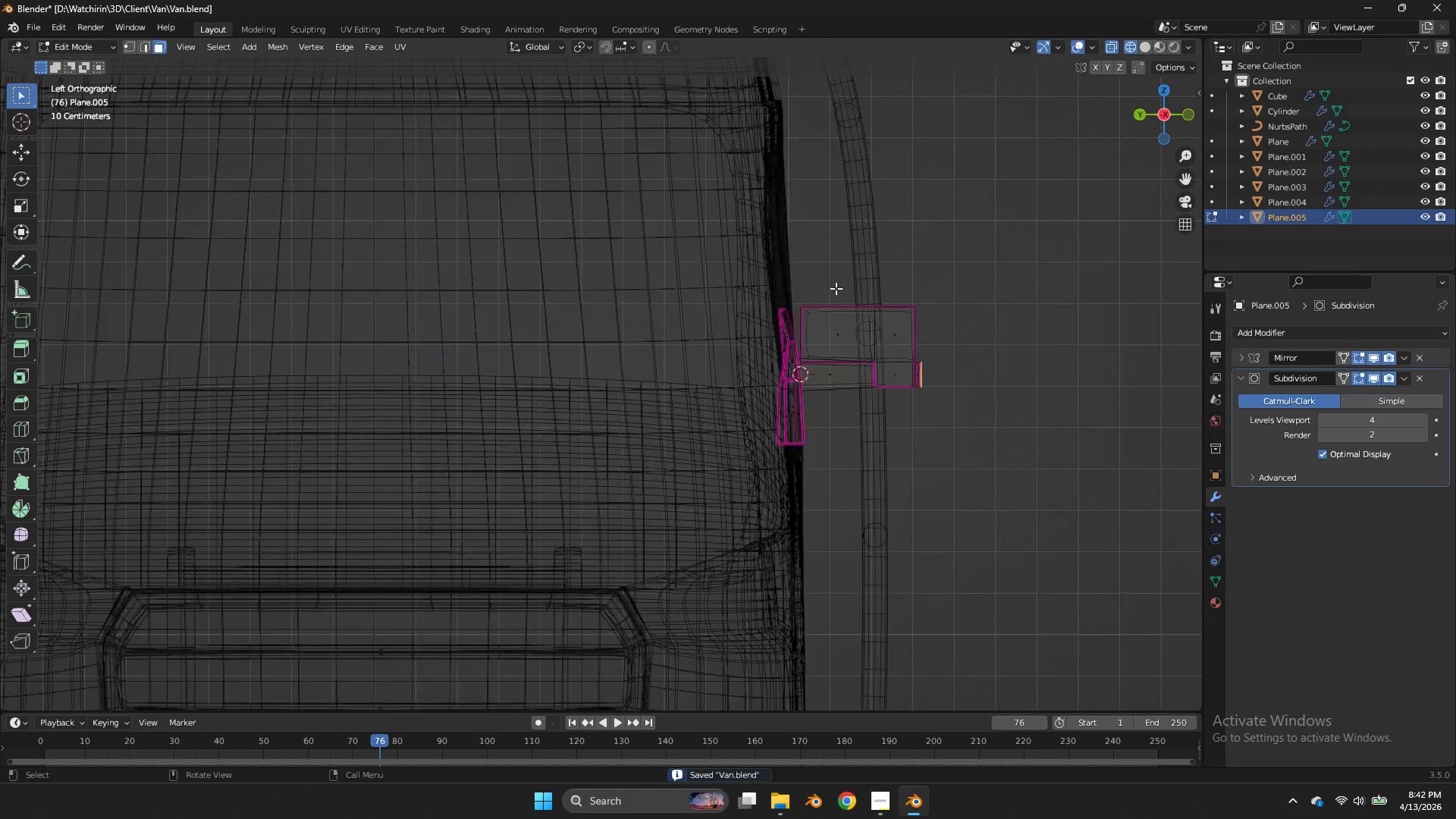 
scroll: coordinate [1145, 136], scroll_direction: up, amount: 2.0
 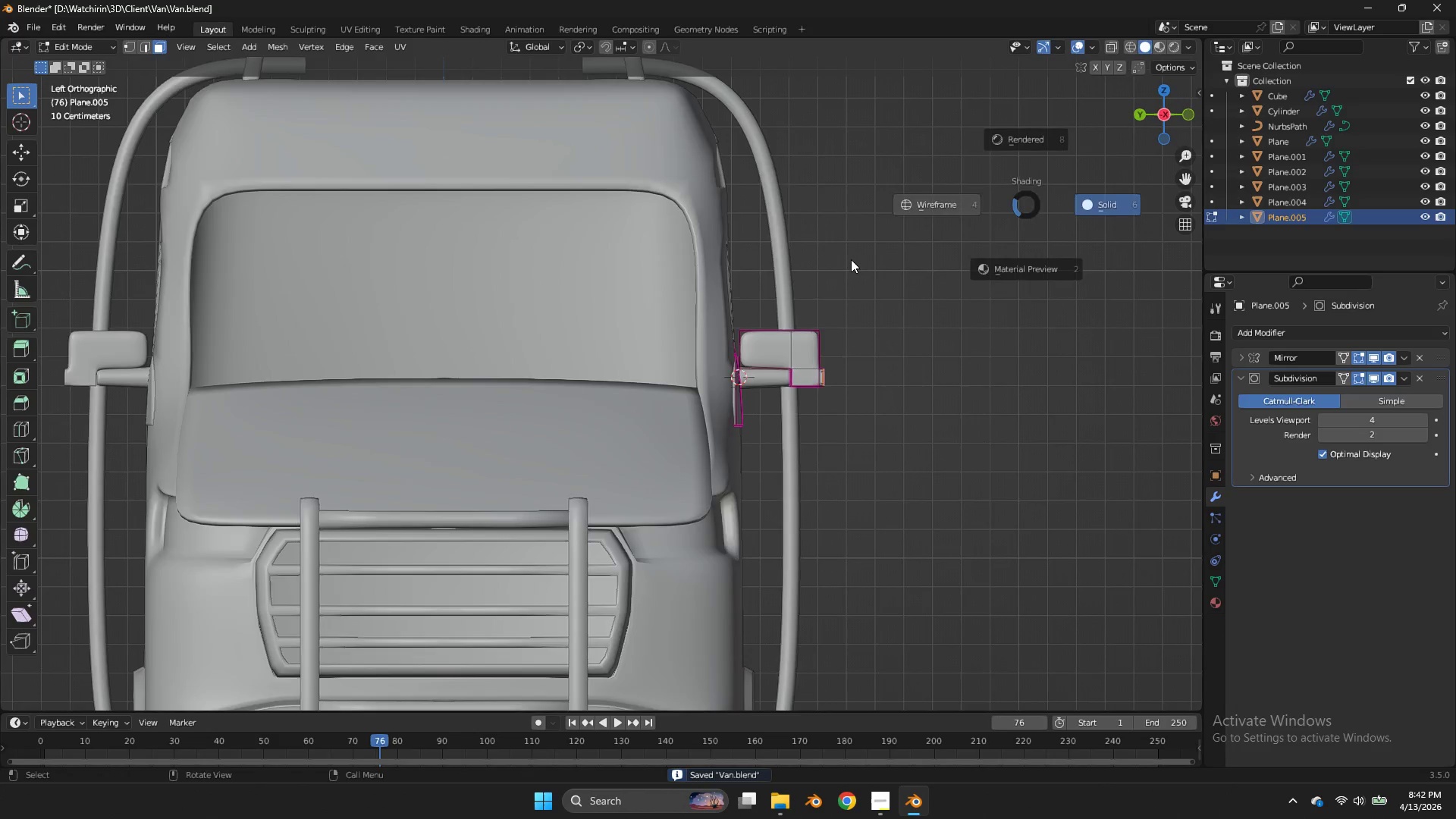 
left_click_drag(start_coordinate=[1156, 124], to_coordinate=[1106, 128])
 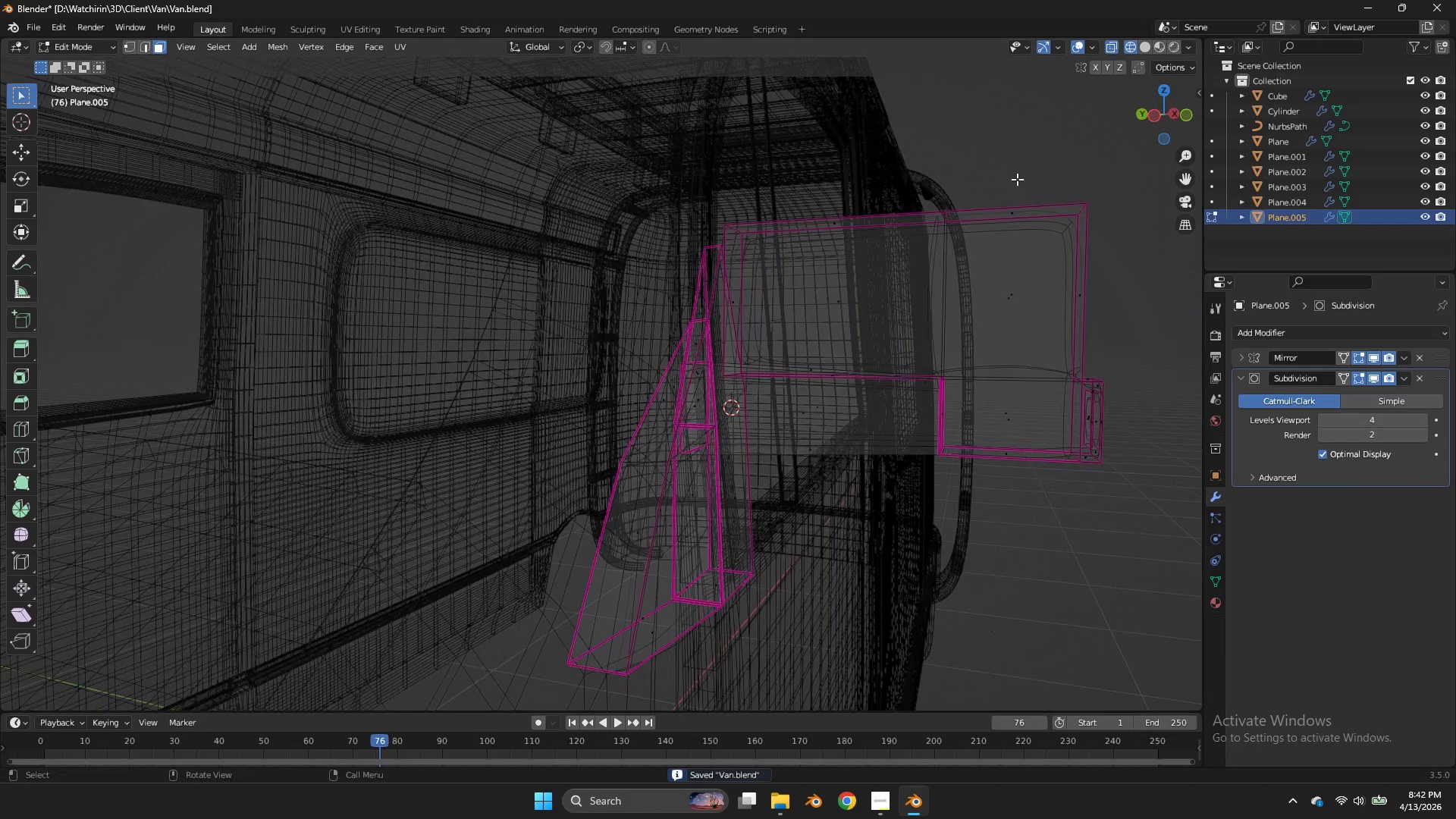 
scroll: coordinate [844, 284], scroll_direction: up, amount: 3.0
 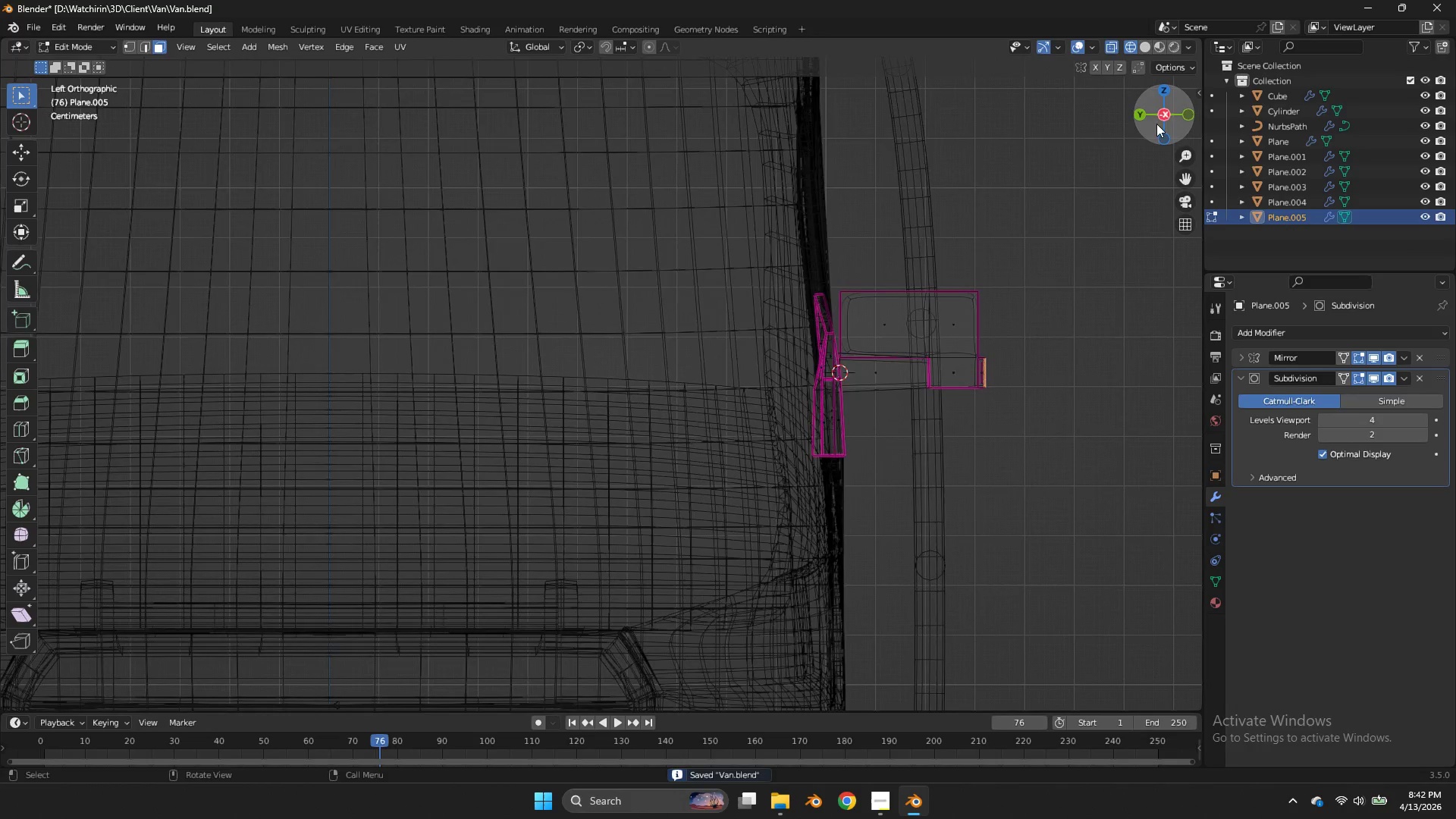 
left_click_drag(start_coordinate=[1106, 128], to_coordinate=[1100, 130])
 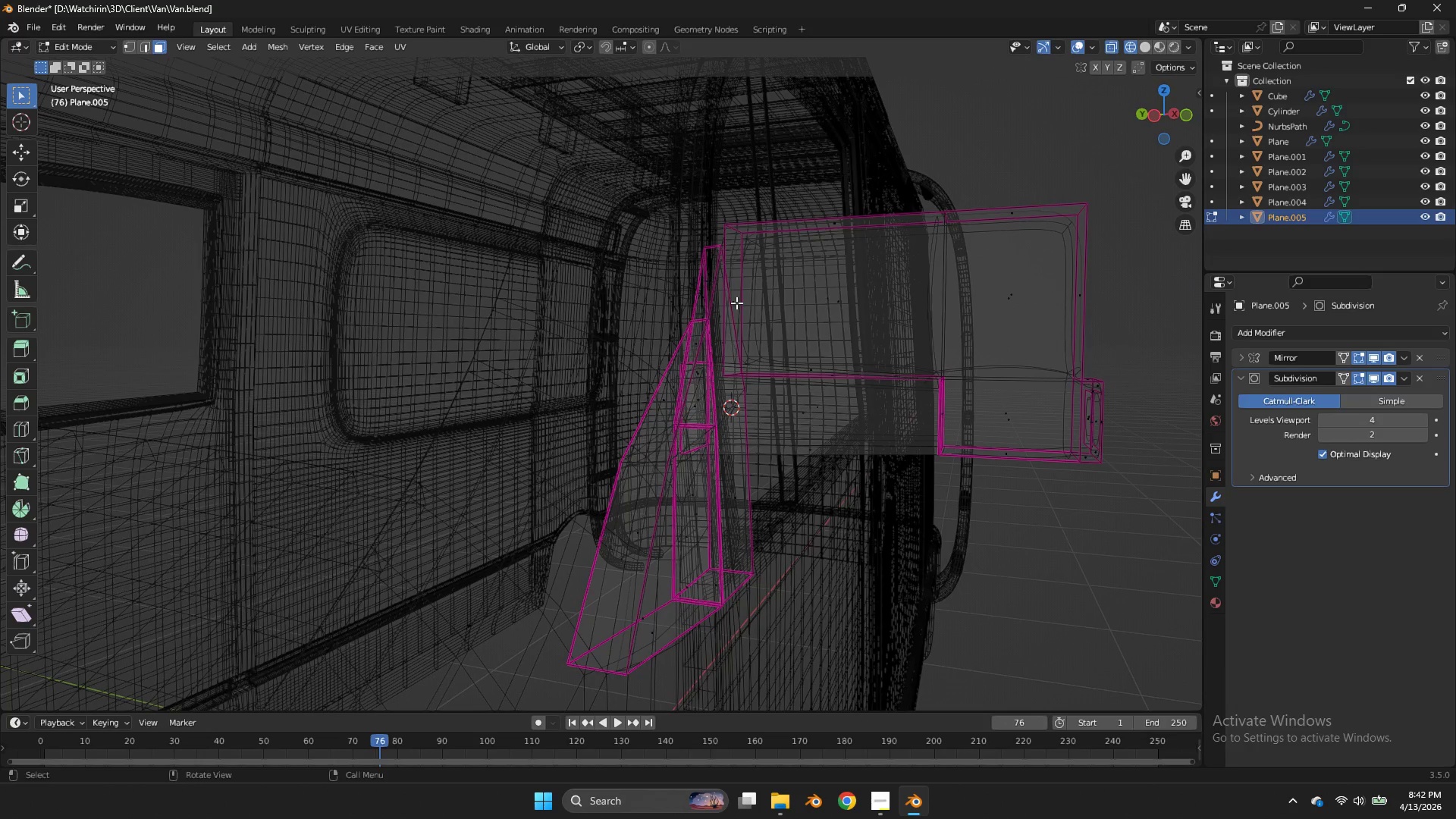 
double_click([732, 296])
 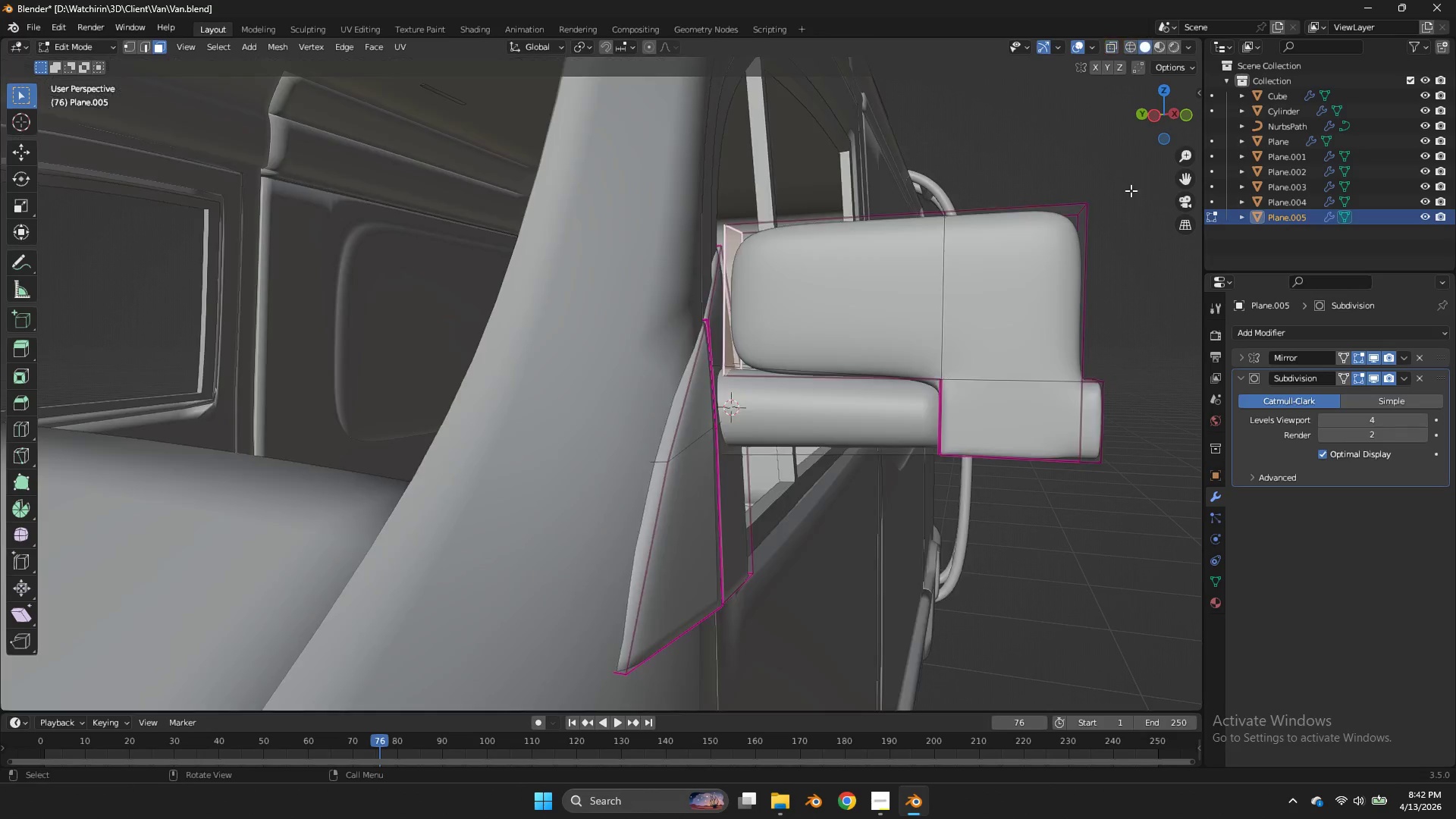 
left_click([732, 296])
 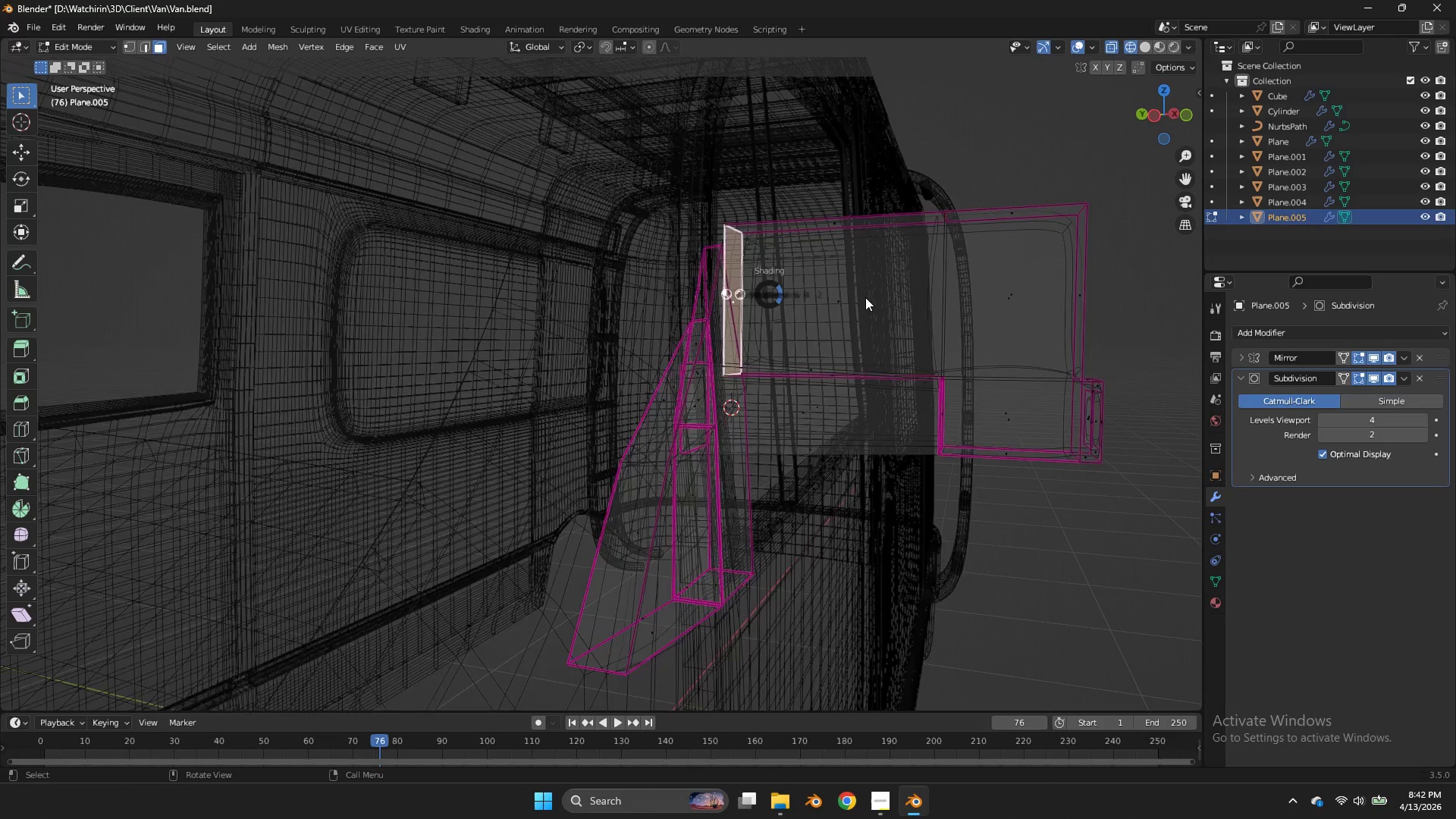 
key(Z)
 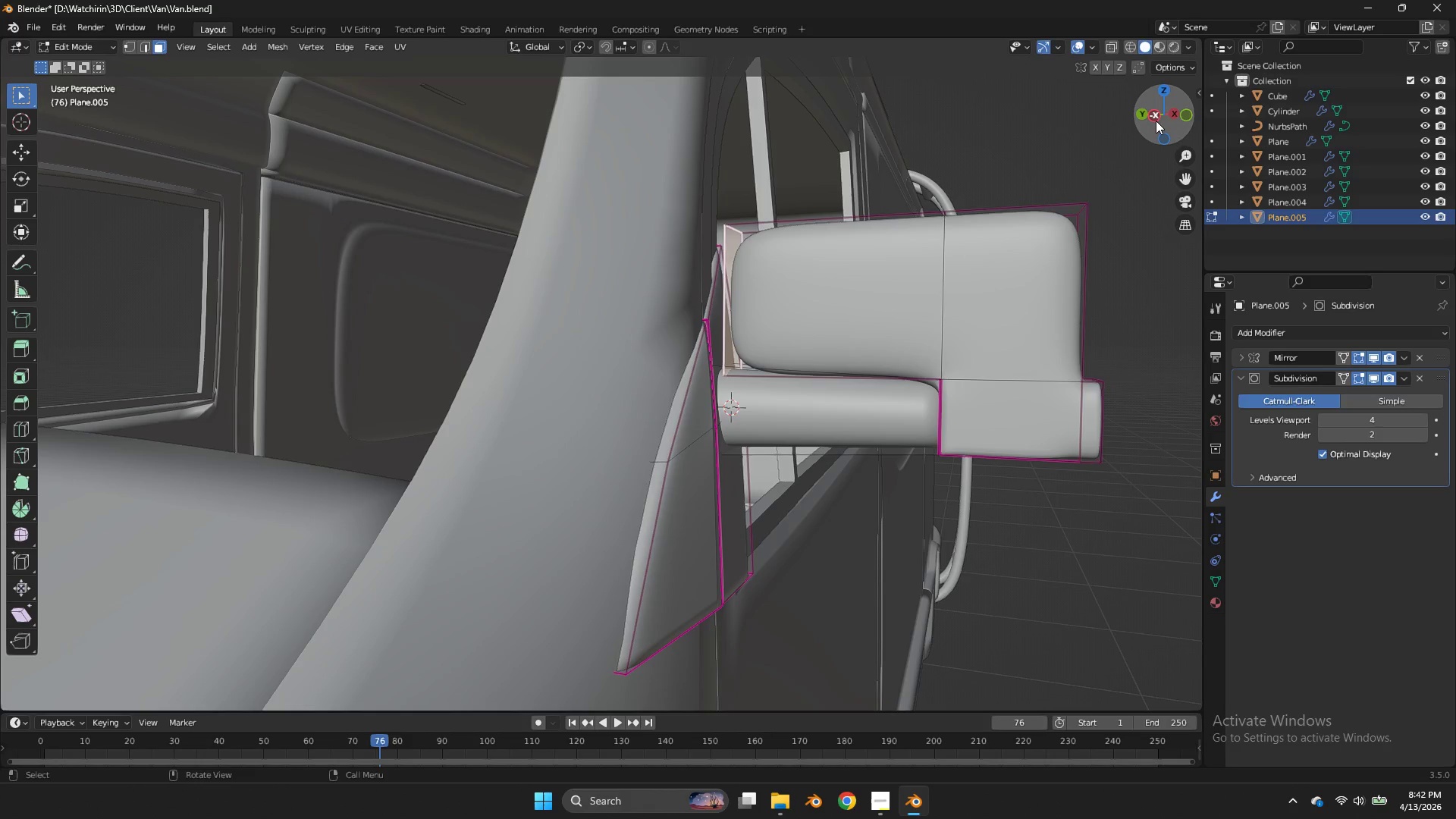 
left_click([1155, 121])
 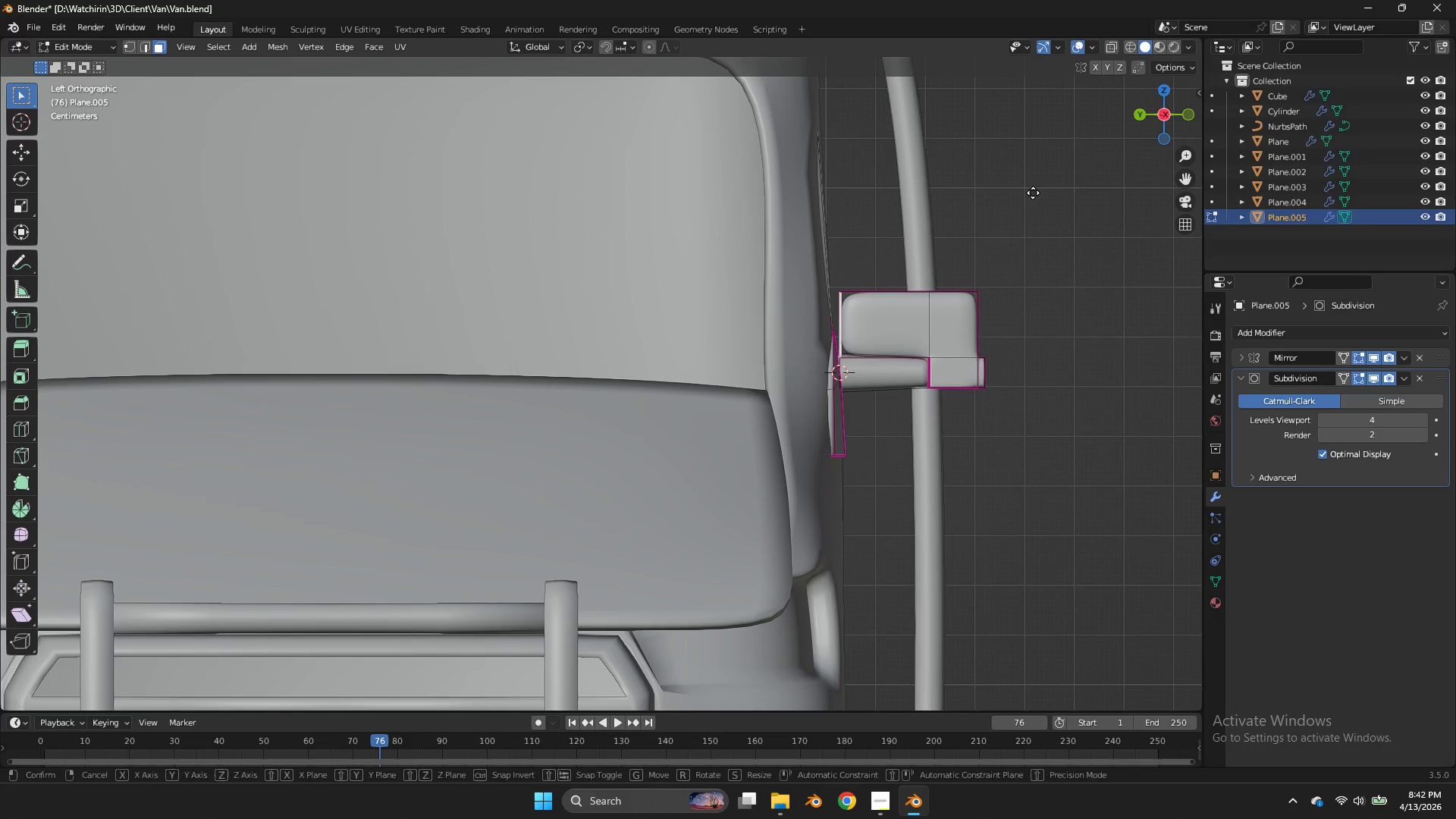 
type(gy)
 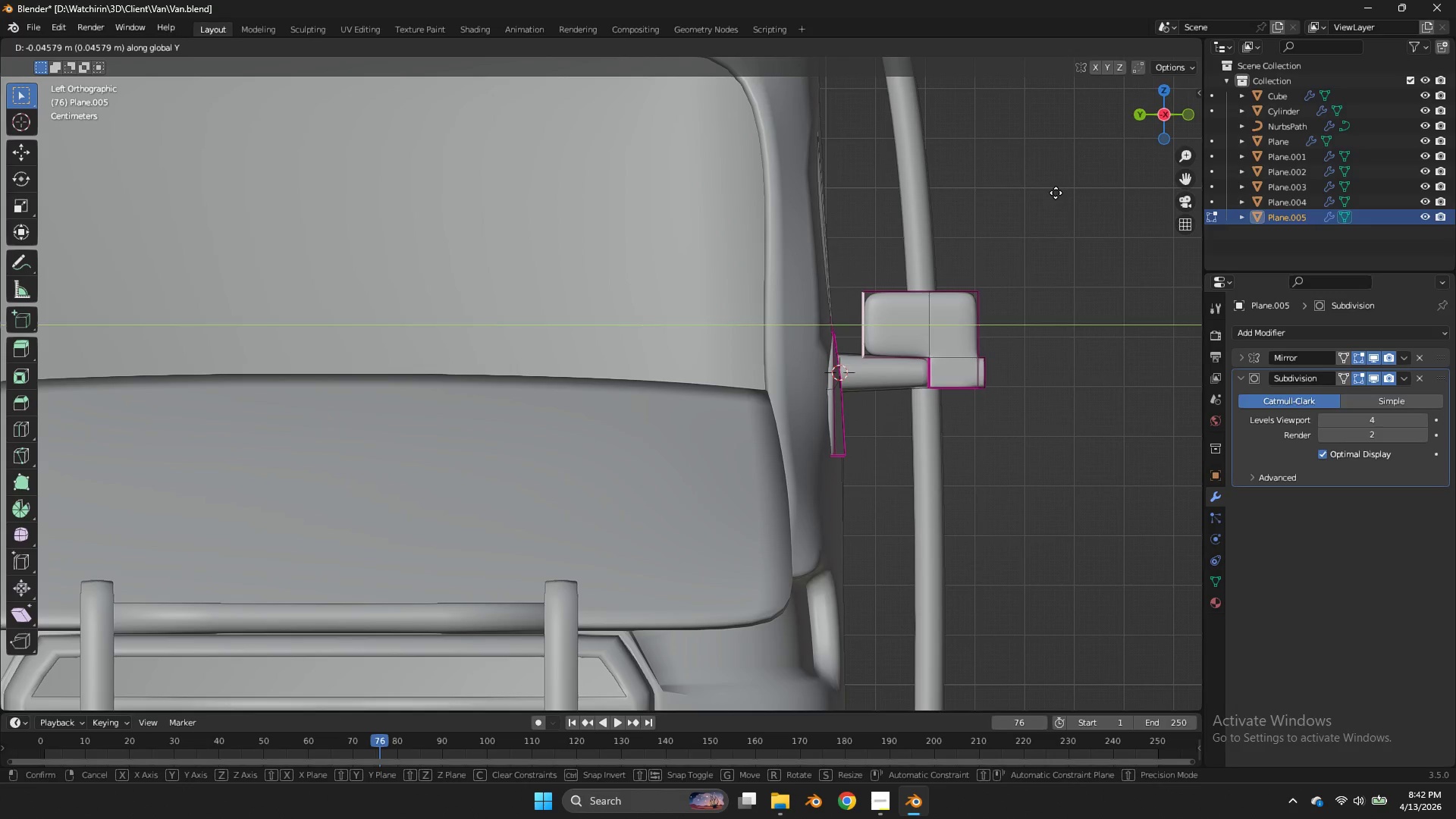 
left_click([1056, 193])
 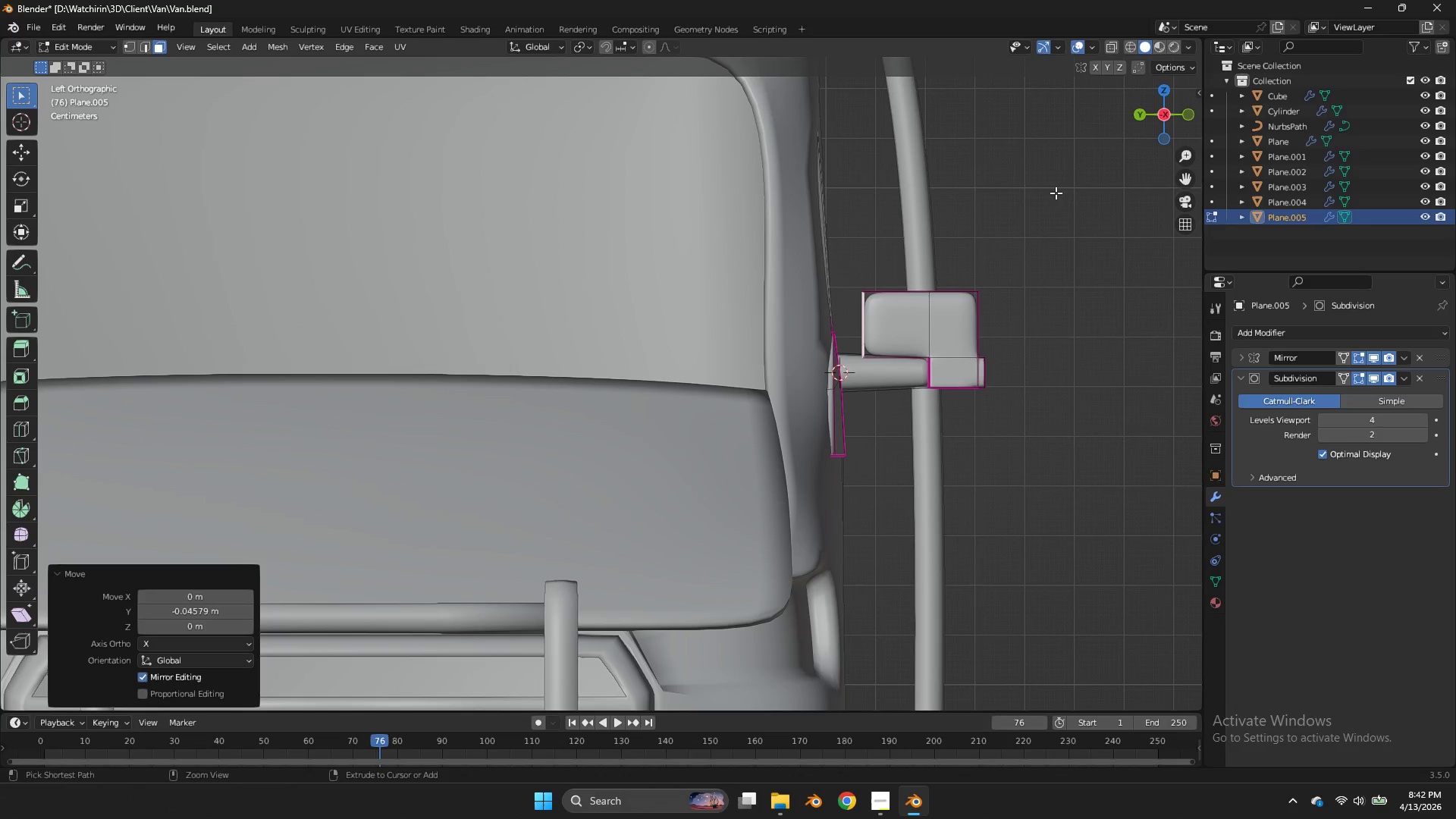 
key(Control+ControlLeft)
 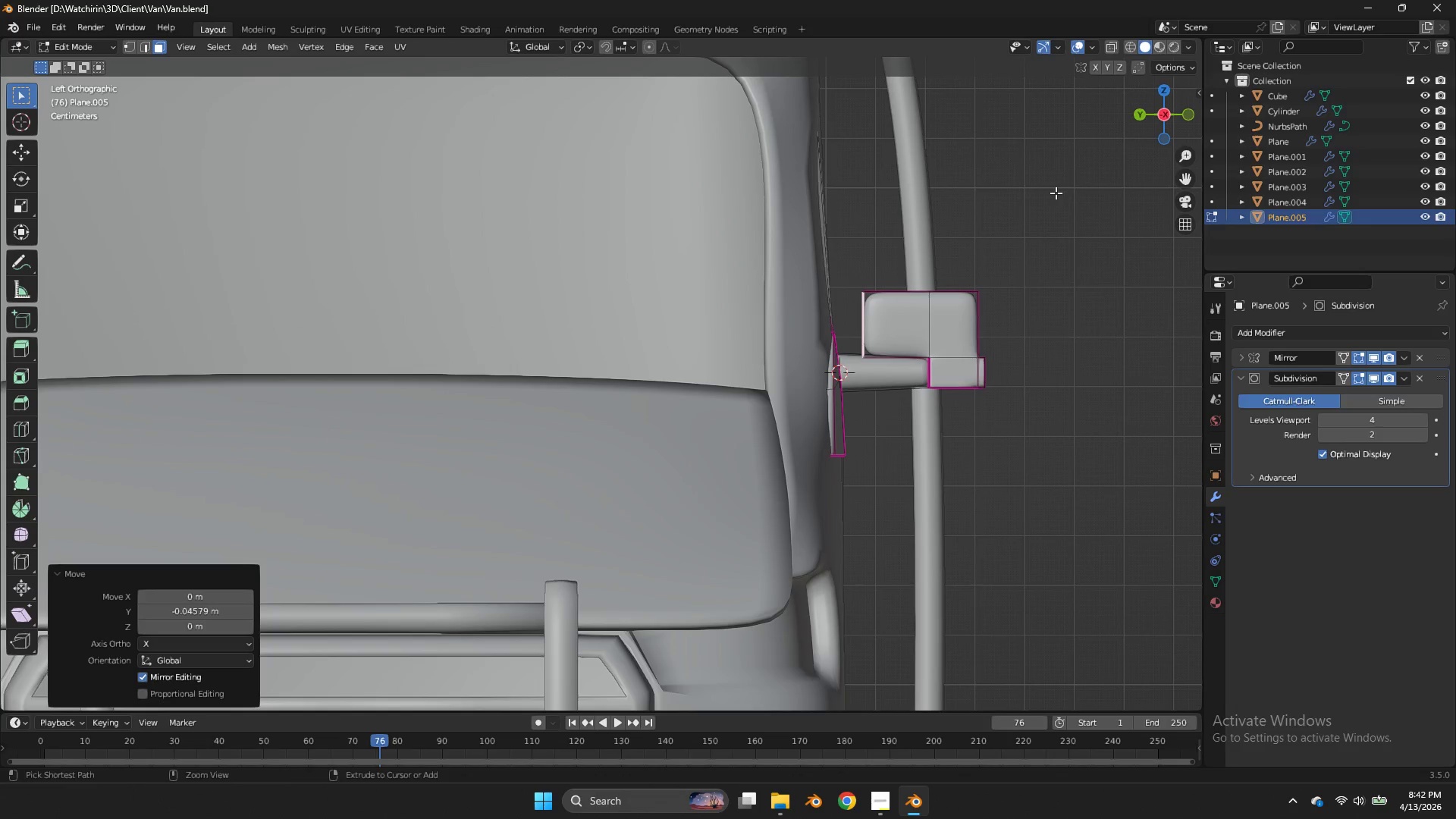 
key(Control+S)
 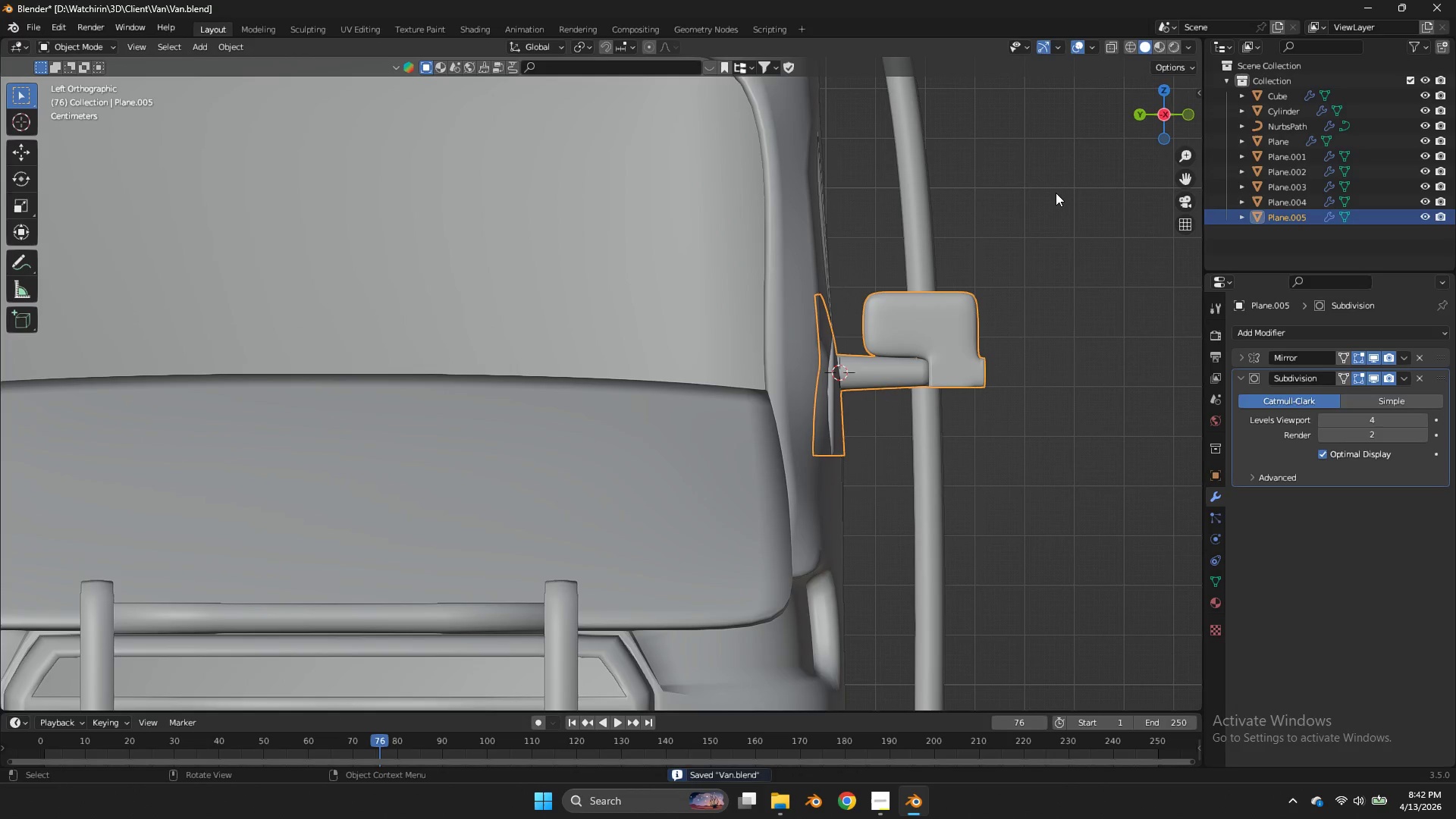 
key(Tab)
 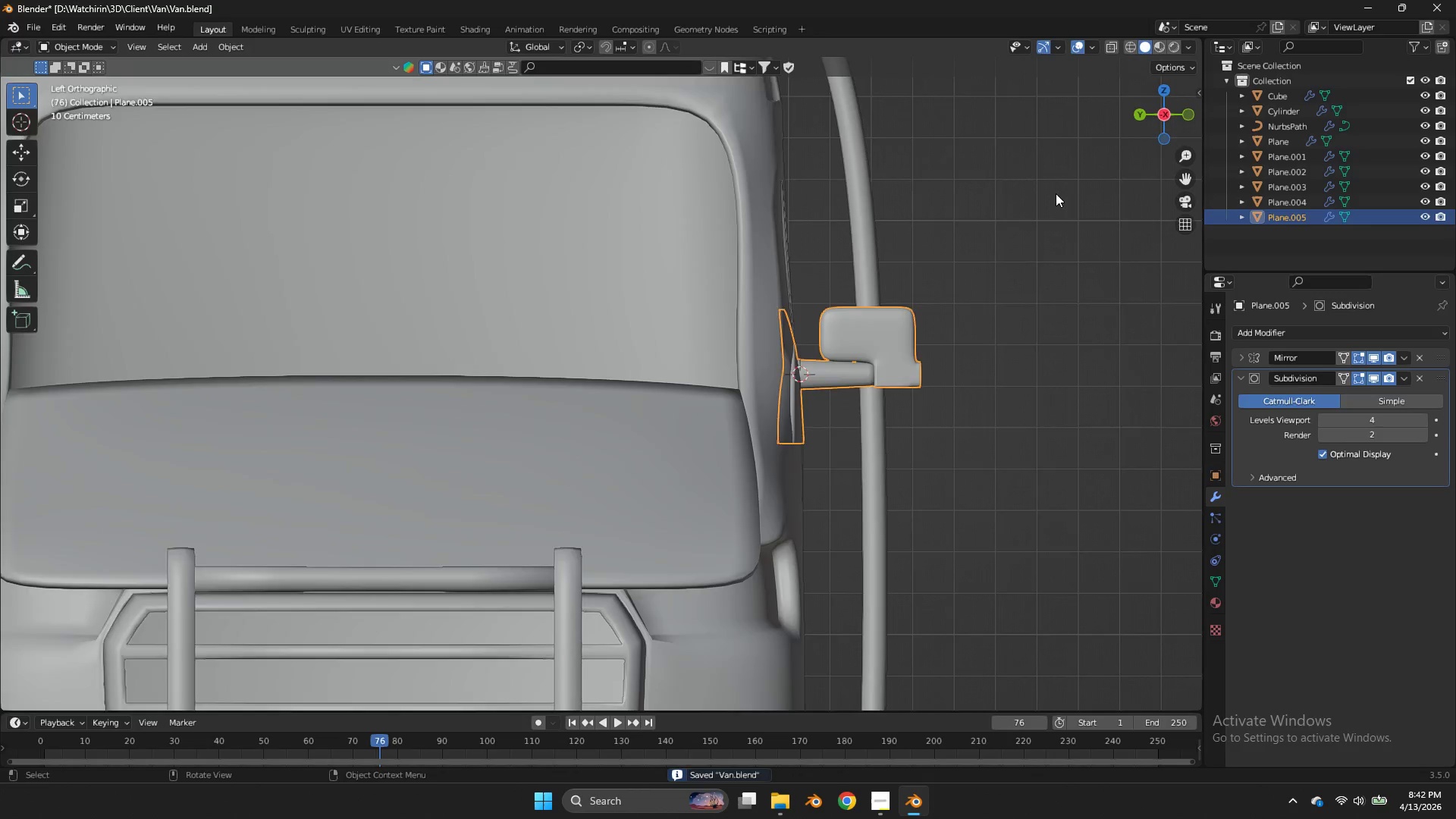 
key(Tab)
 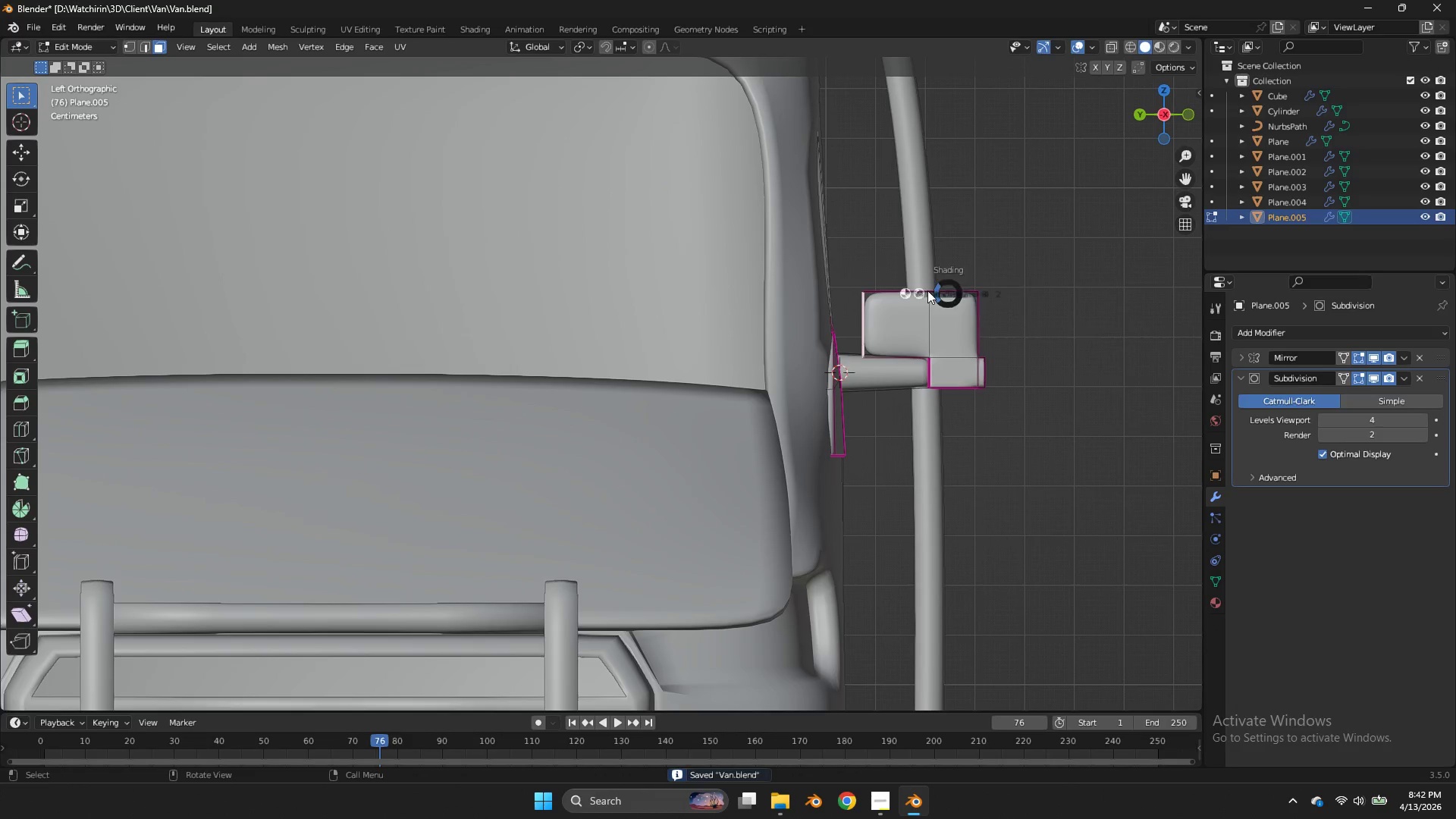 
scroll: coordinate [867, 377], scroll_direction: none, amount: 0.0
 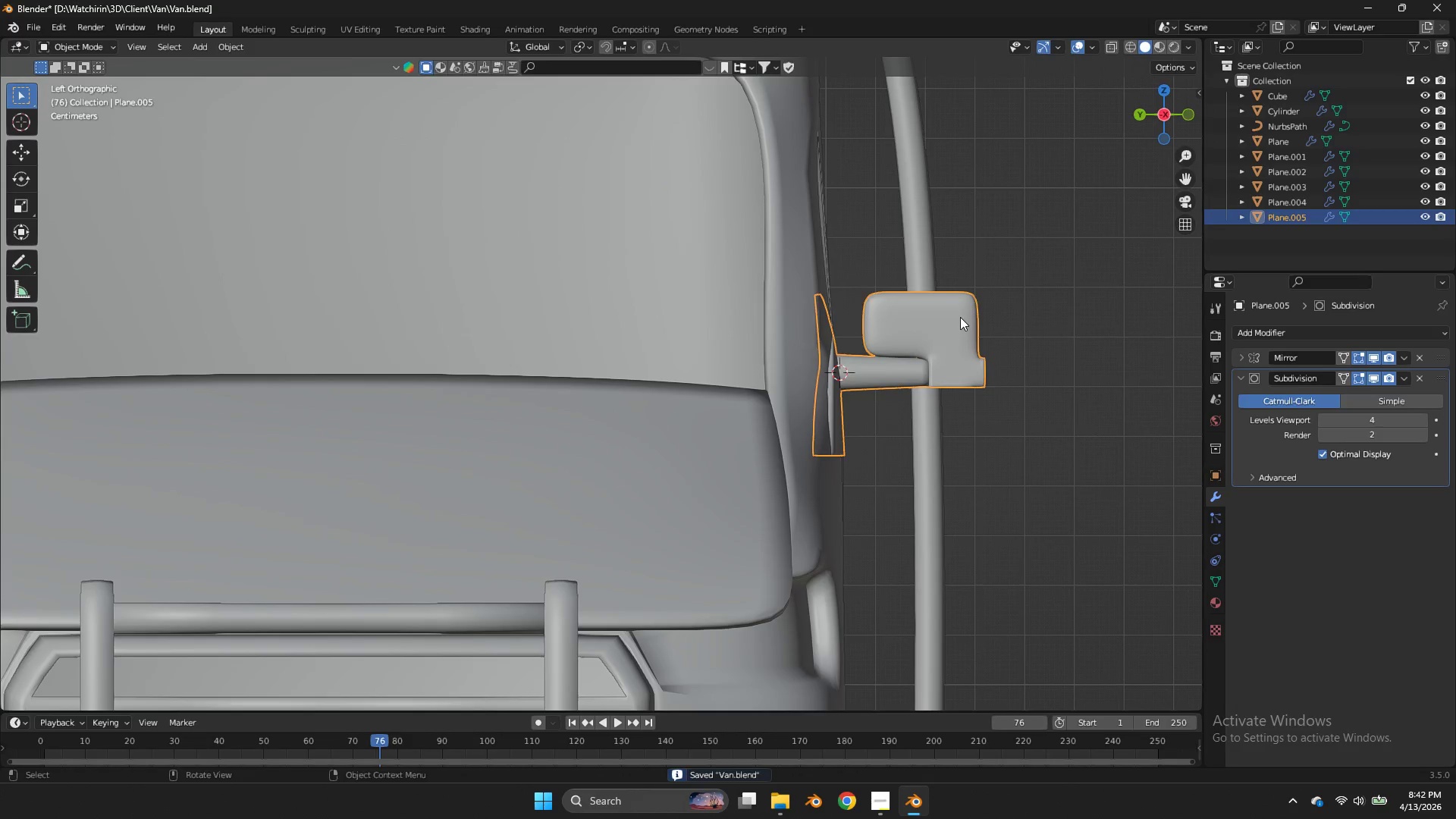 
key(Z)
 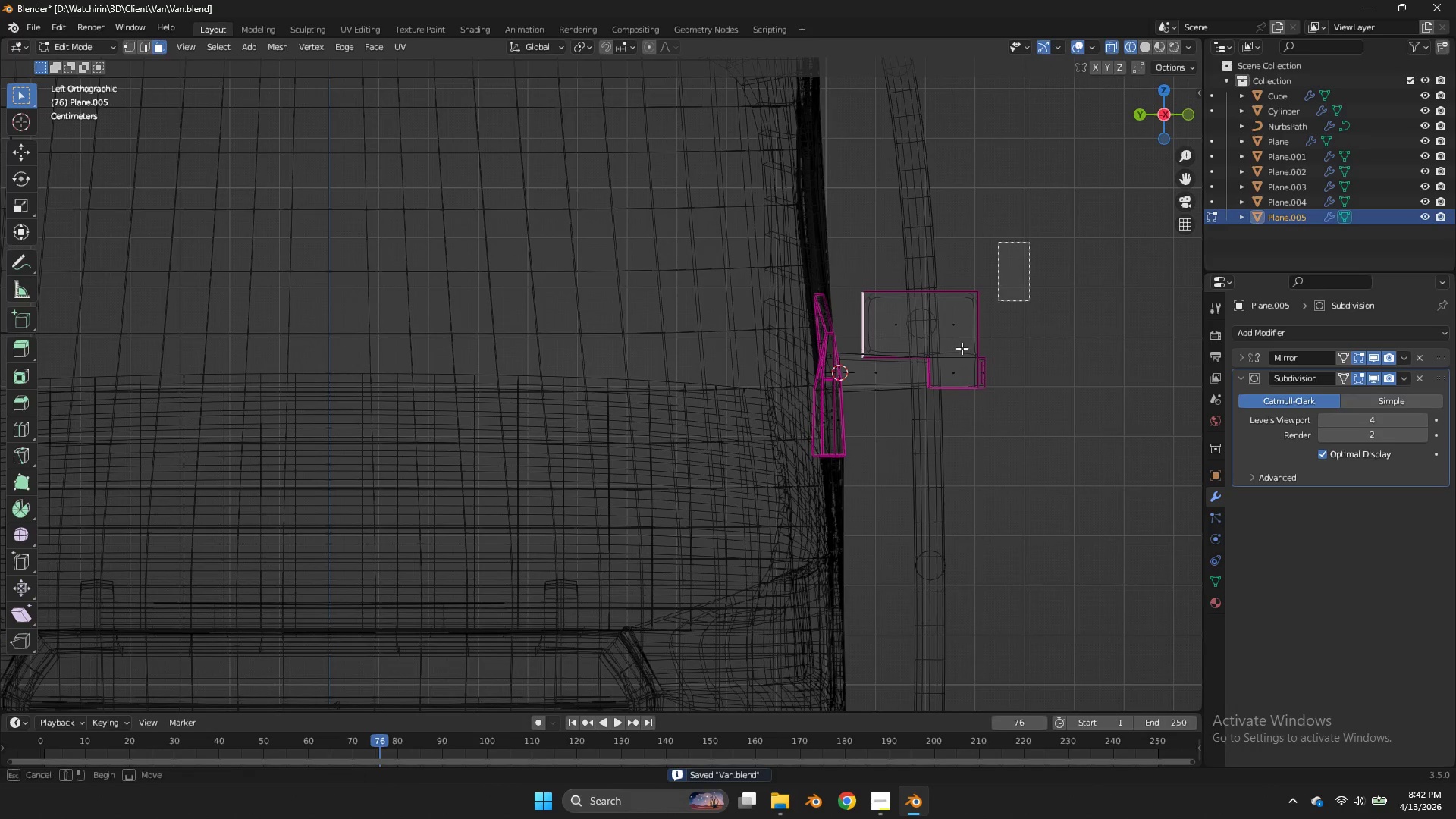 
left_click_drag(start_coordinate=[1029, 242], to_coordinate=[860, 427])
 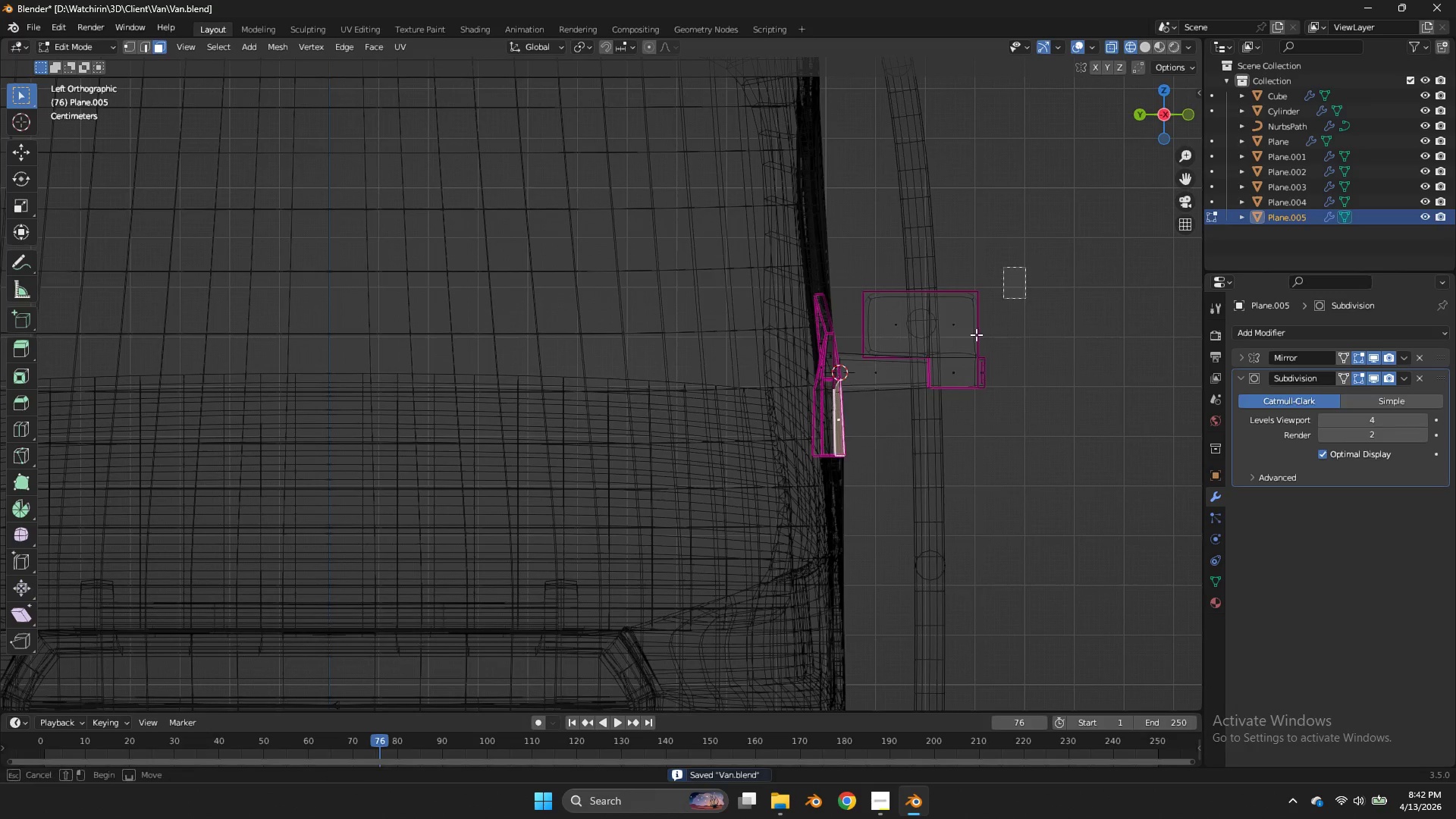 
left_click([860, 427])
 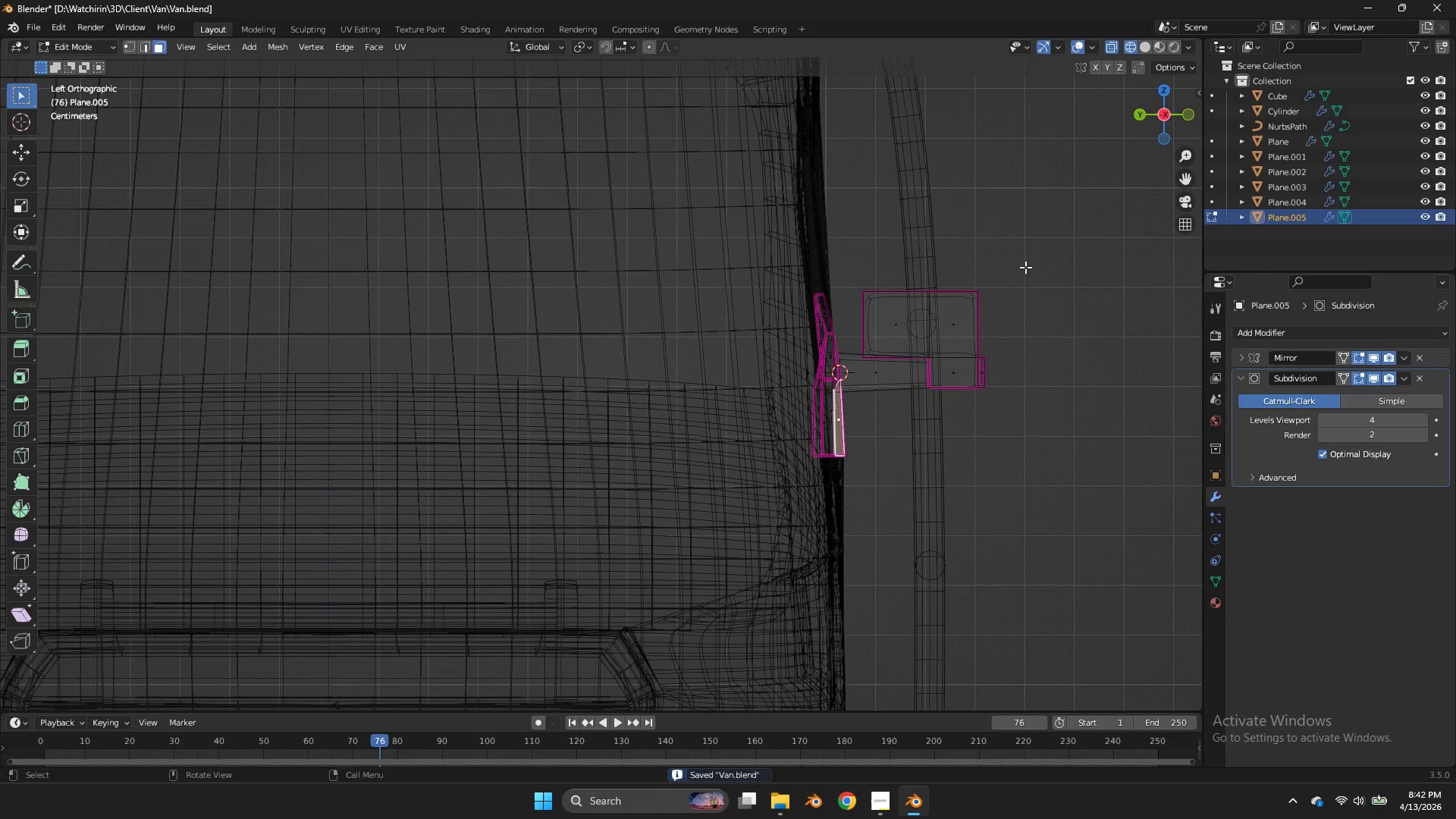 
left_click_drag(start_coordinate=[1025, 267], to_coordinate=[905, 438])
 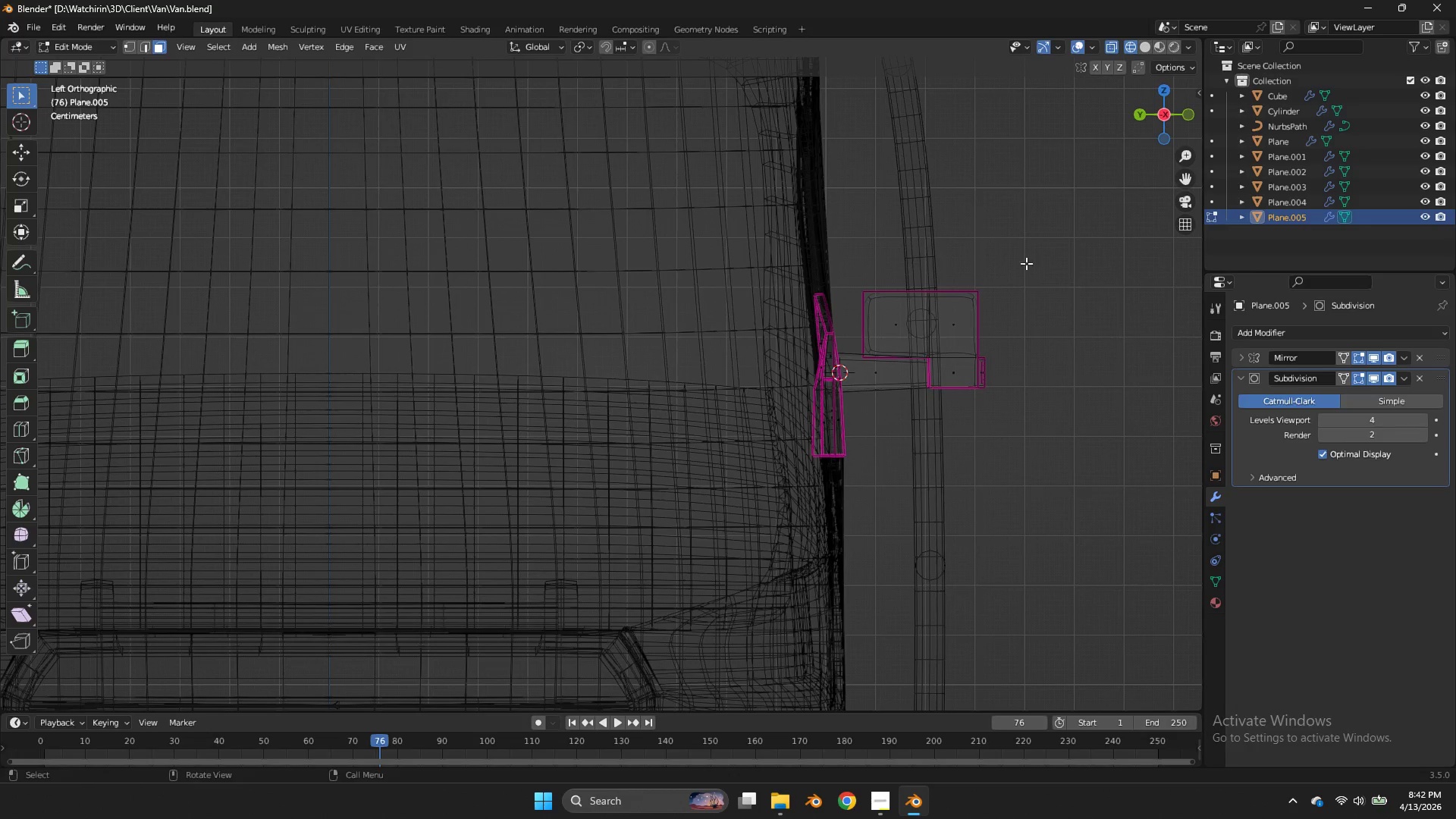 
hold_key(key=ShiftLeft, duration=2.17)
left_click_drag(start_coordinate=[1031, 258], to_coordinate=[913, 453])
 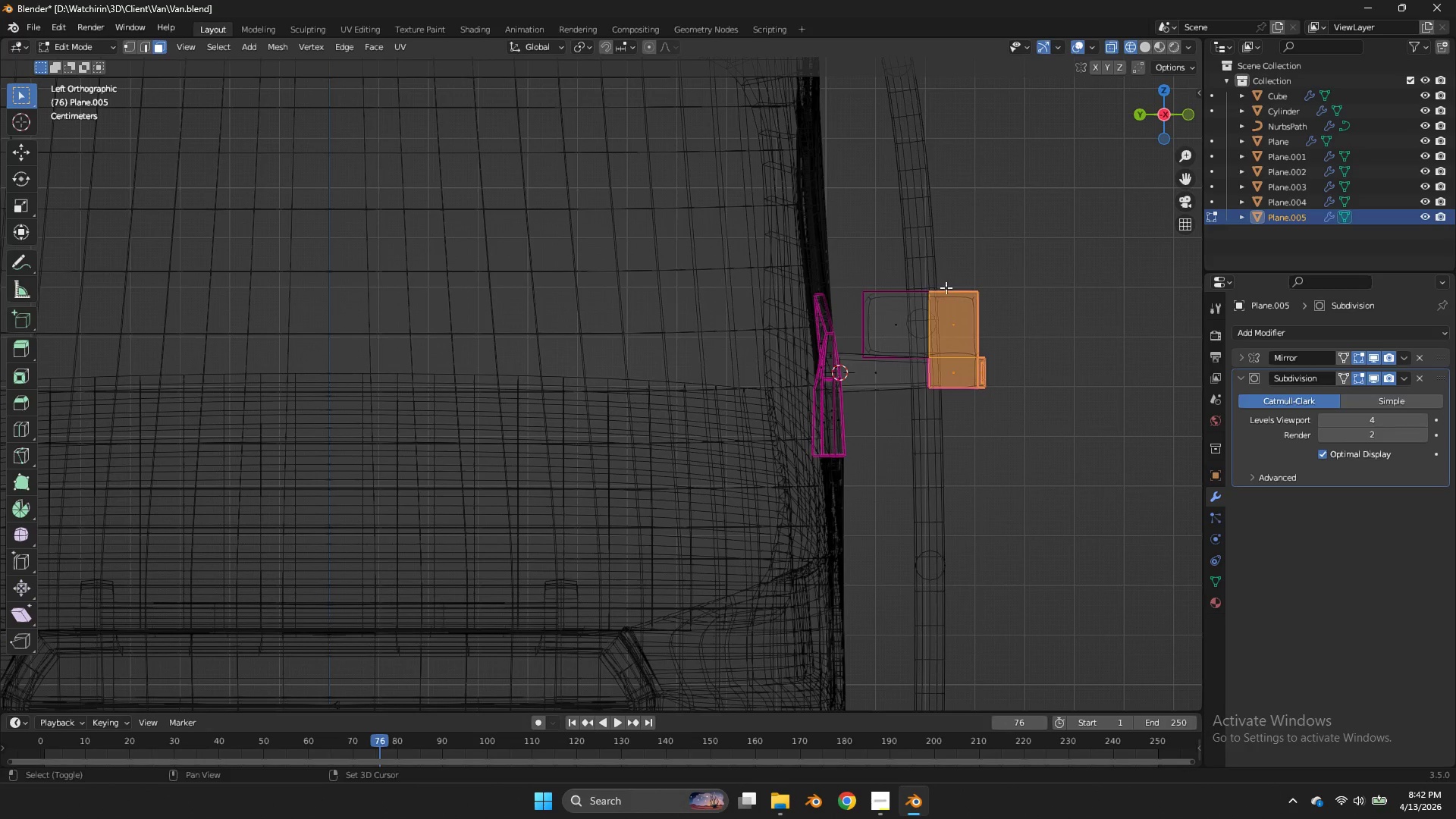 
left_click_drag(start_coordinate=[946, 287], to_coordinate=[852, 340])
 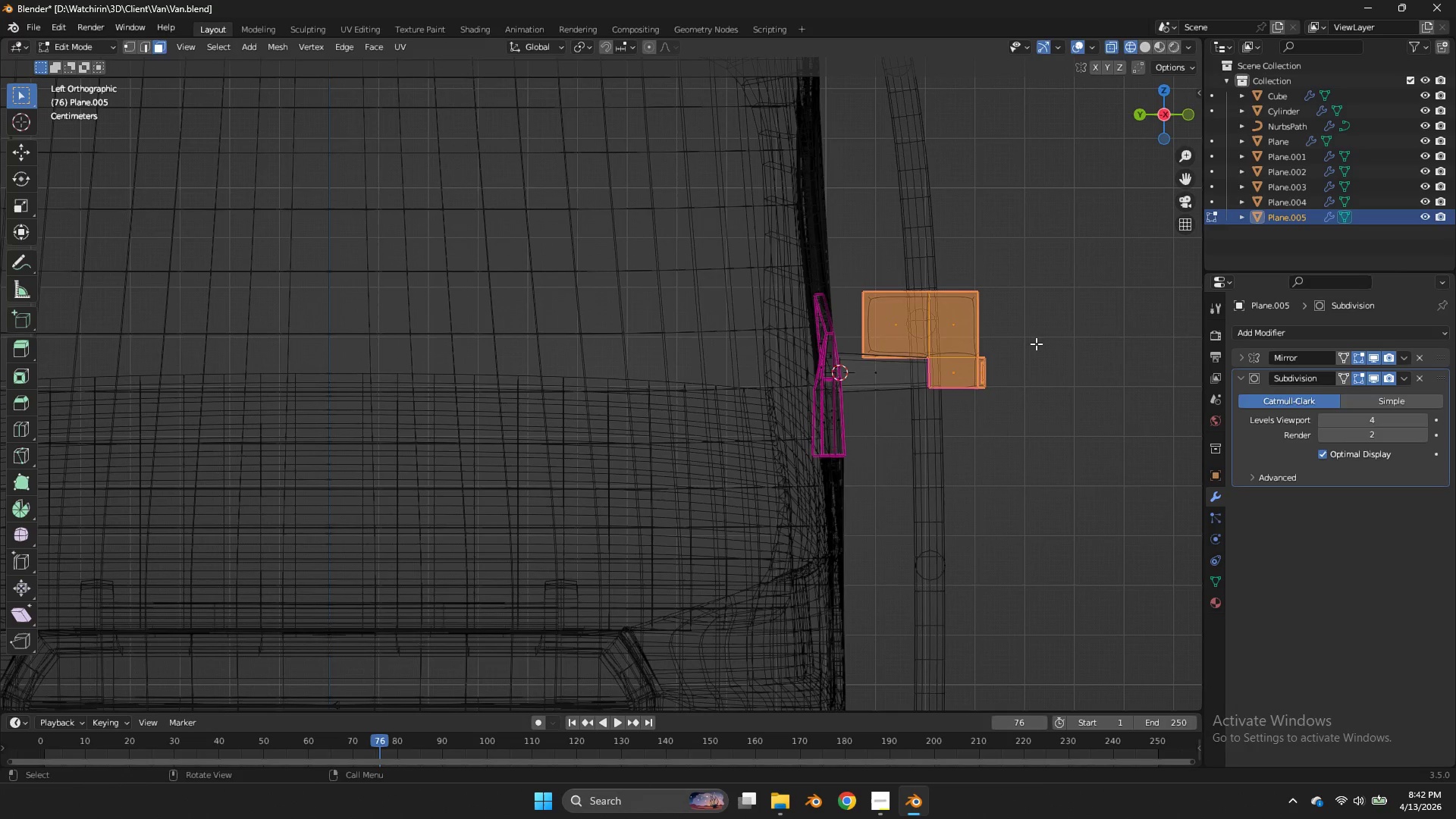 
type(gx)
 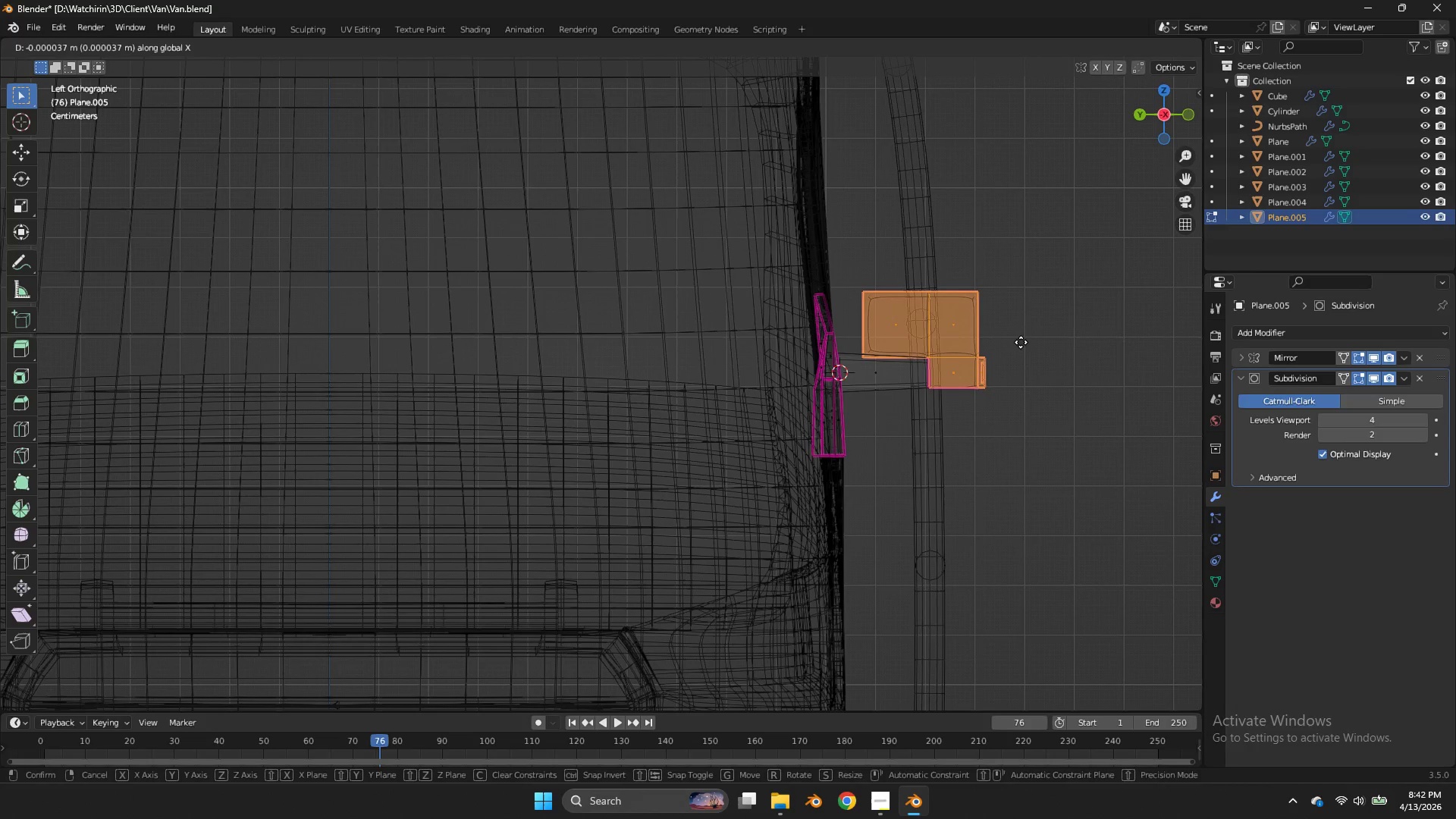 
right_click([1021, 342])
 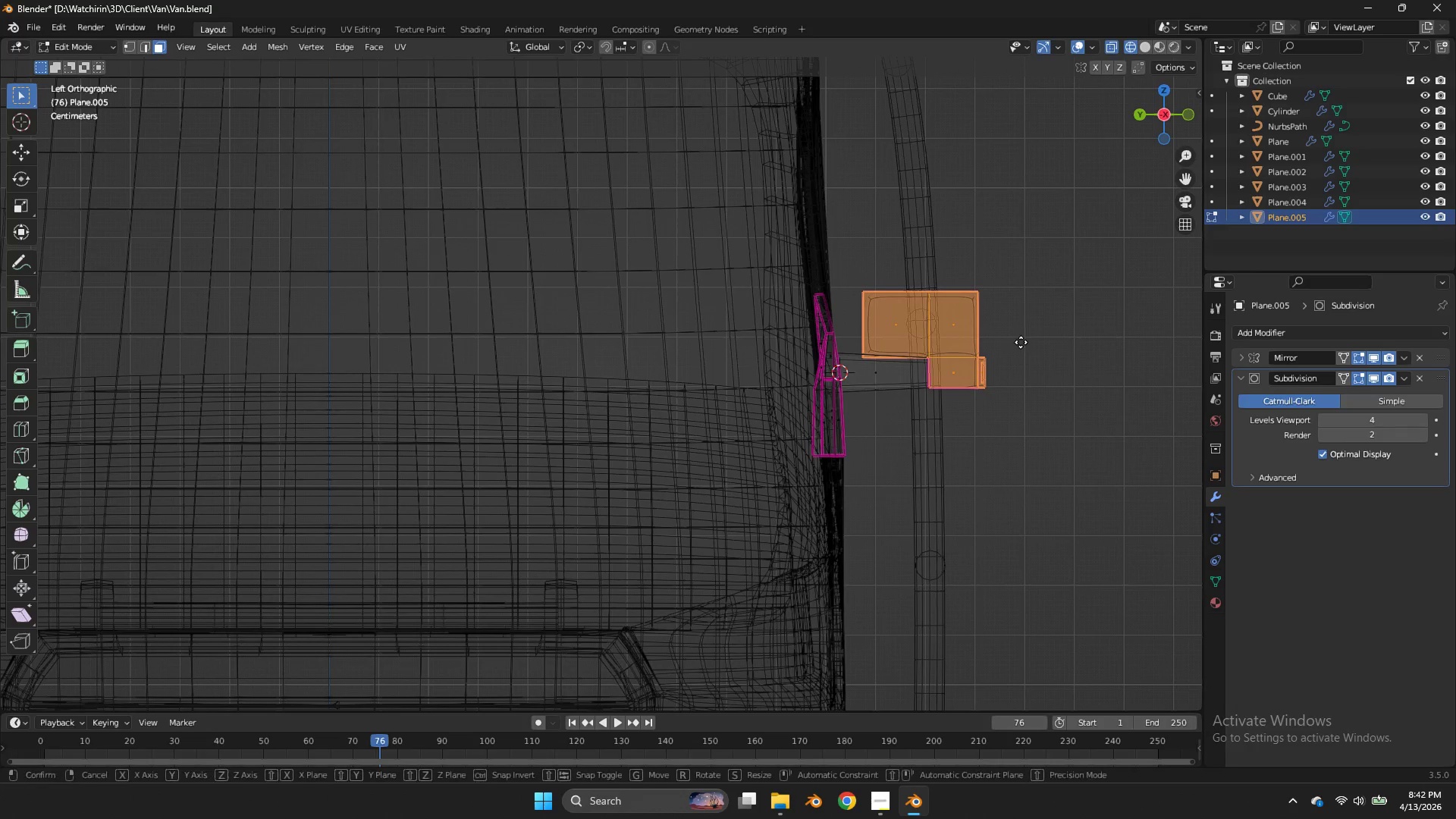 
type(gy)
 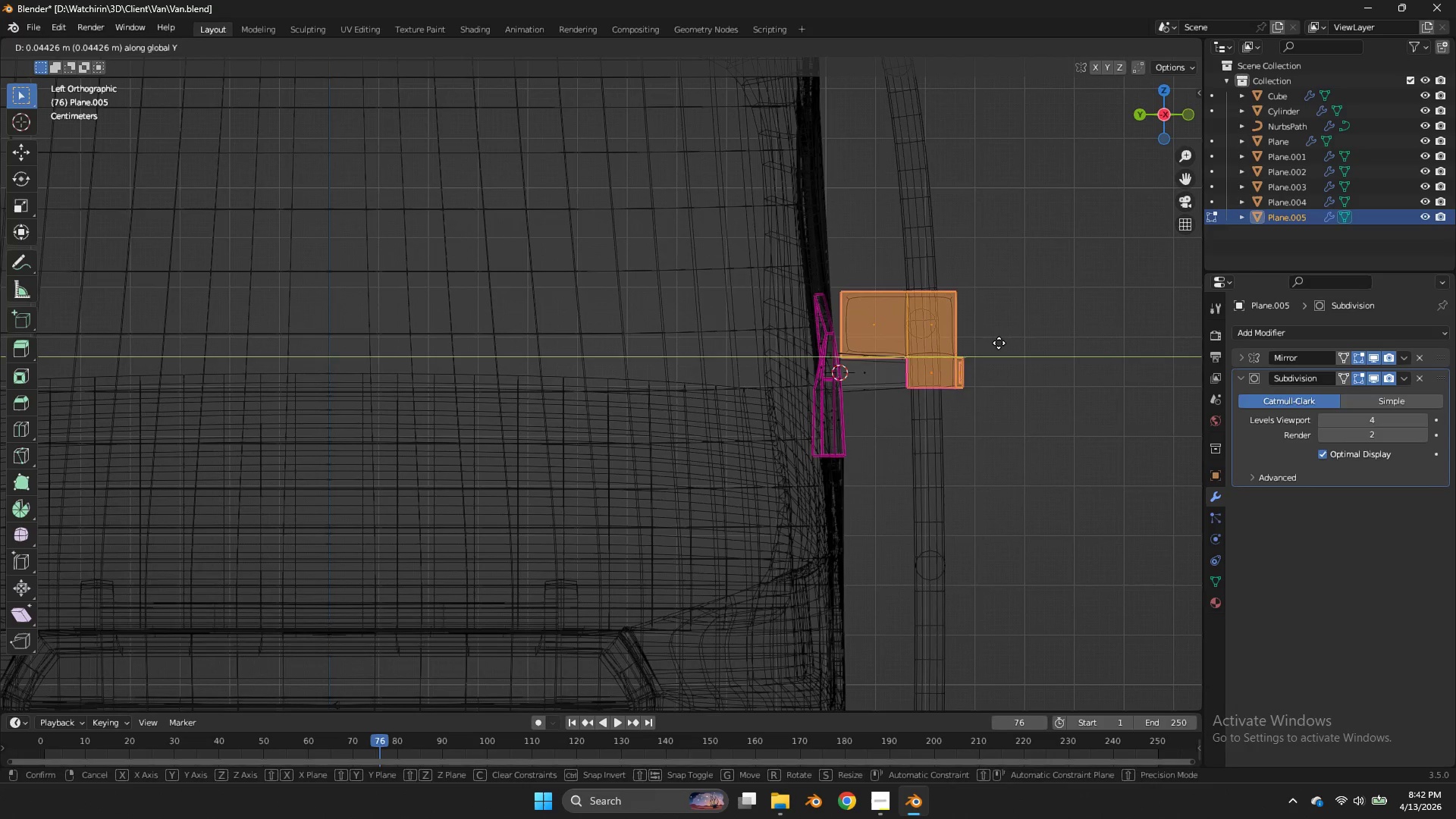 
double_click([999, 343])
 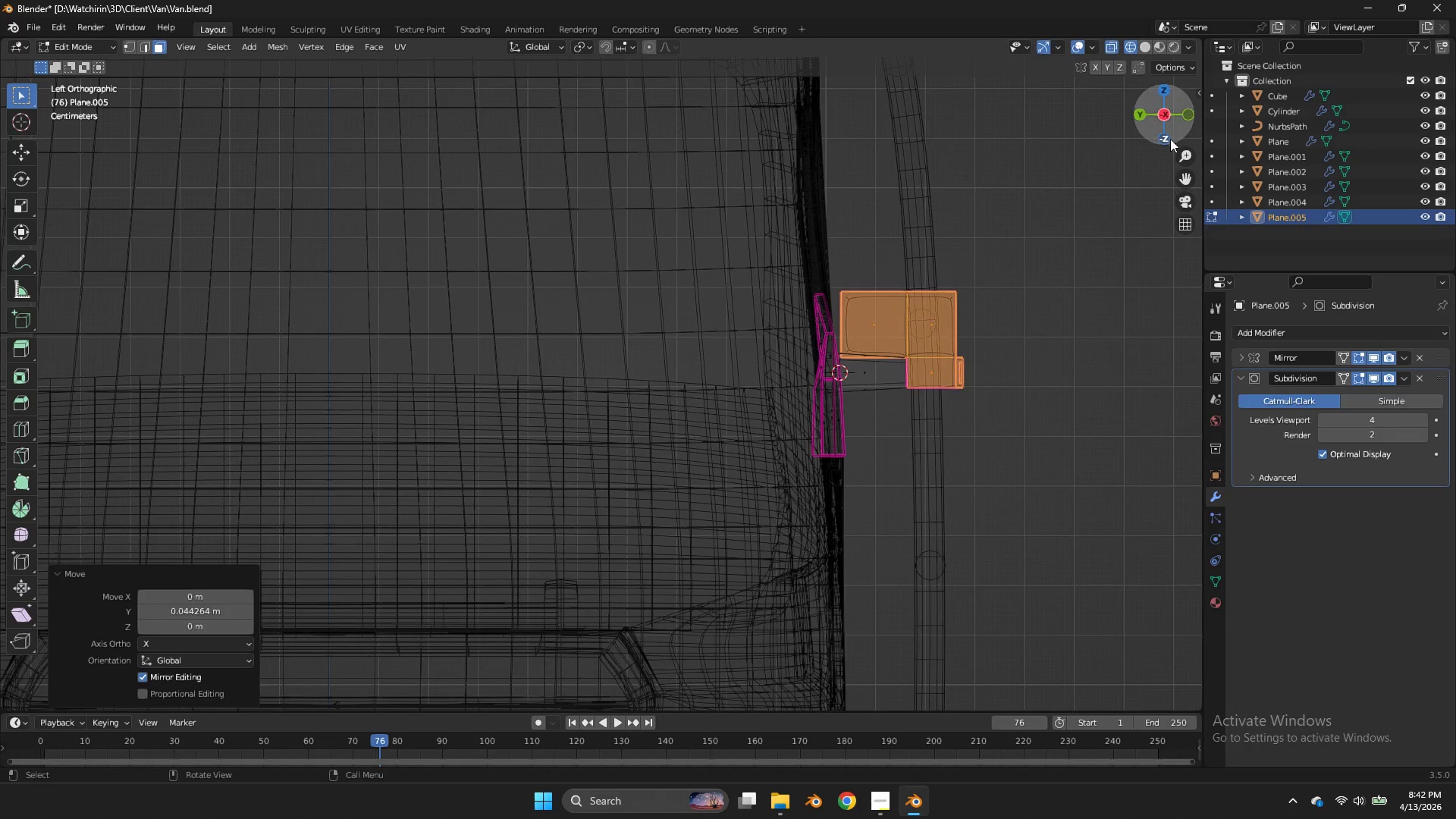 
left_click_drag(start_coordinate=[1173, 130], to_coordinate=[1114, 146])
 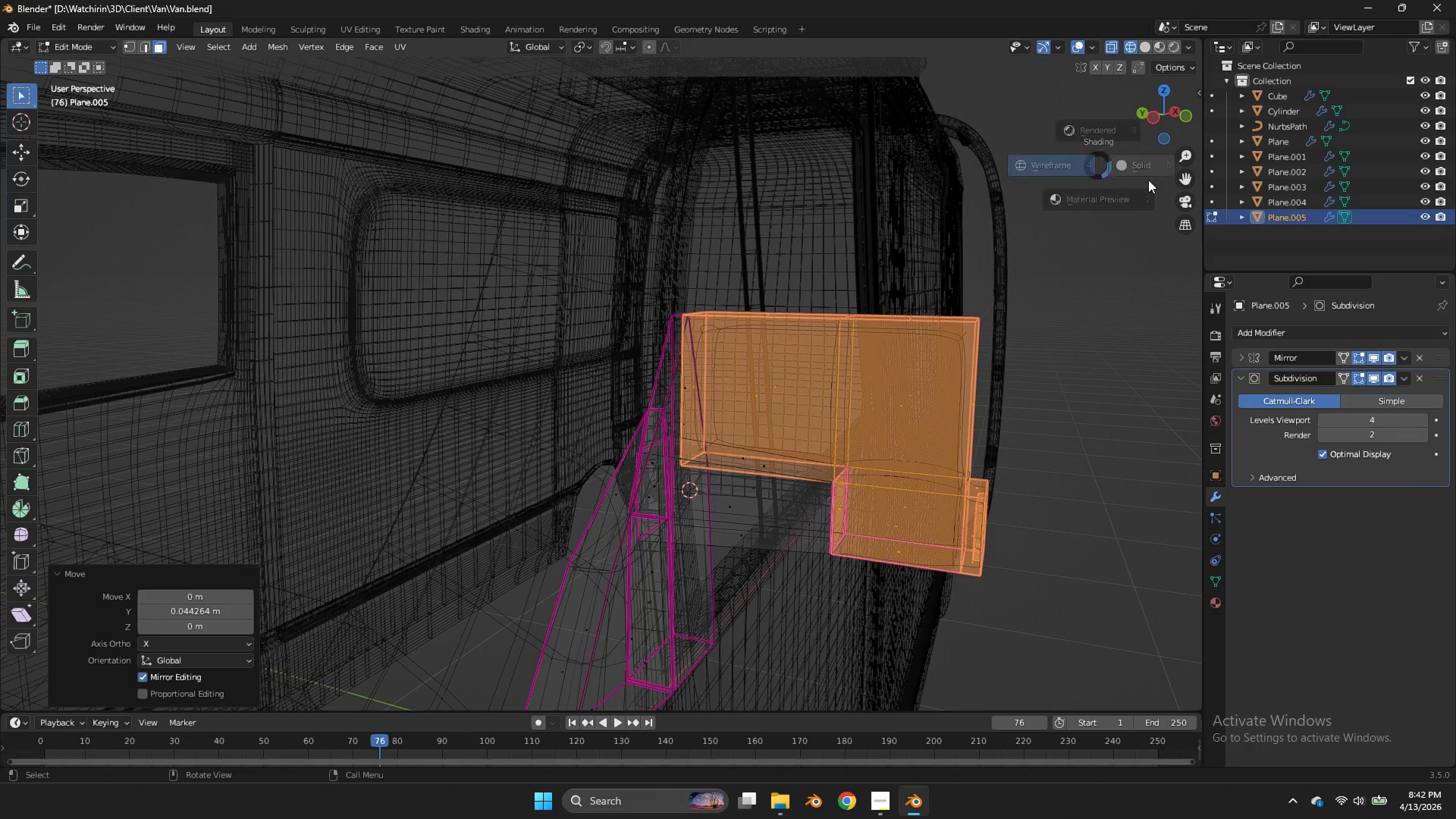 
type(zzzgy)
 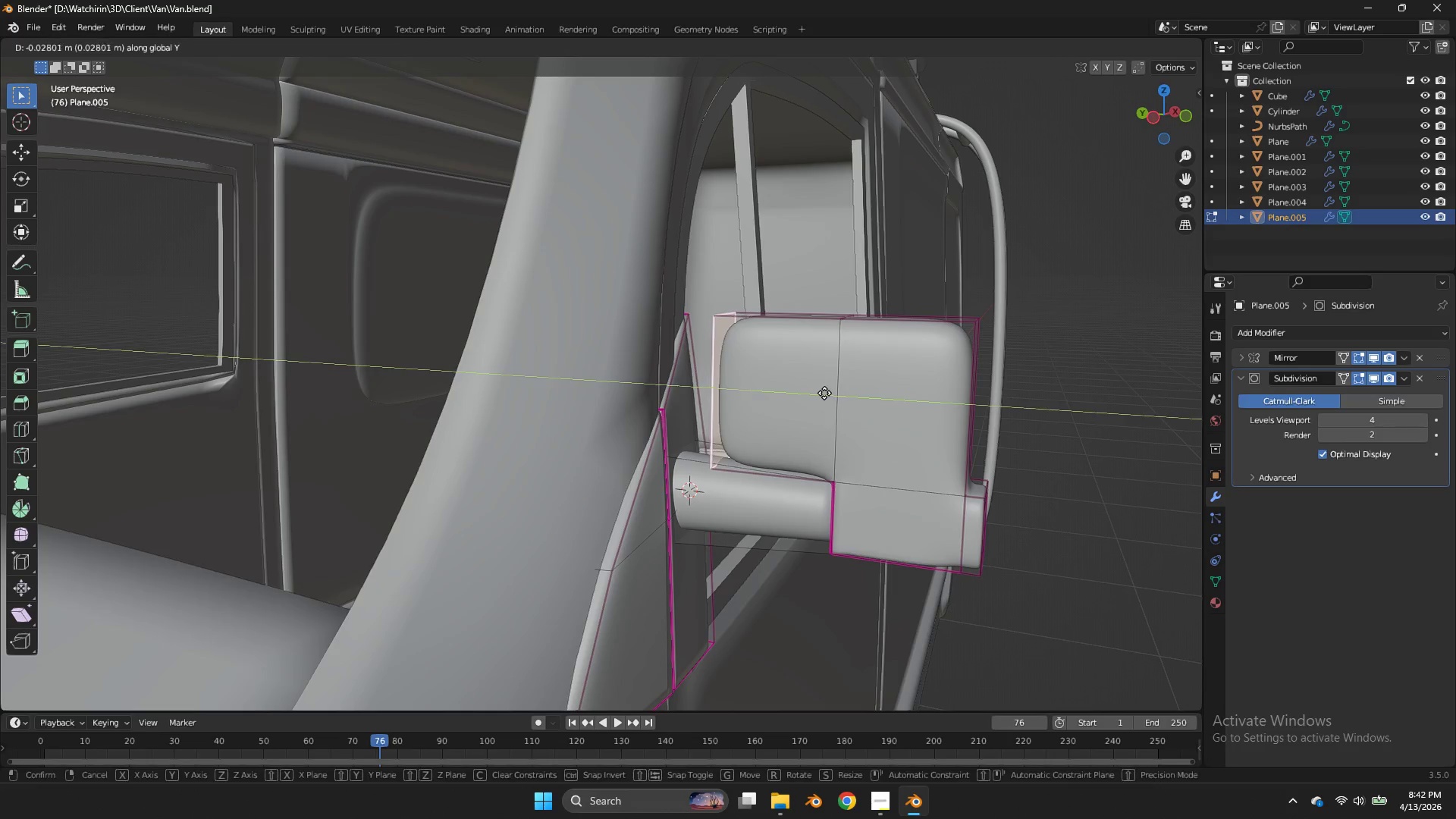 
left_click([824, 393])
 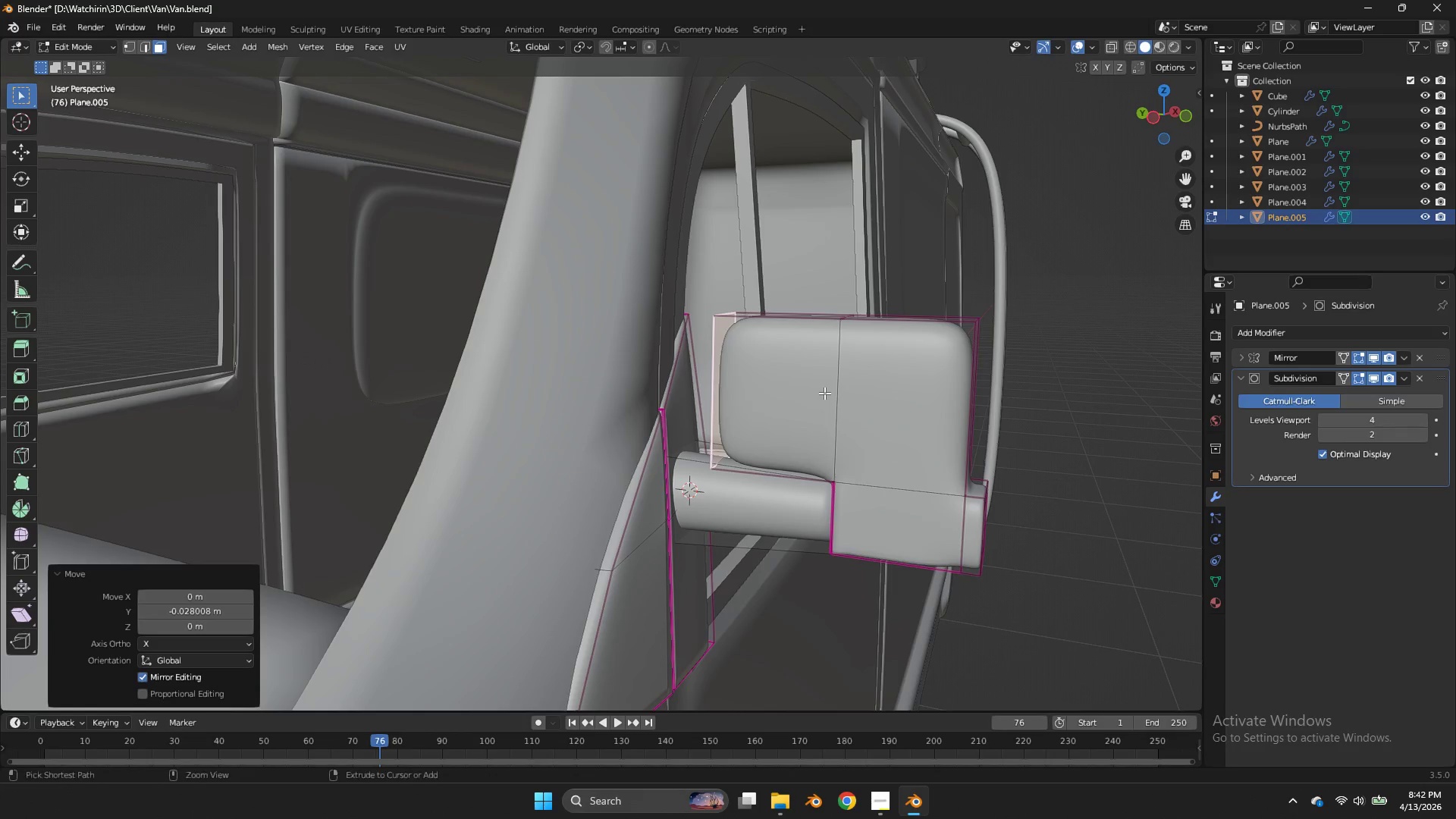 
key(Control+ControlLeft)
 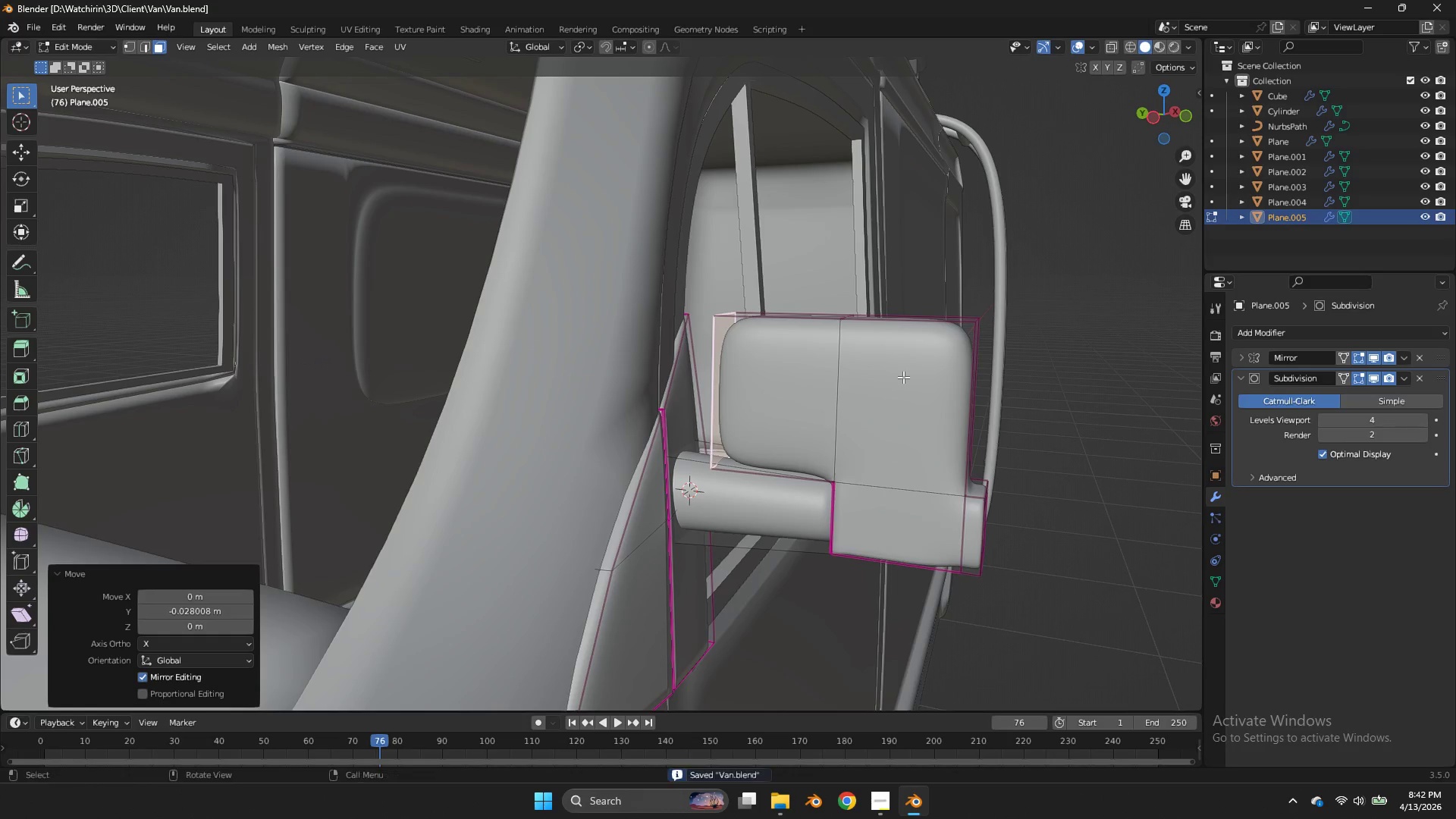 
key(Control+S)
 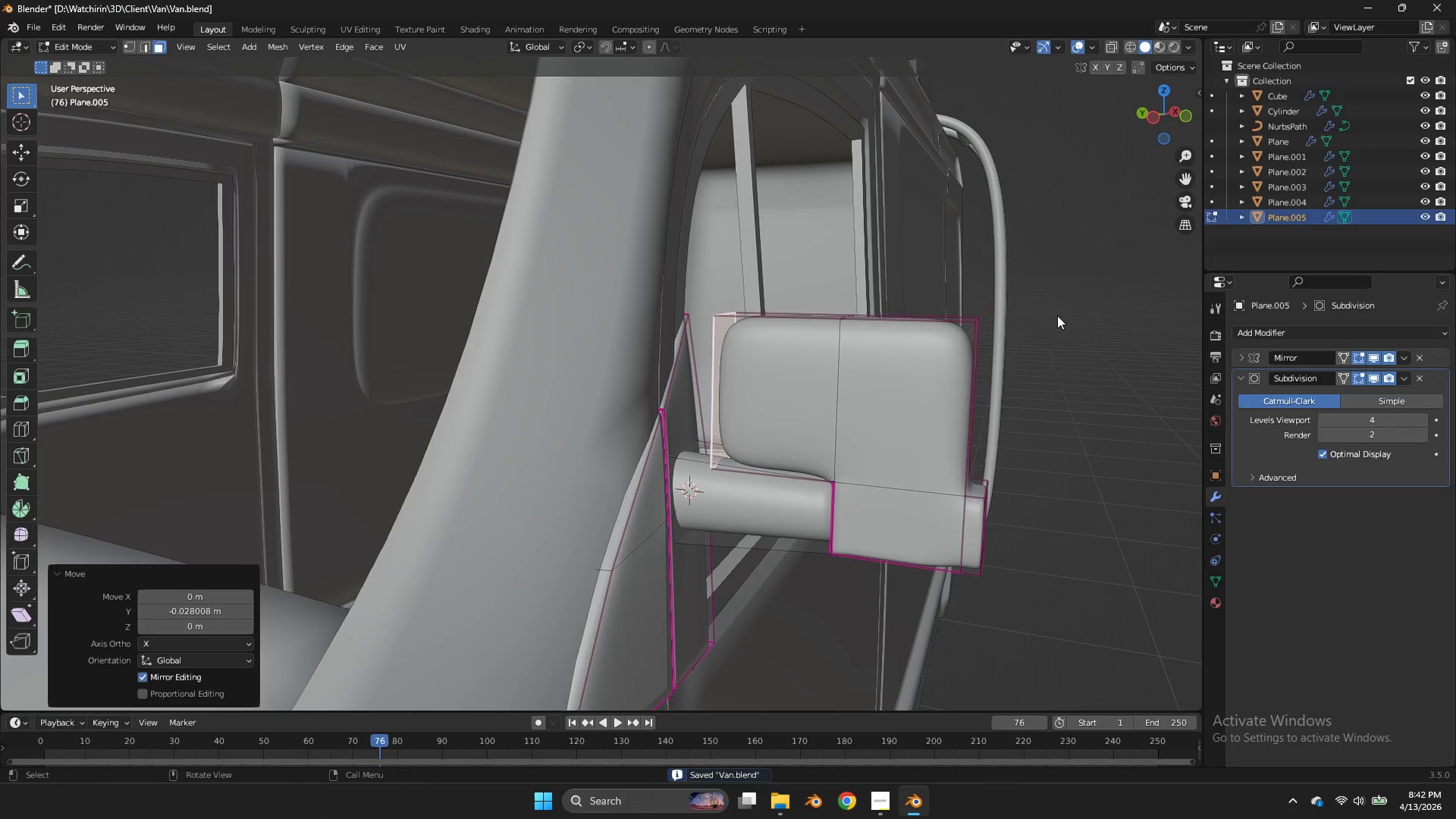 
key(Tab)
 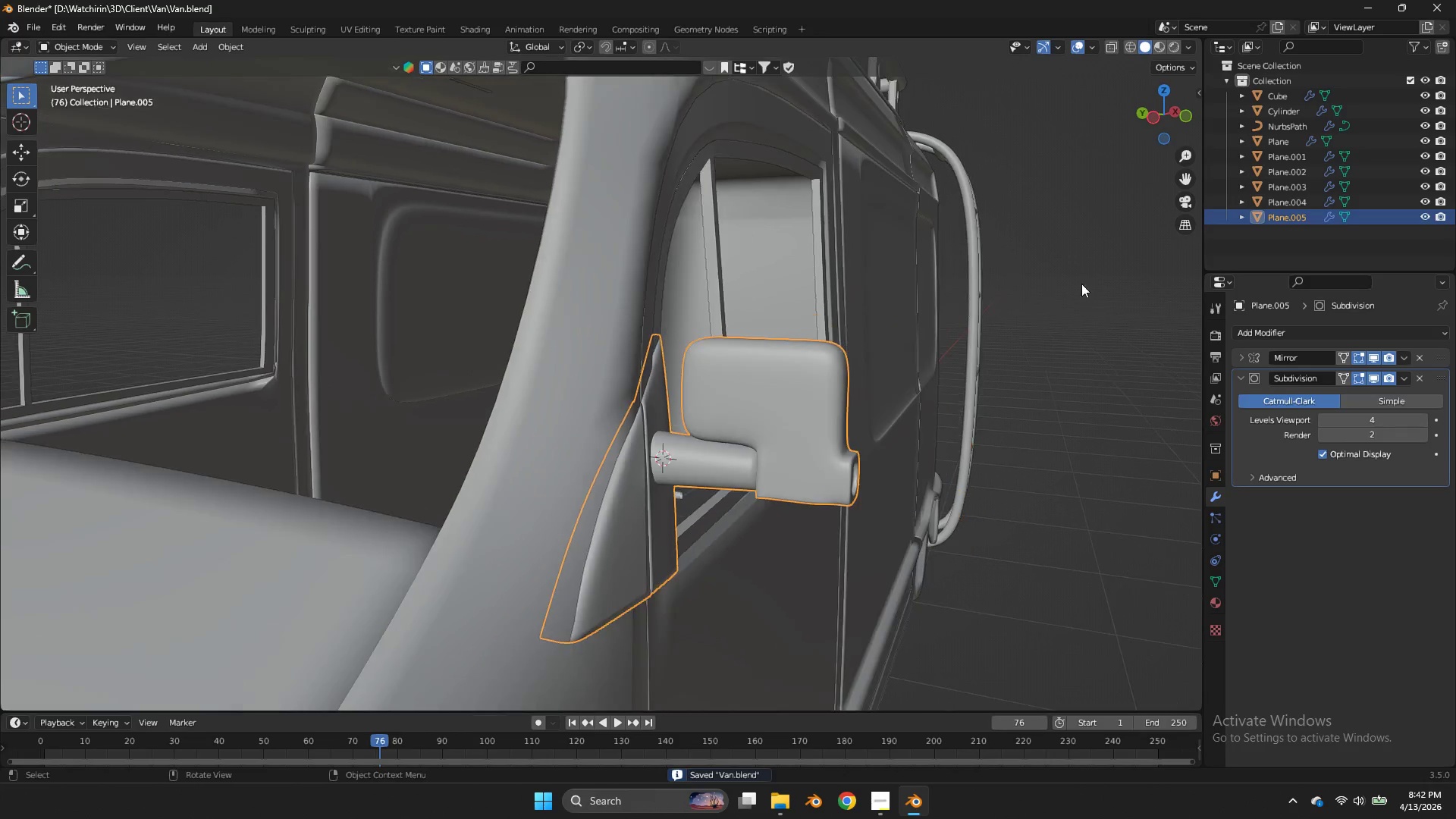 
scroll: coordinate [1059, 314], scroll_direction: down, amount: 1.0
 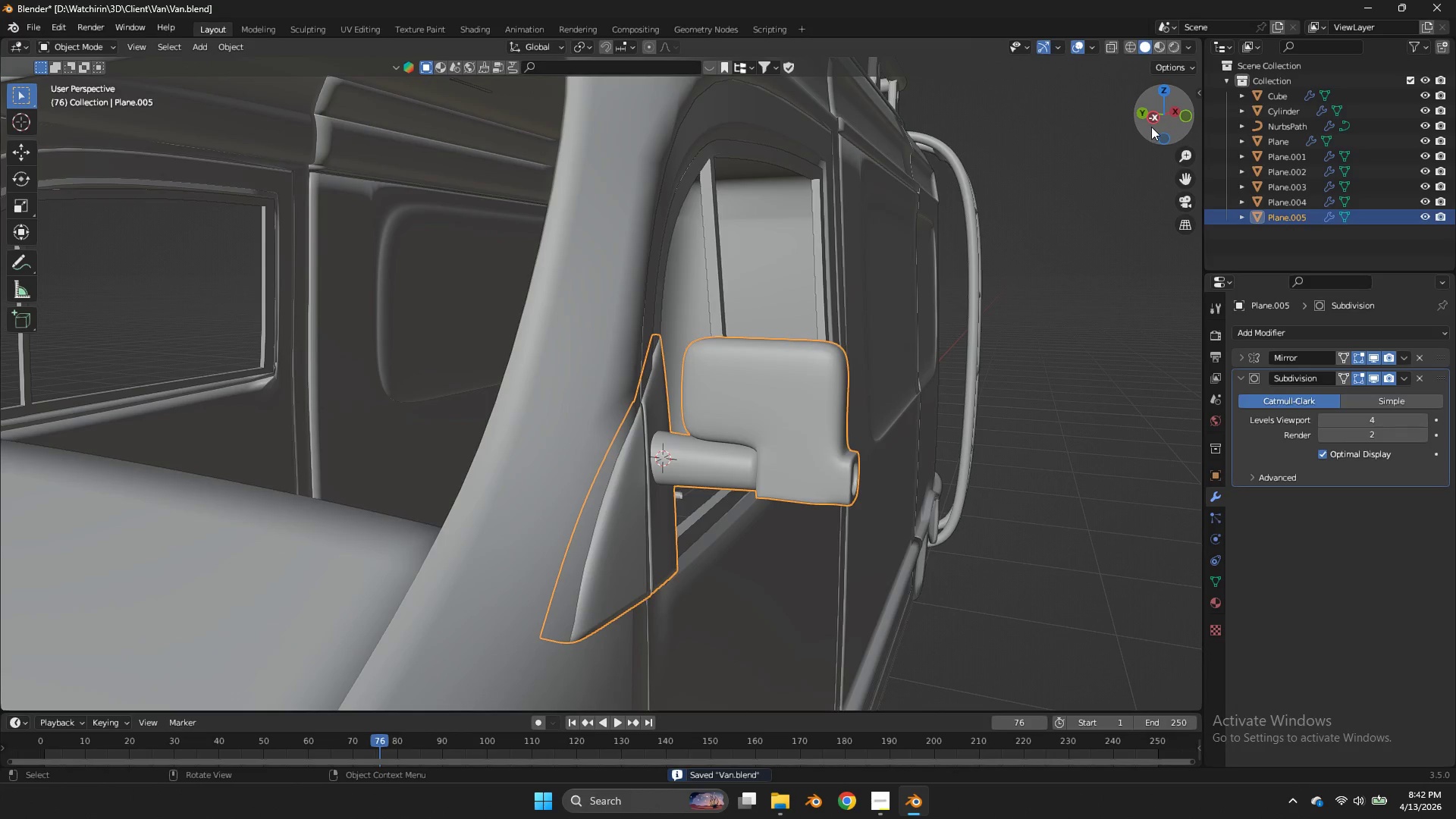 
left_click([1151, 127])
 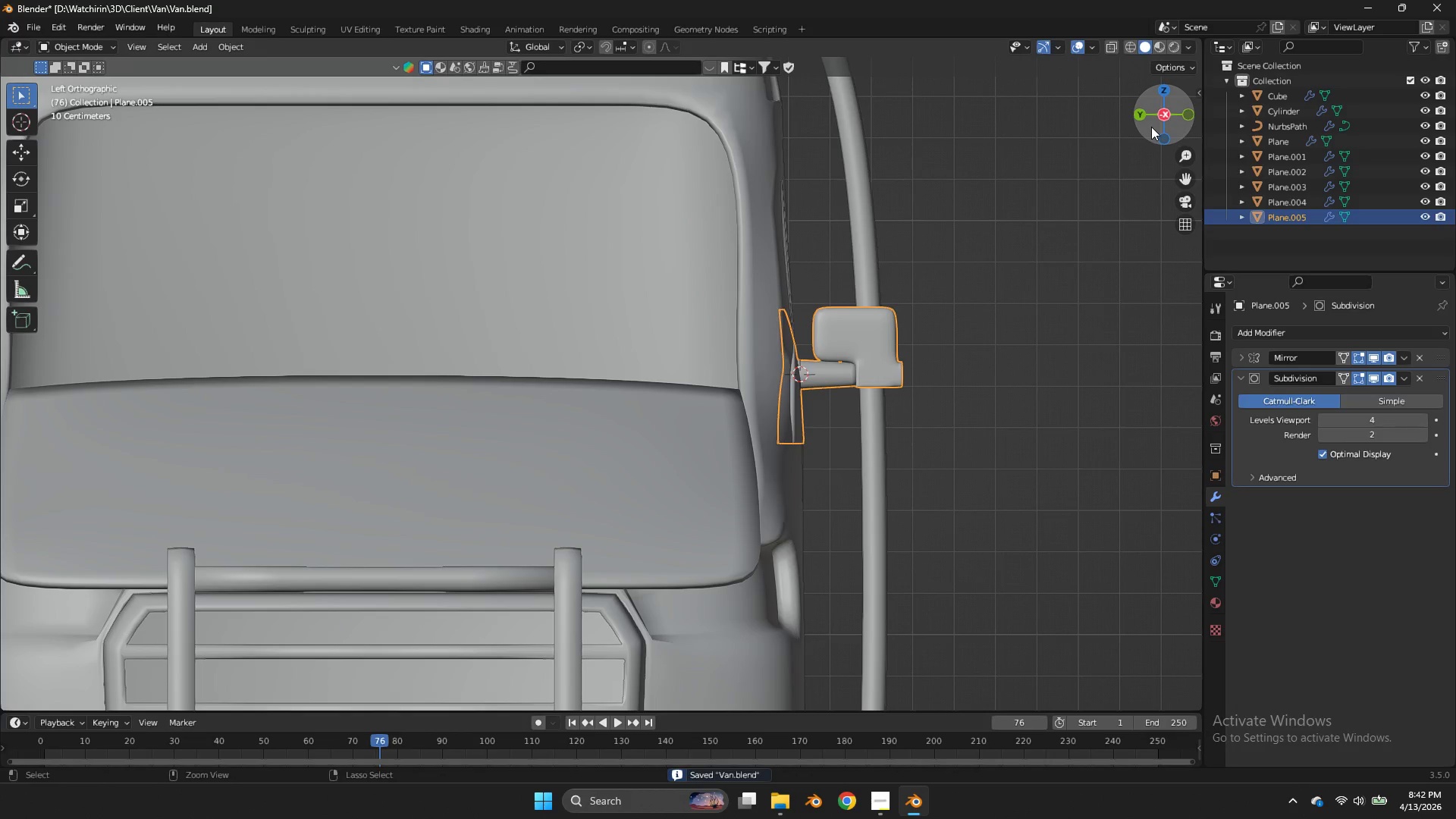 
key(Control+ControlLeft)
 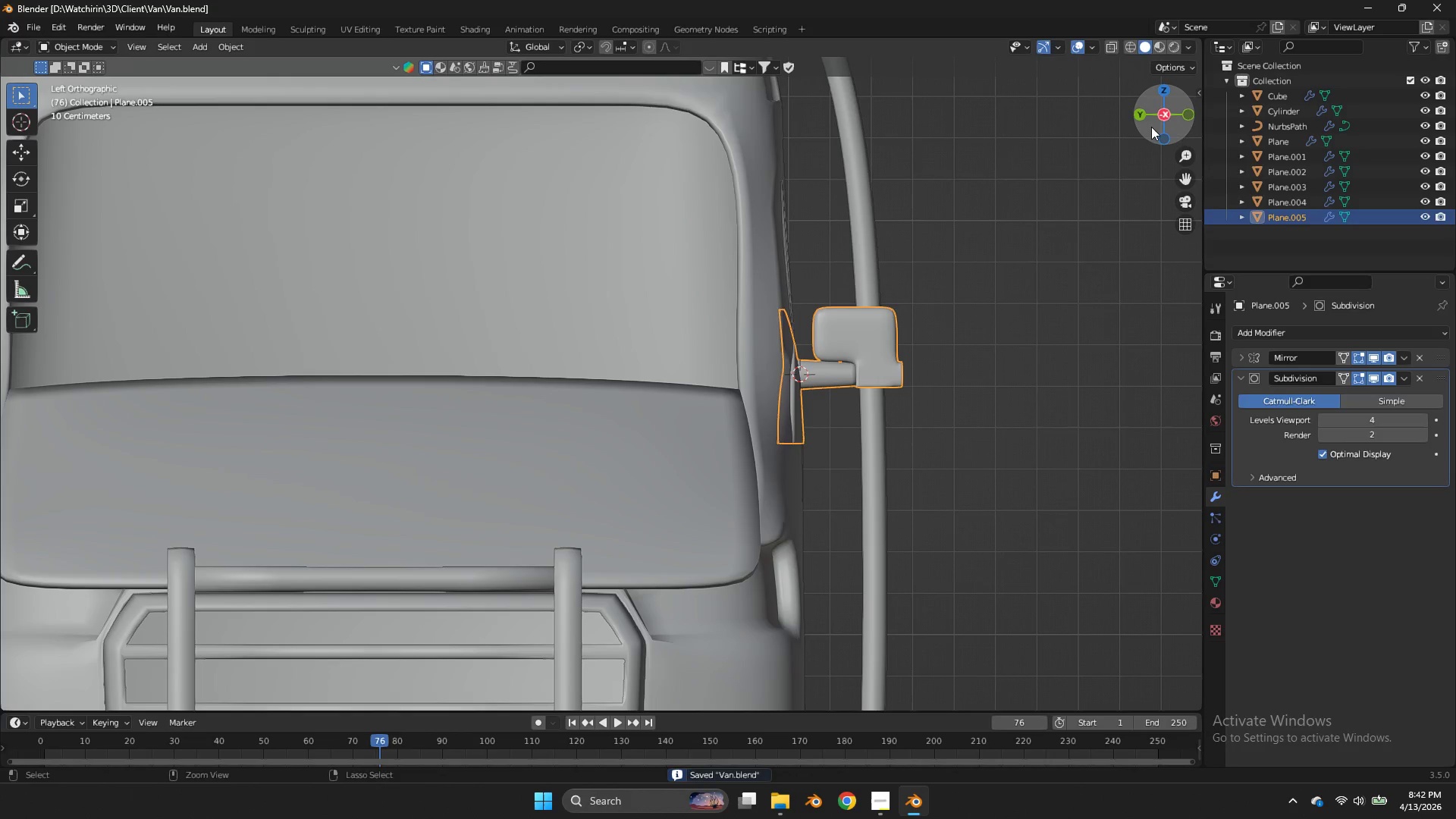 
key(Control+S)
 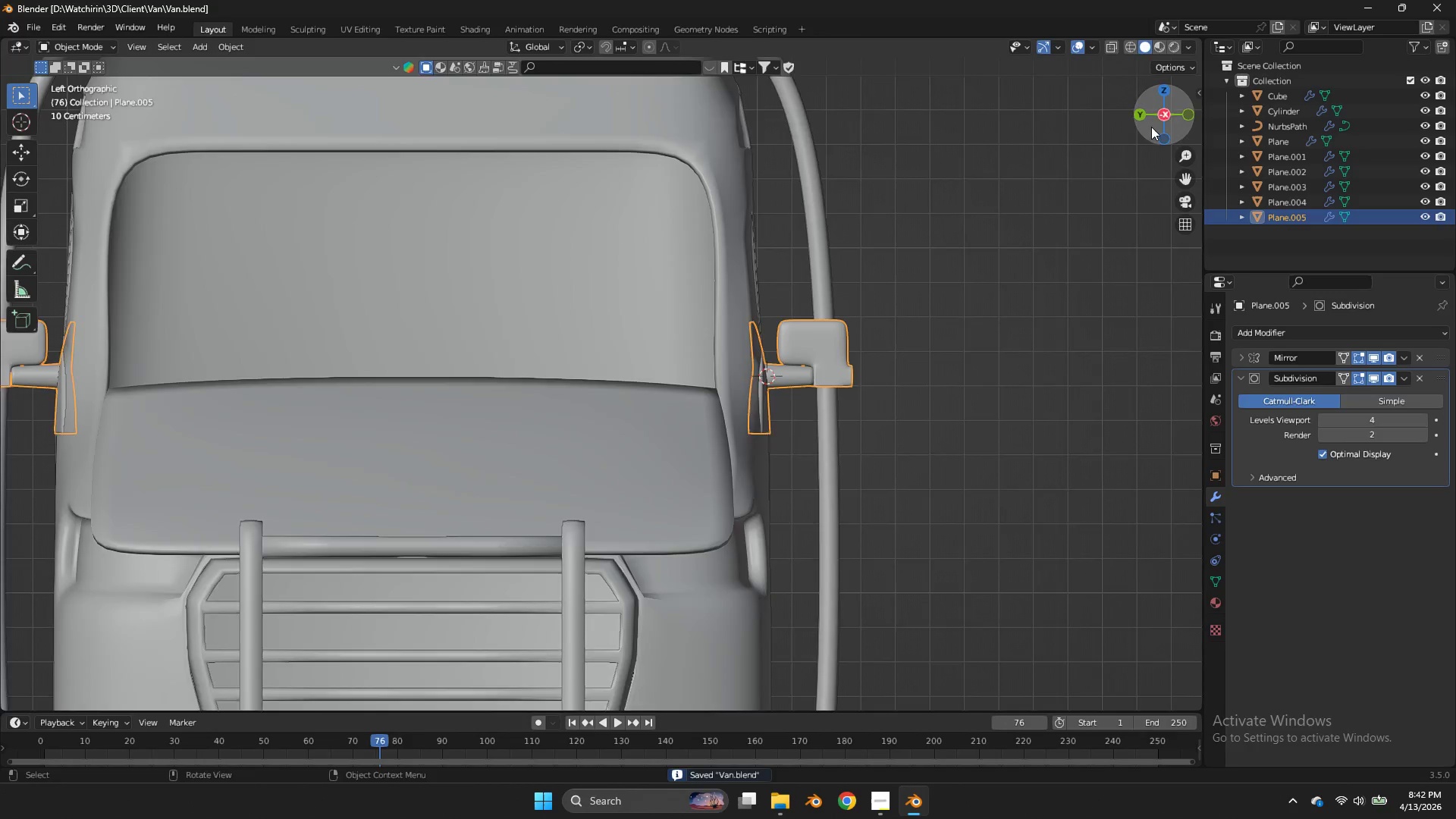 
left_click([772, 264])
 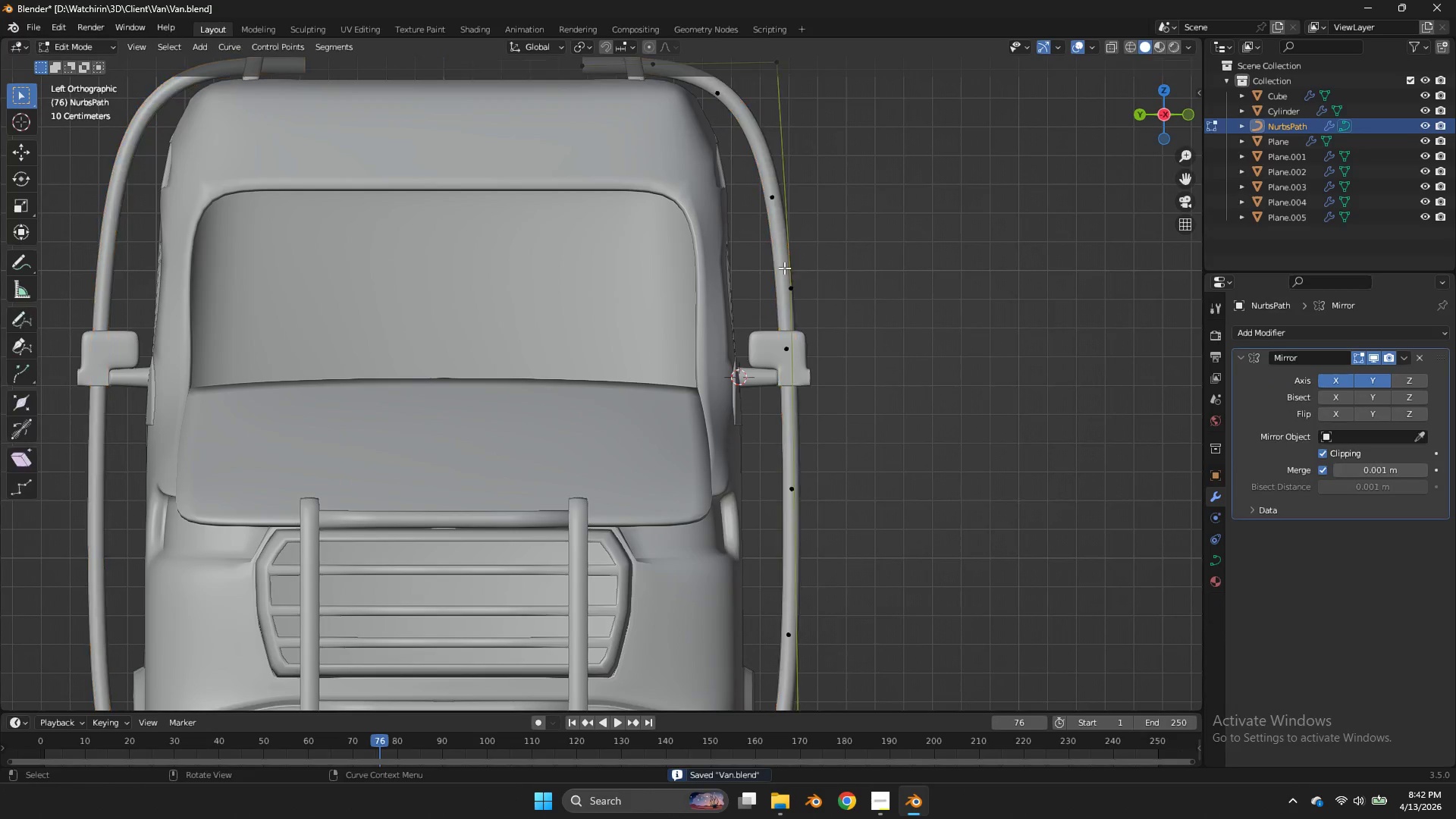 
scroll: coordinate [1151, 127], scroll_direction: down, amount: 2.0
 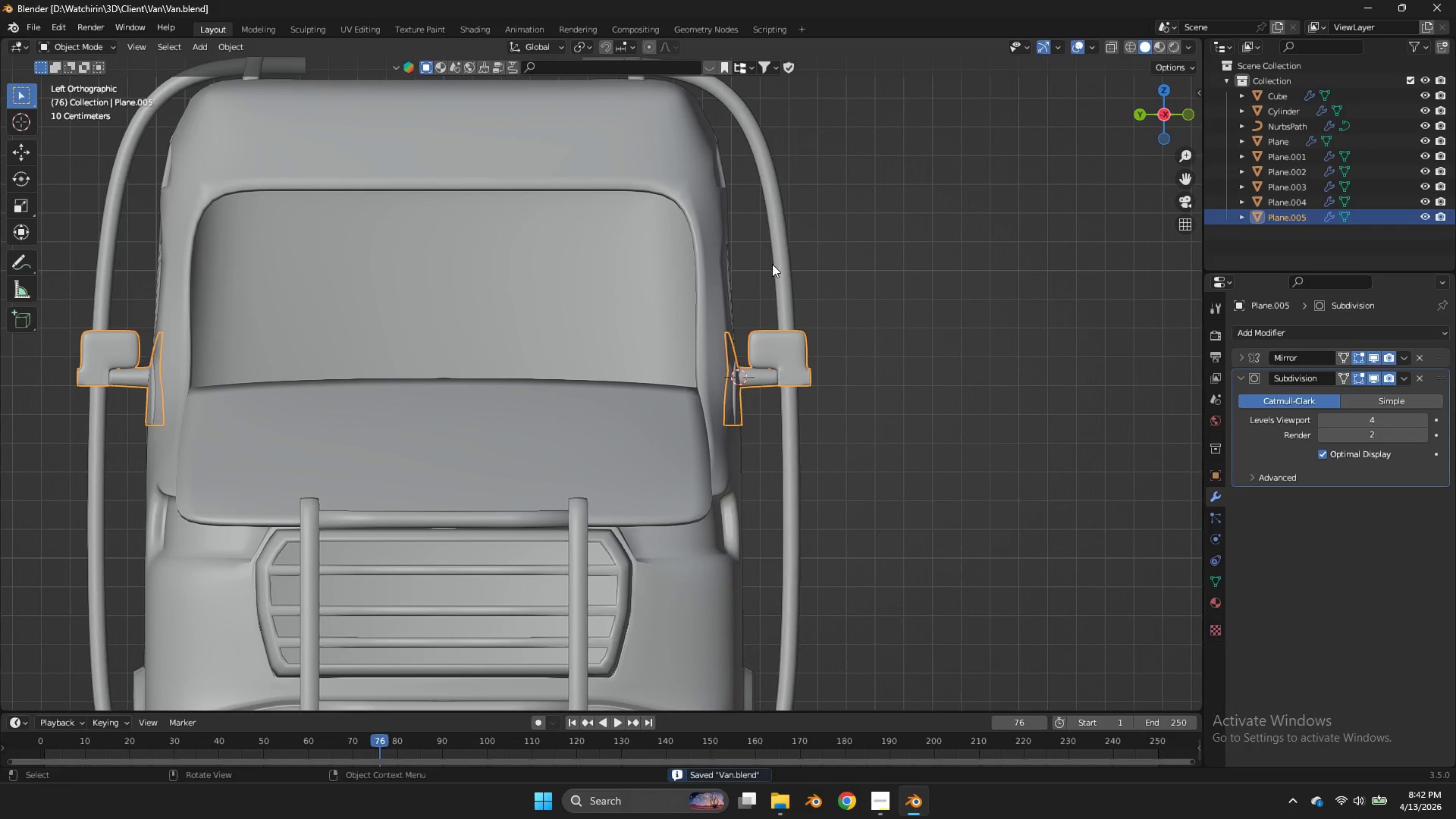 
key(Tab)
 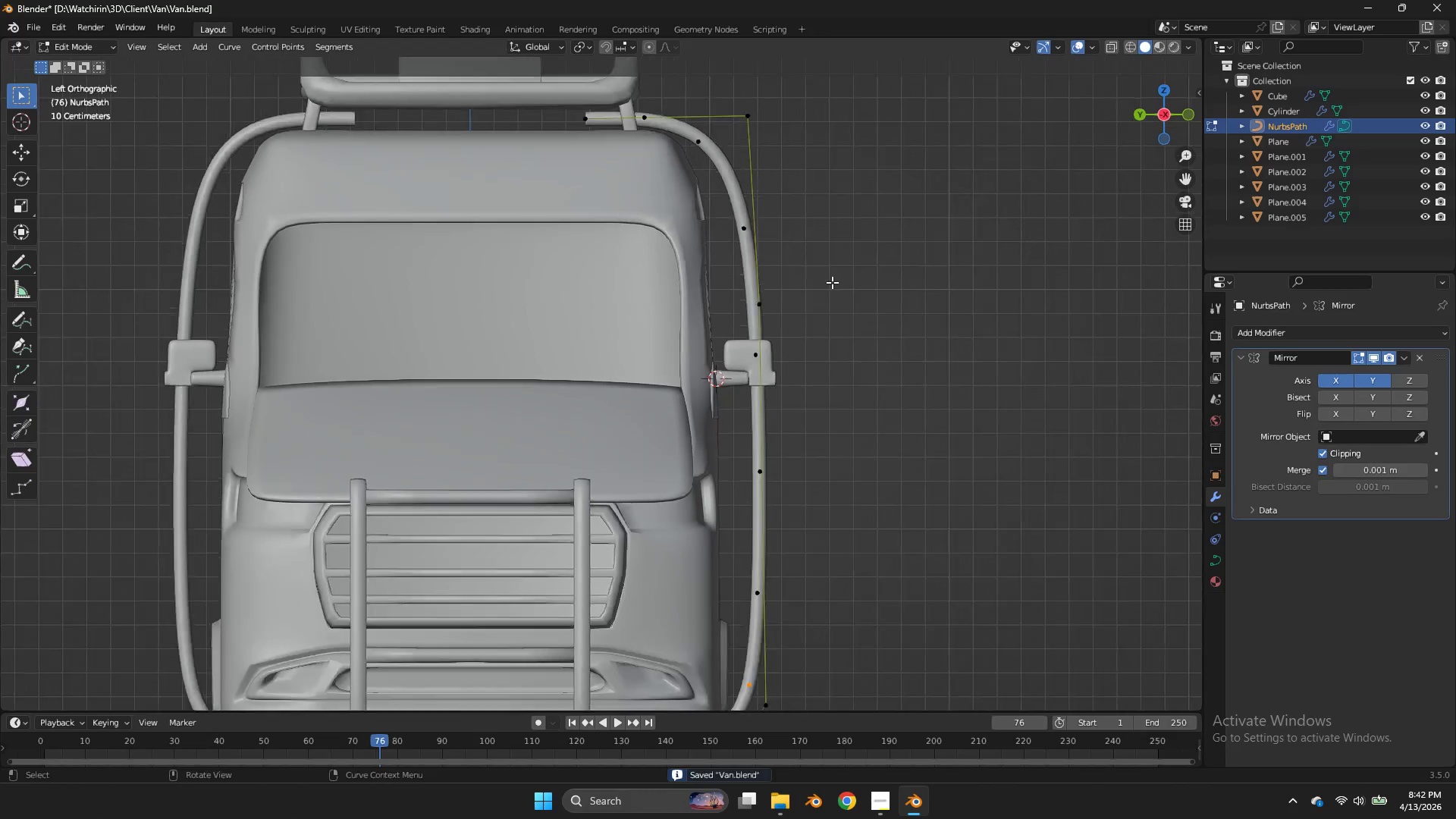 
scroll: coordinate [832, 282], scroll_direction: down, amount: 3.0
 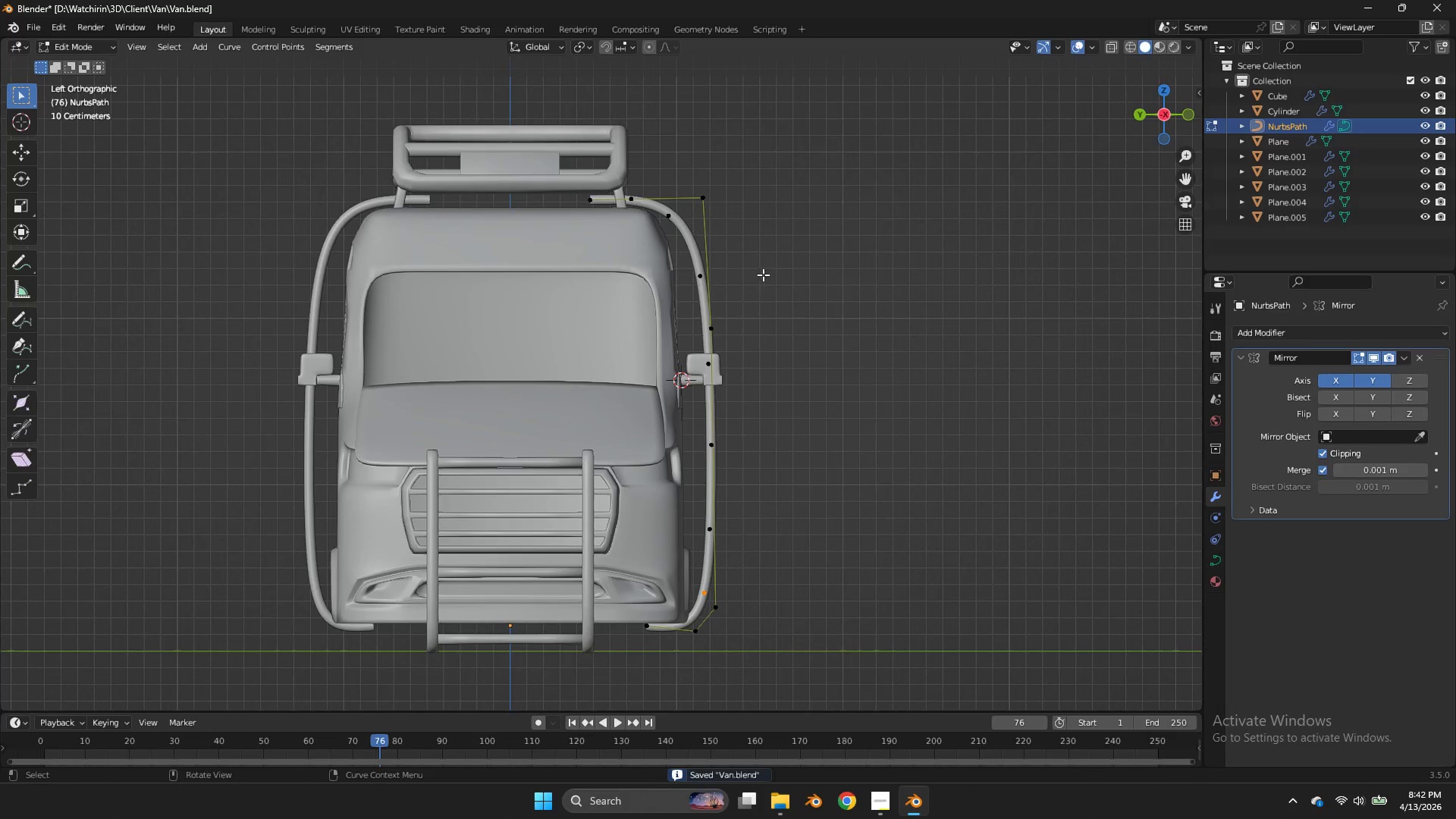 
key(Z)
 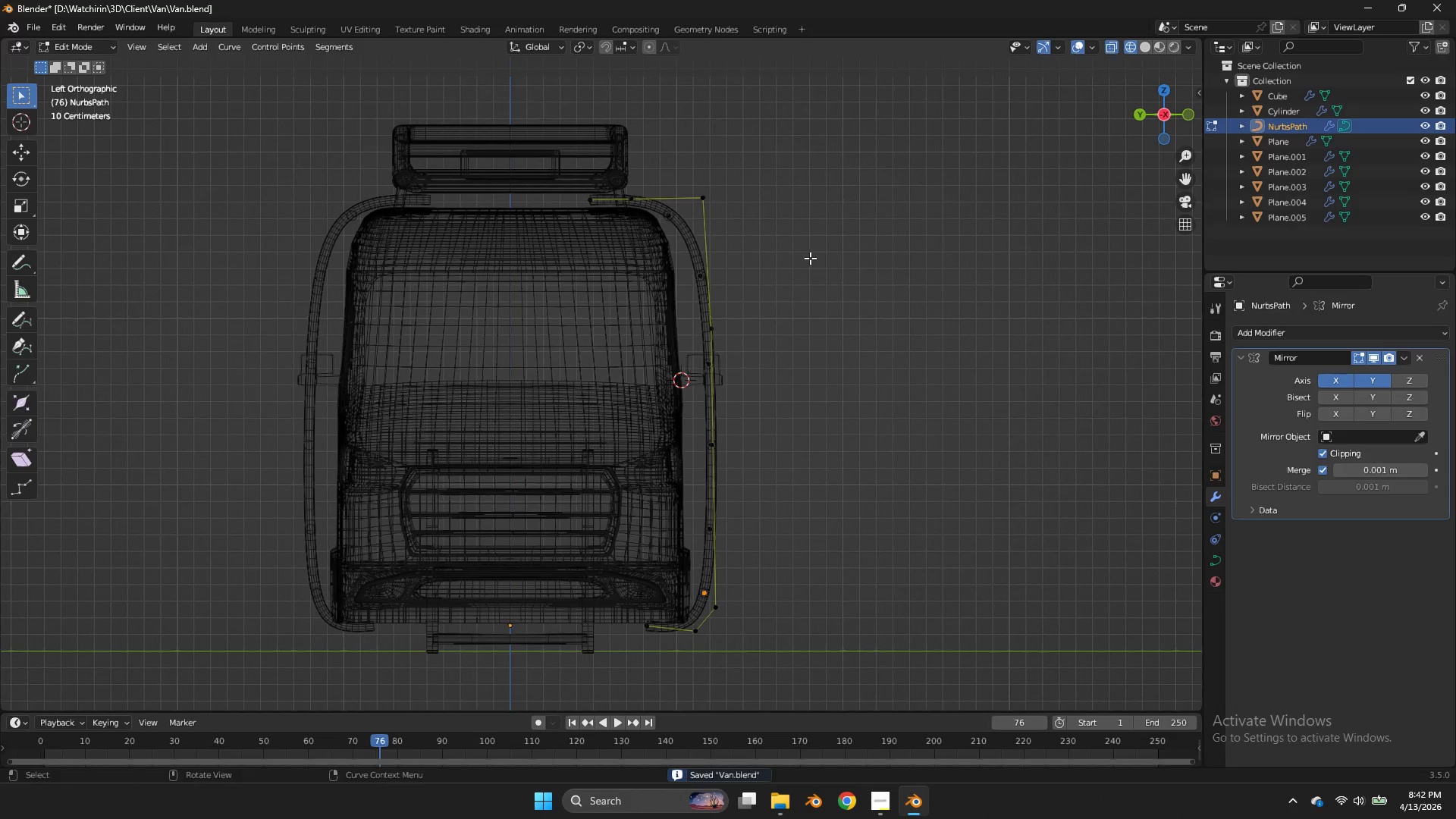 
left_click_drag(start_coordinate=[810, 263], to_coordinate=[673, 557])
 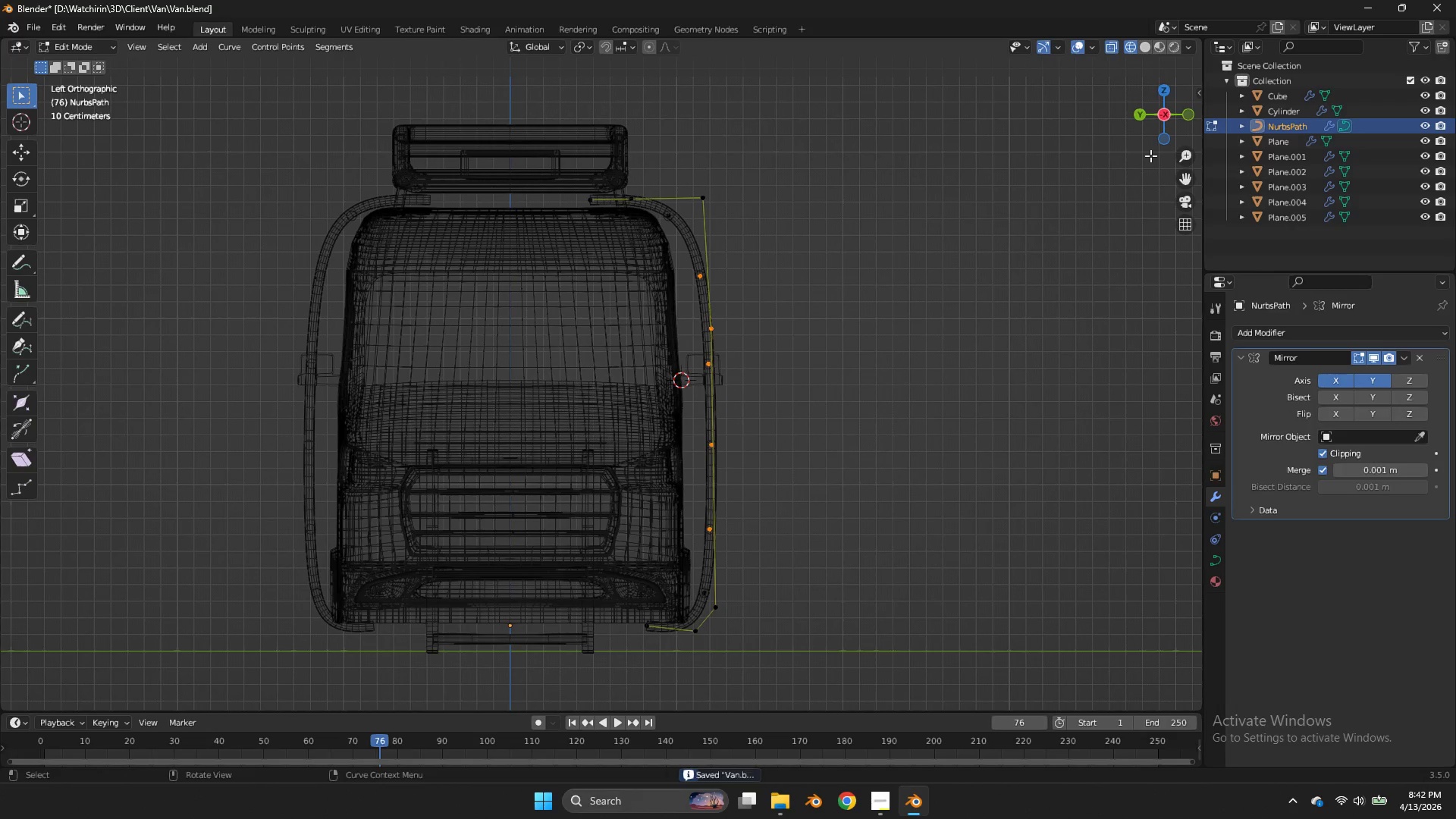 
left_click_drag(start_coordinate=[1172, 133], to_coordinate=[1051, 150])
 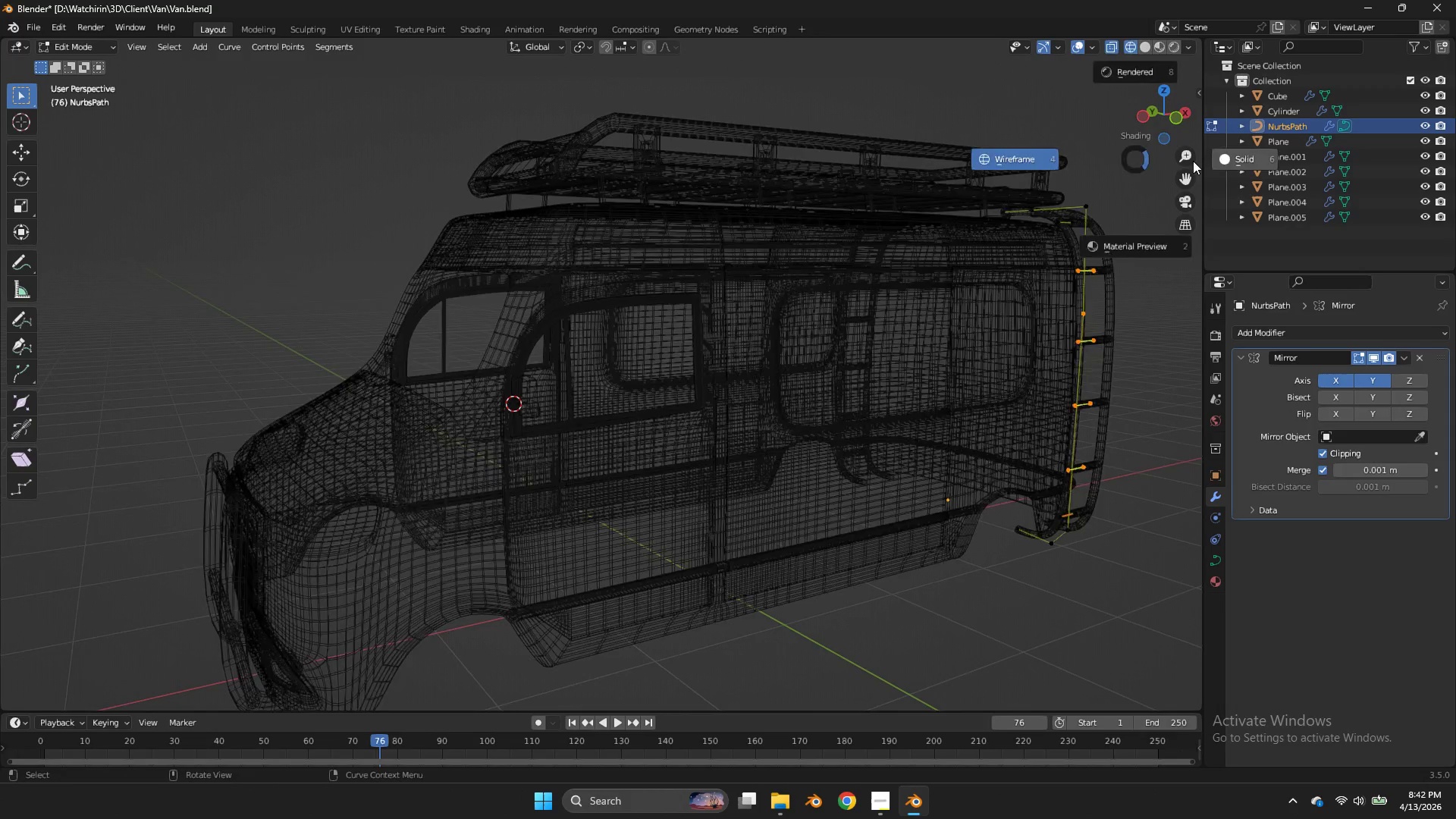 
key(Z)
 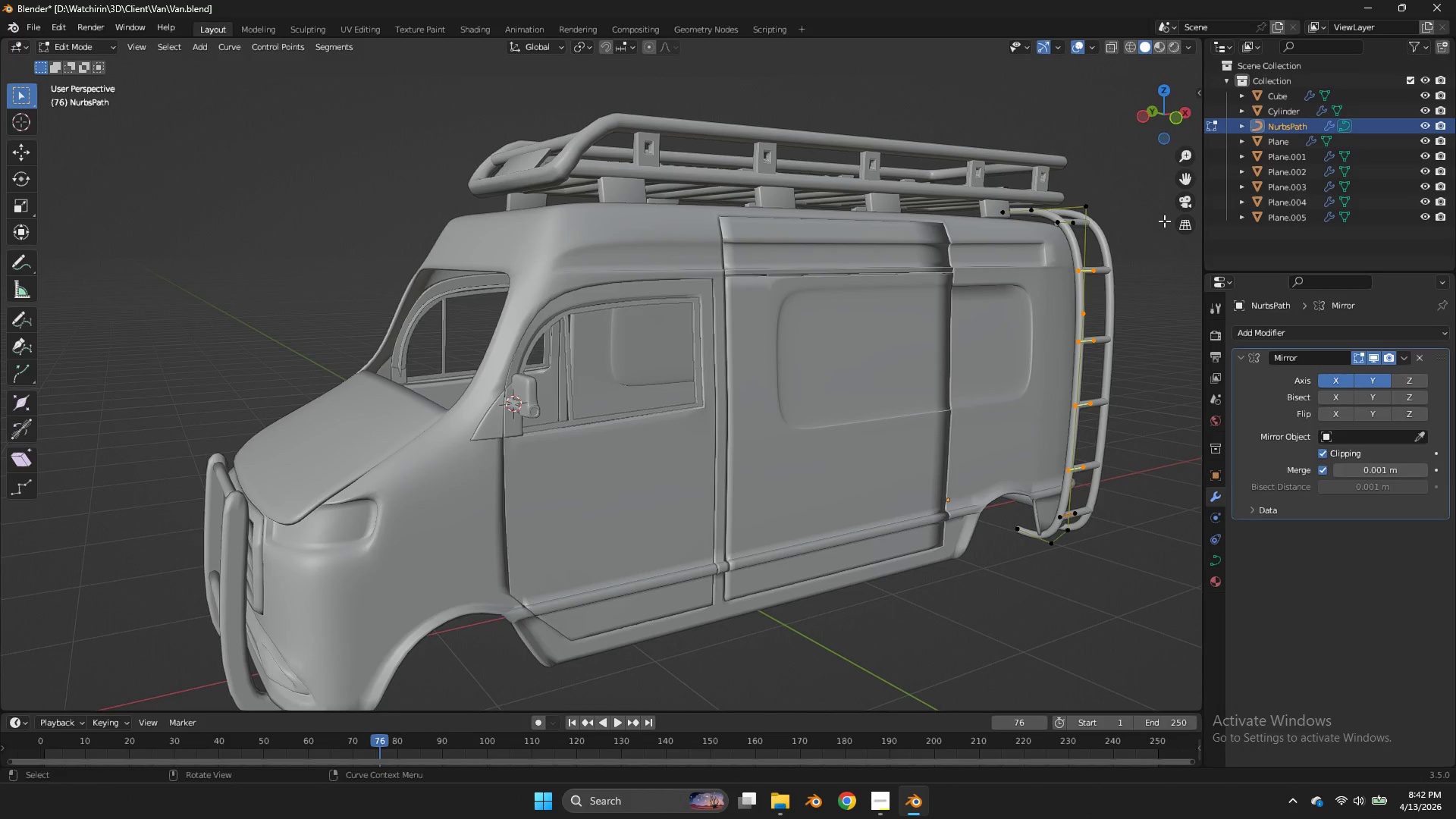 
hold_key(key=ControlLeft, duration=0.33)
 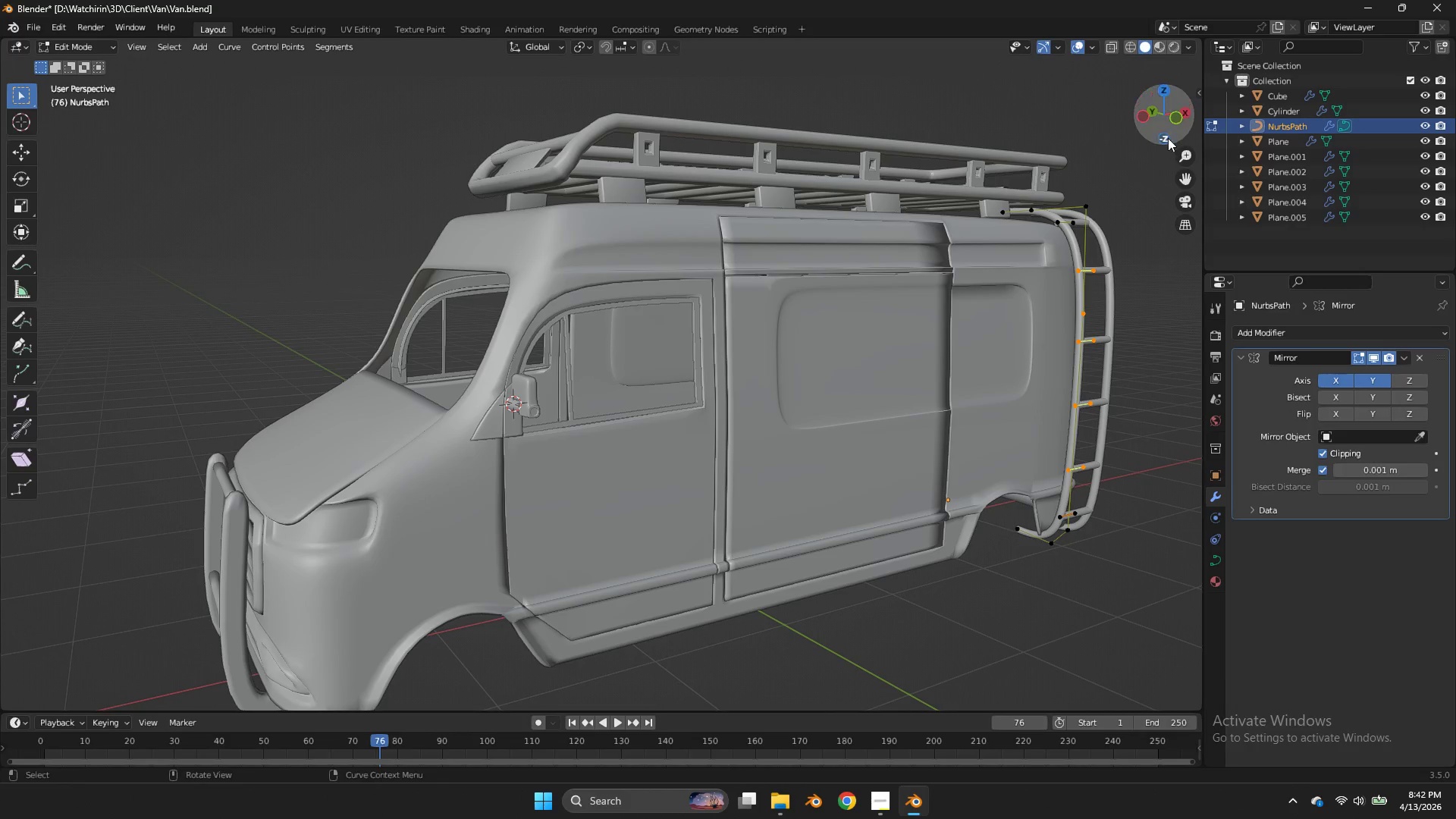 
key(Control+ControlLeft)
 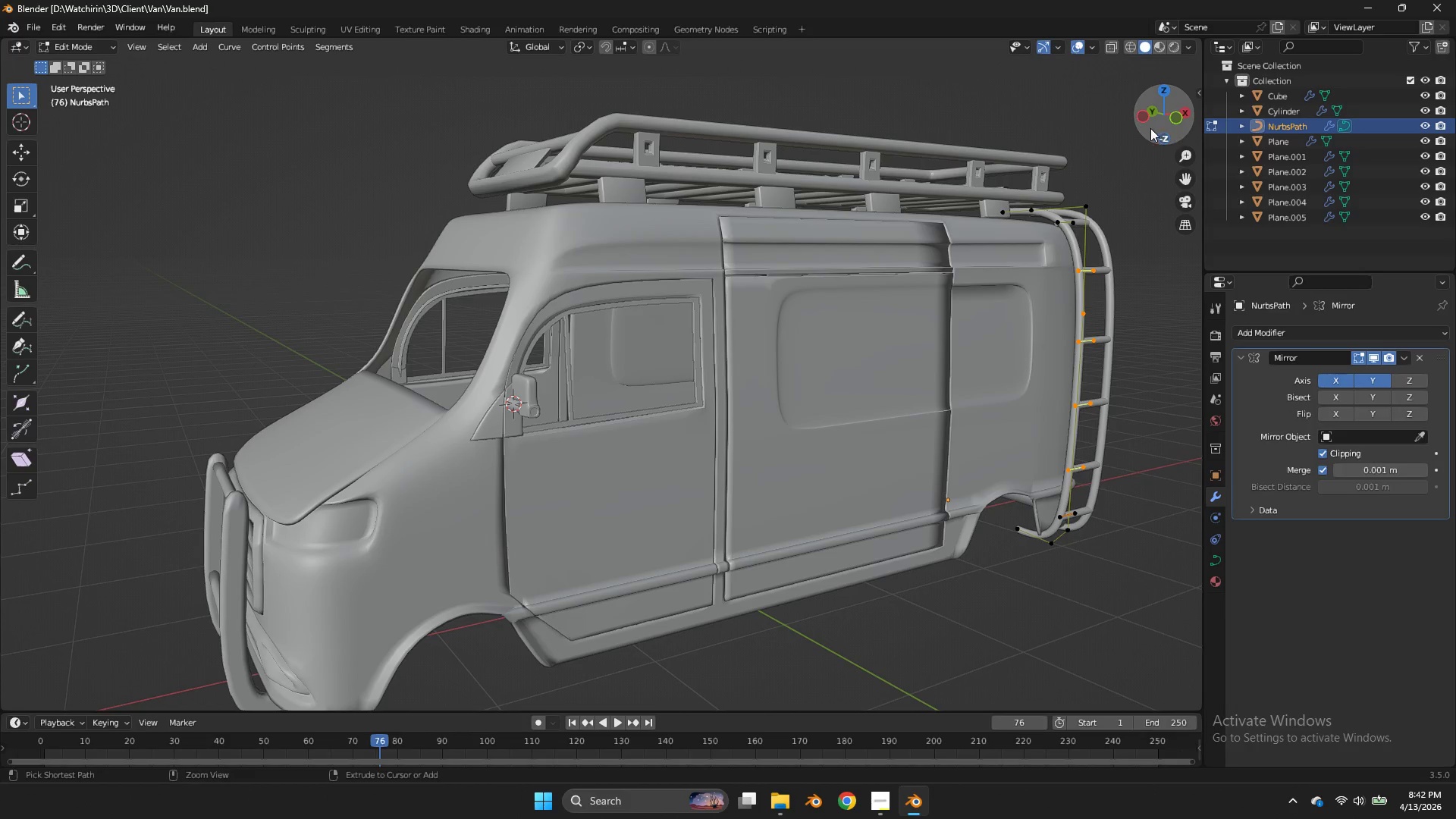 
key(Control+S)
 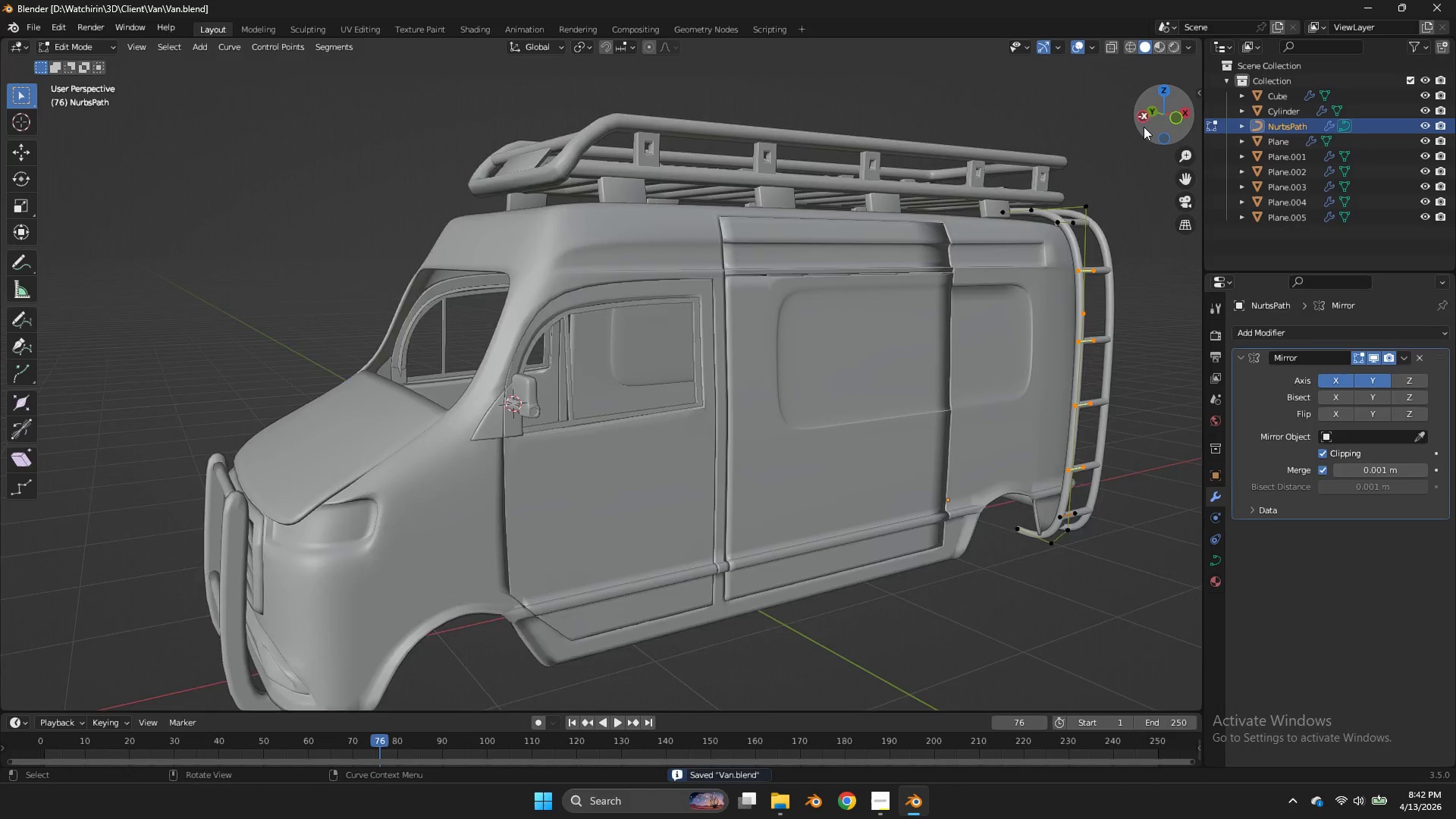 
left_click([1144, 127])
 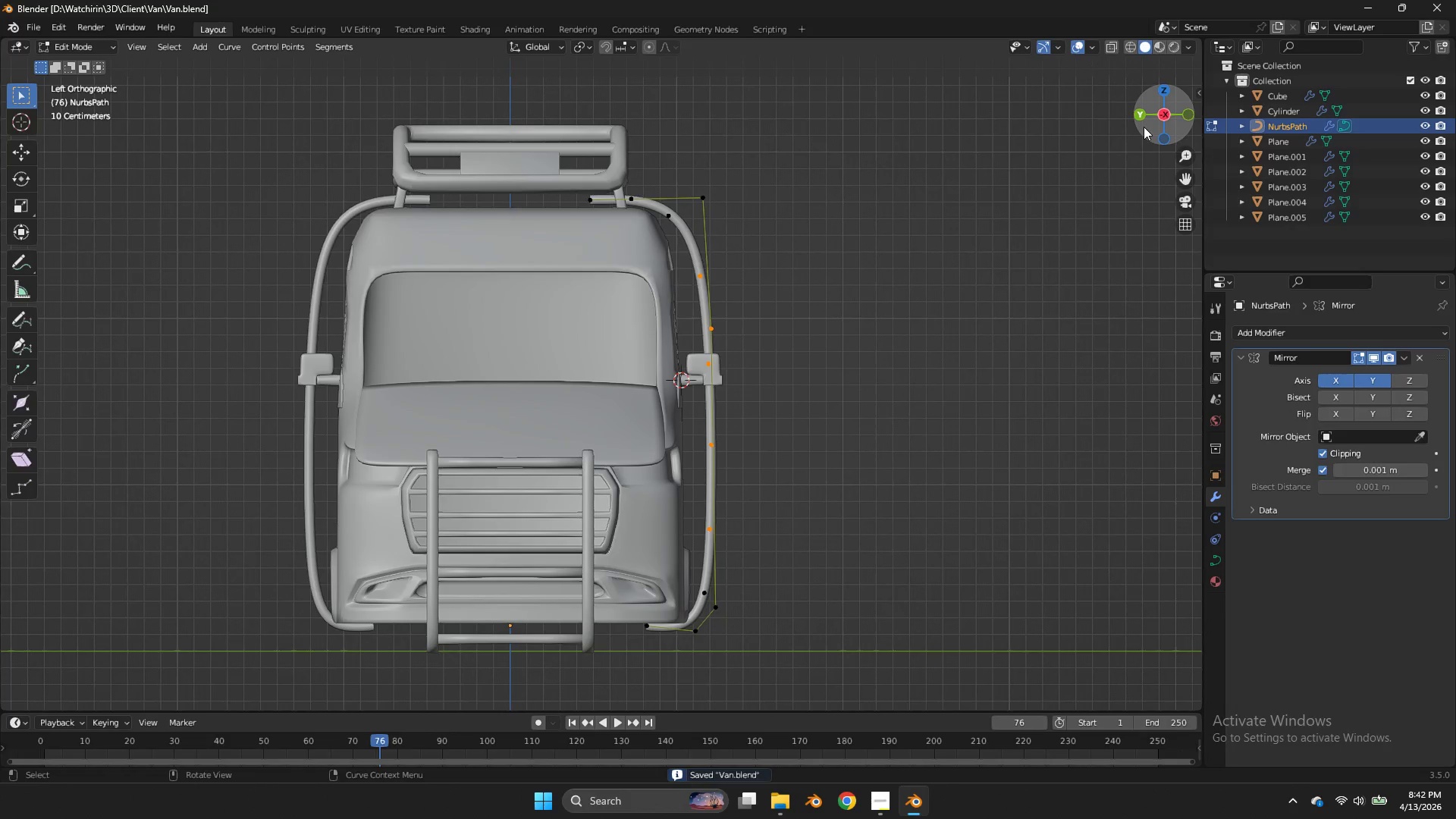 
key(Tab)
 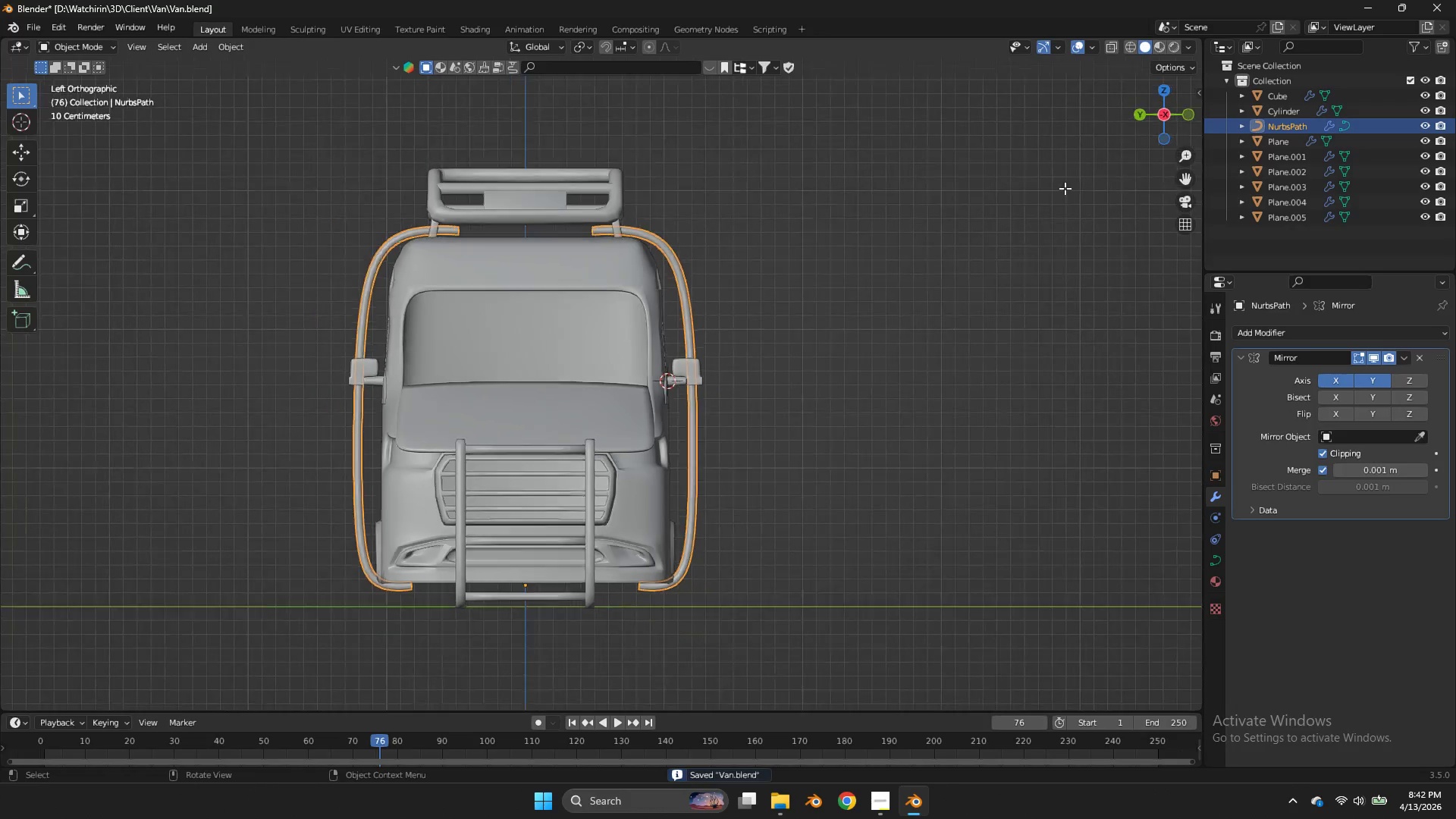 
scroll: coordinate [1064, 189], scroll_direction: down, amount: 3.0
 